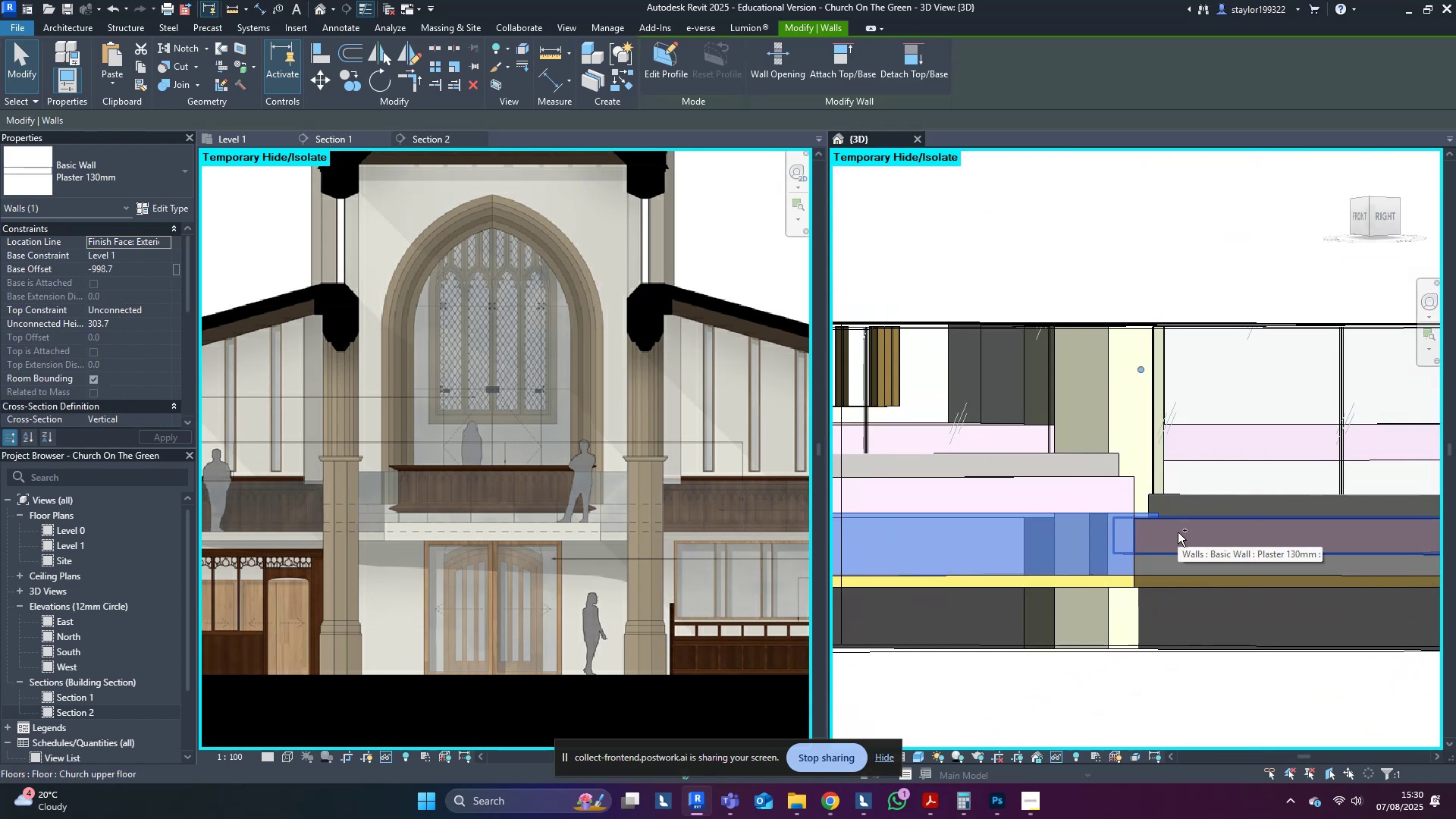 
key(Control+Z)
 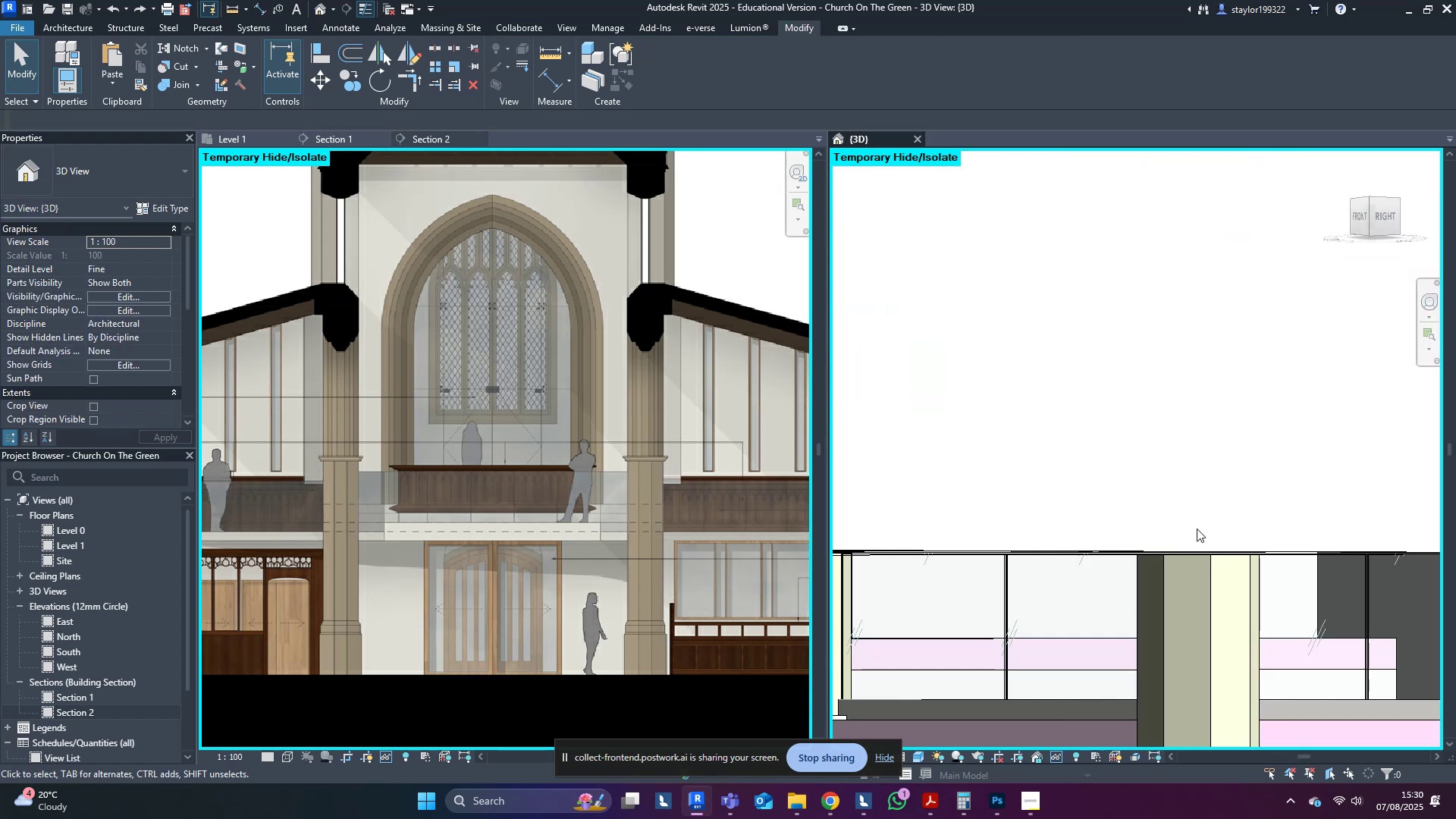 
scroll: coordinate [1250, 642], scroll_direction: down, amount: 4.0
 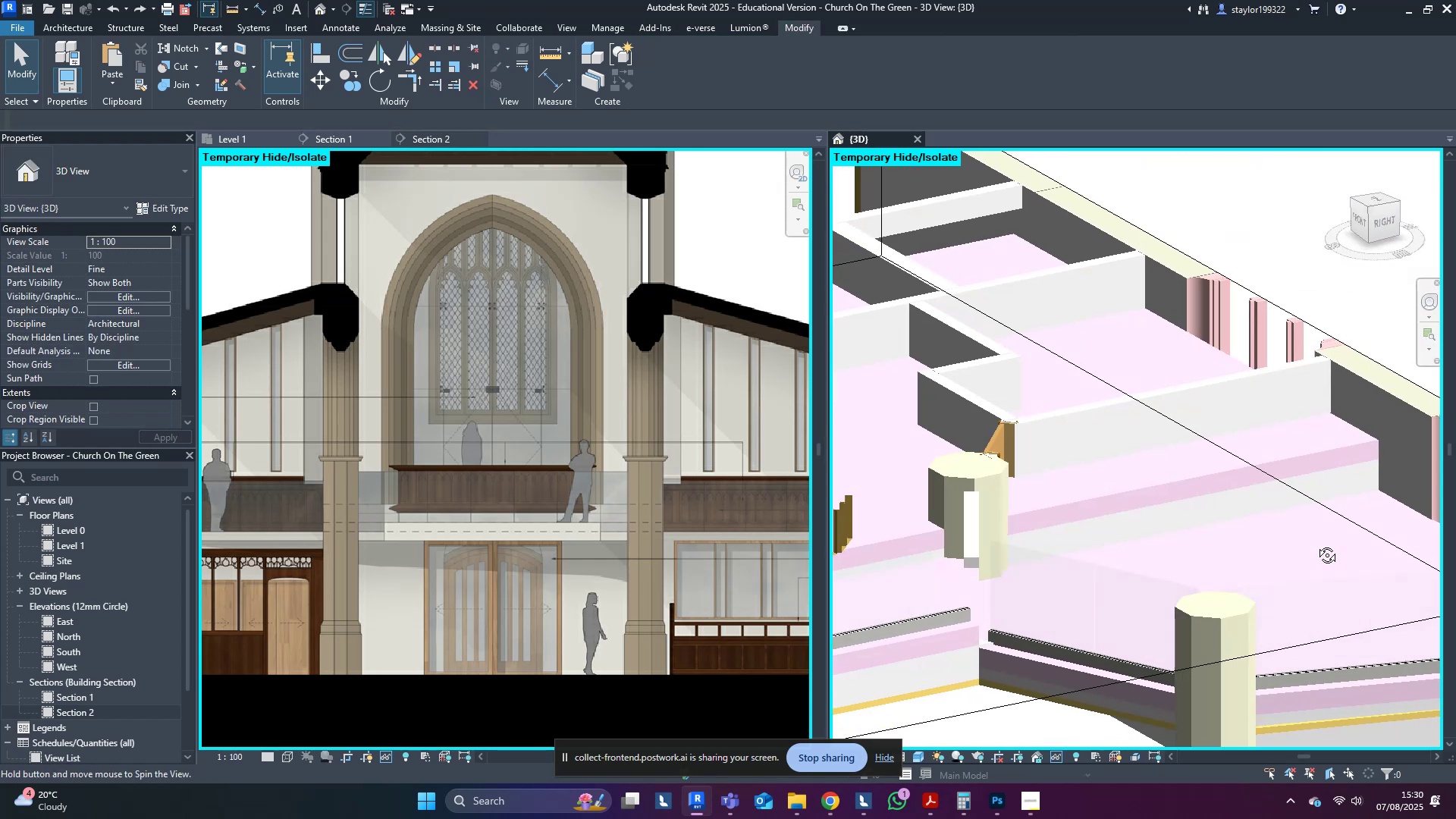 
hold_key(key=ShiftLeft, duration=0.69)
 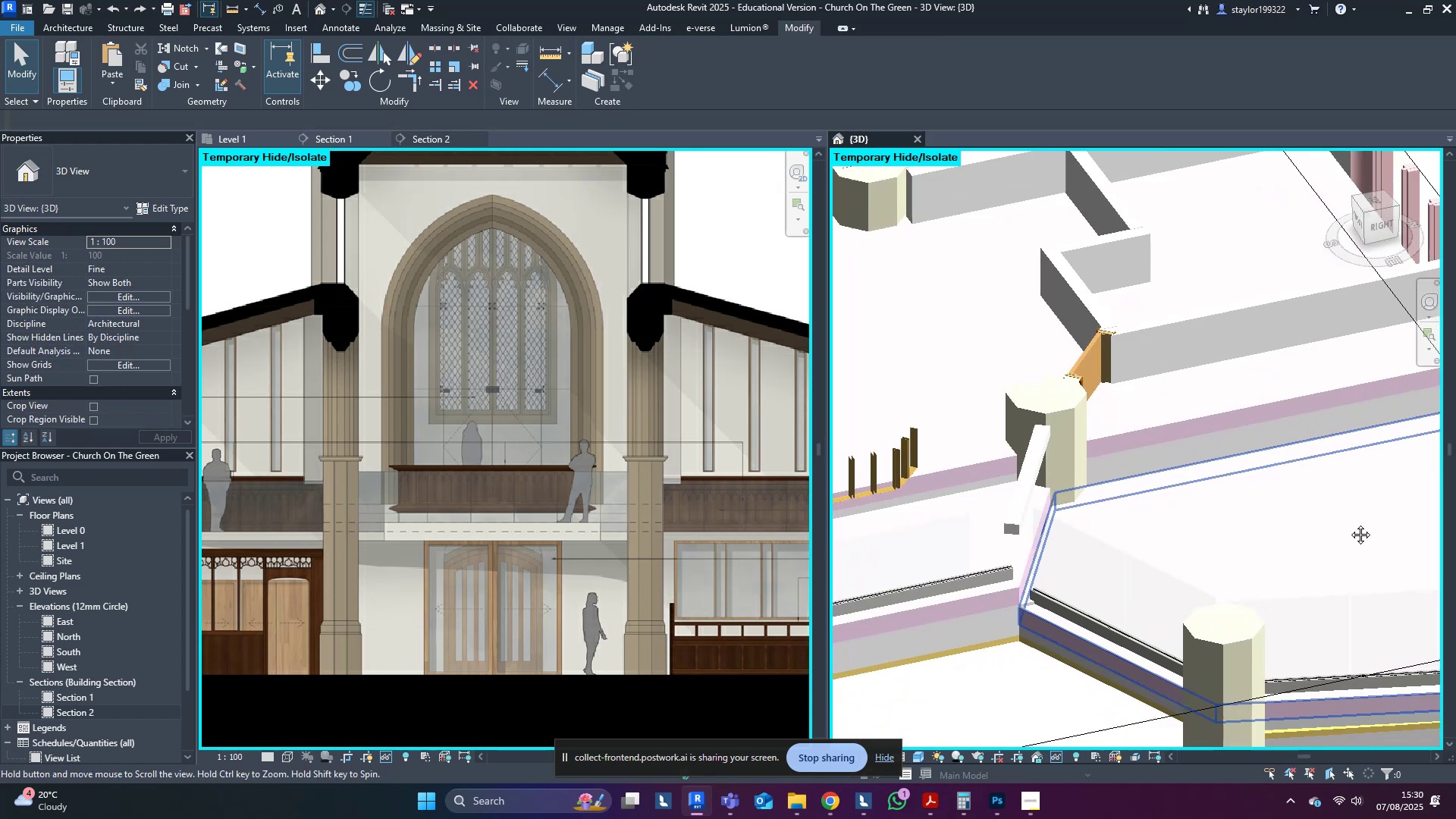 
hold_key(key=ShiftLeft, duration=0.6)
 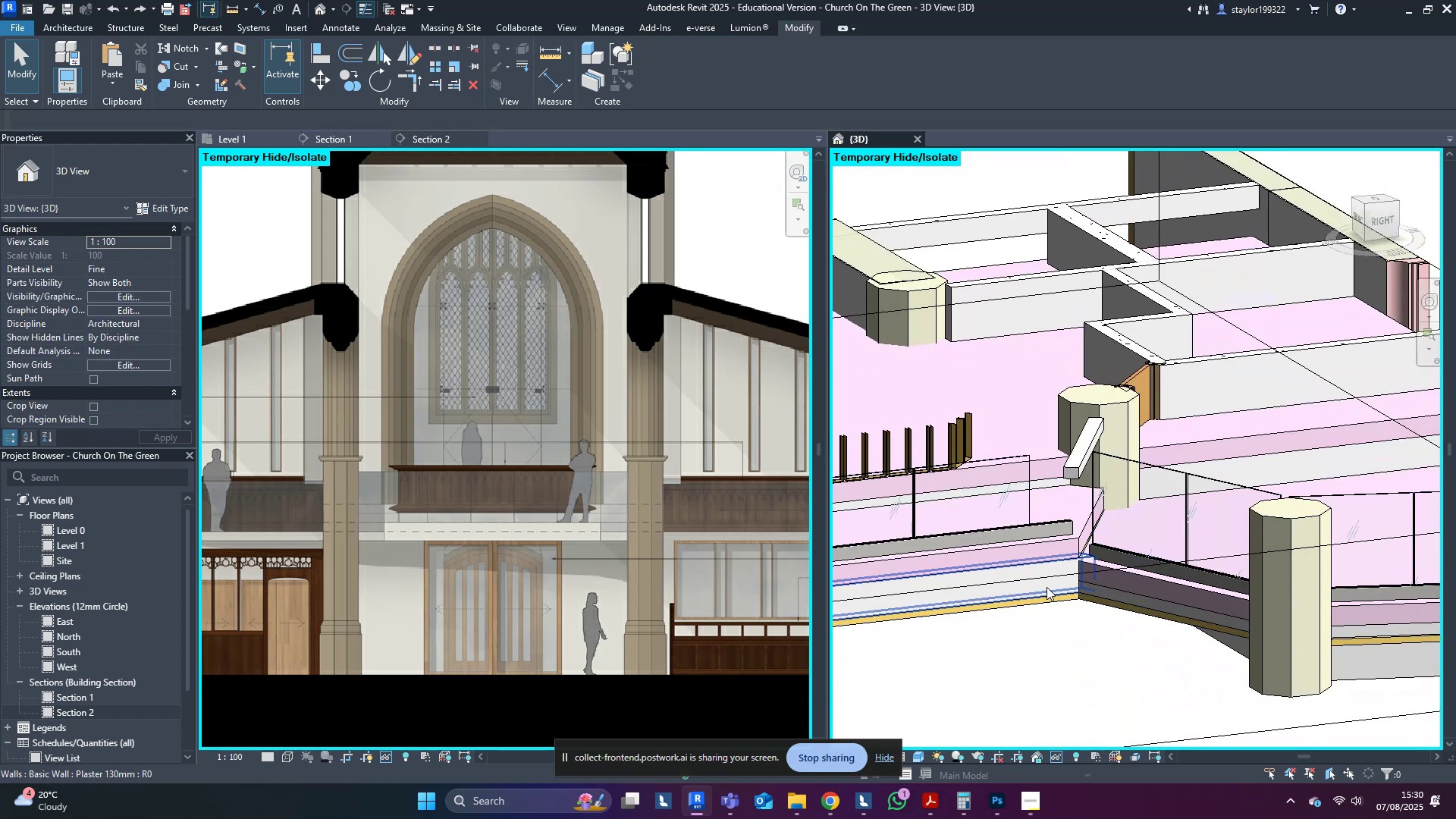 
key(Shift+ShiftLeft)
 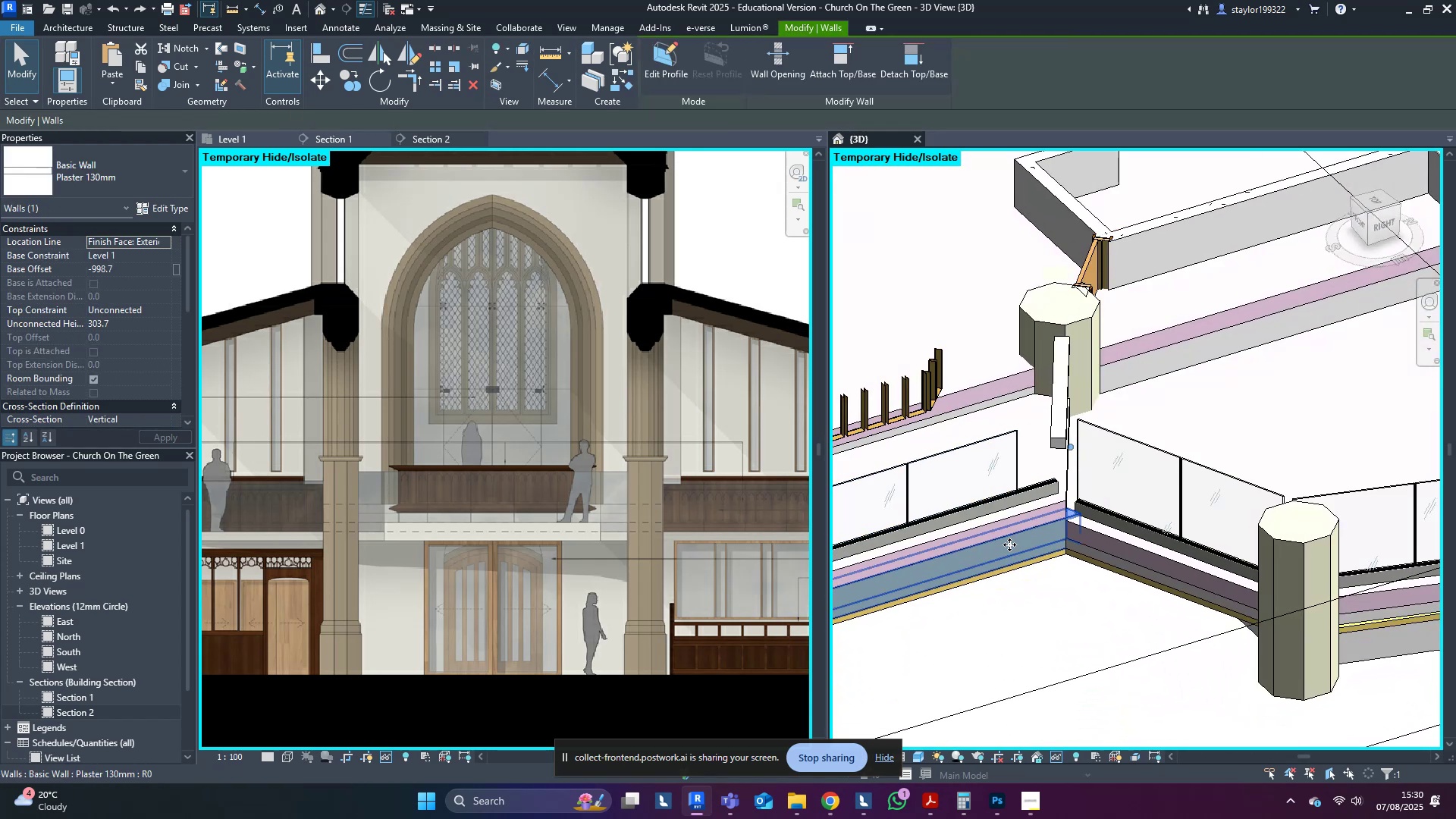 
left_click([1018, 609])
 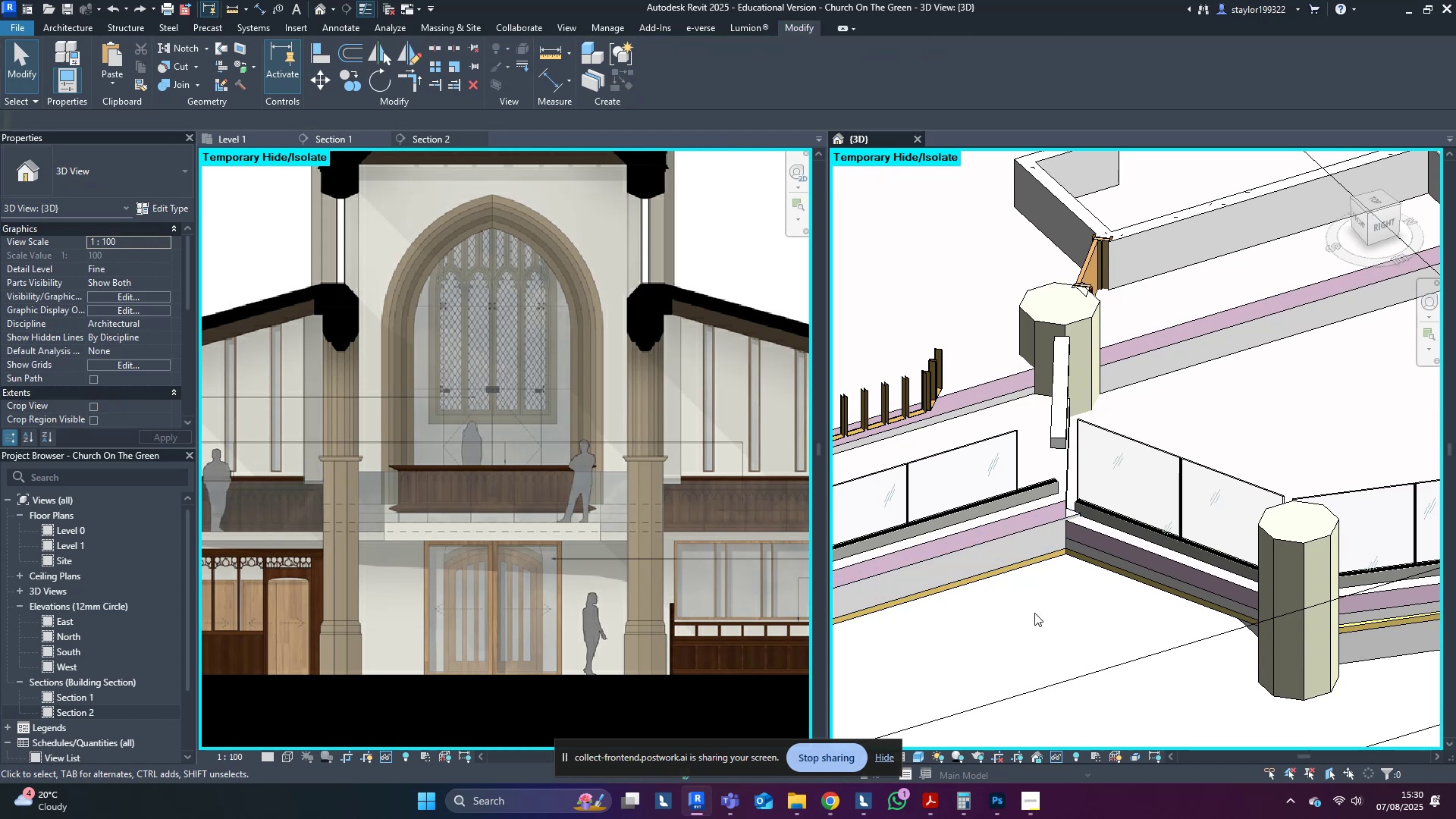 
hold_key(key=ShiftLeft, duration=1.5)
 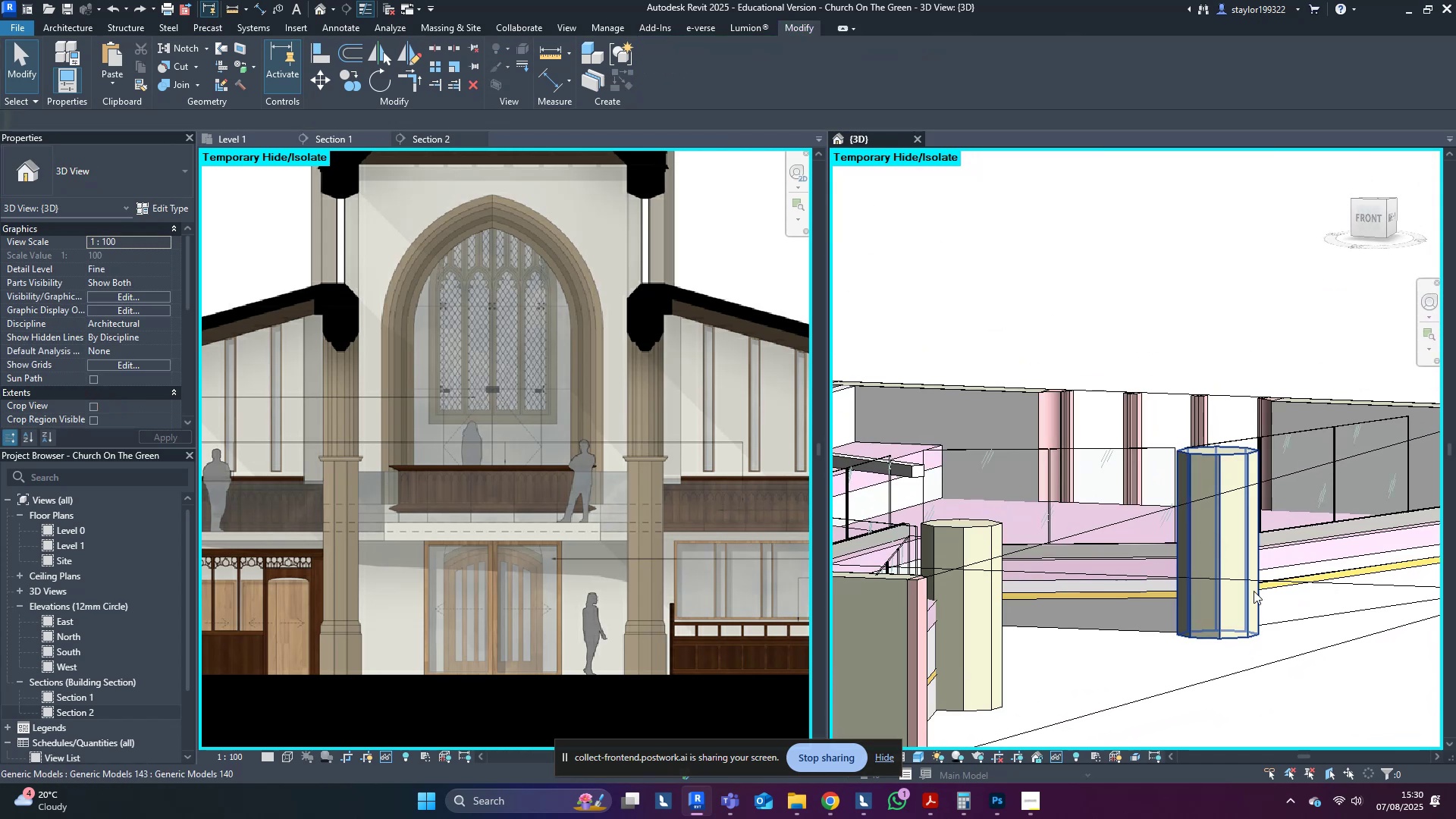 
hold_key(key=ShiftLeft, duration=0.33)
 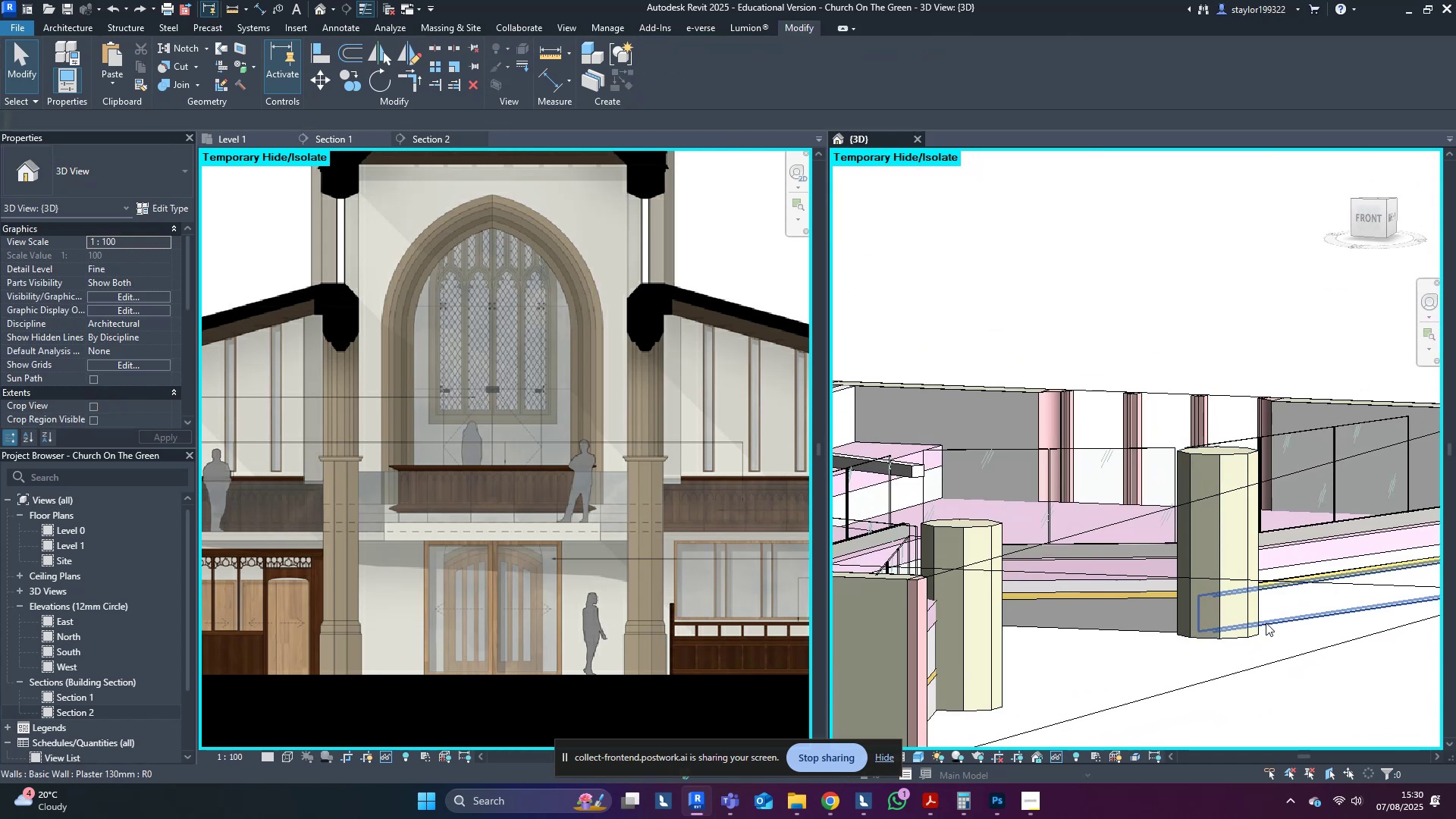 
hold_key(key=ShiftLeft, duration=0.69)
 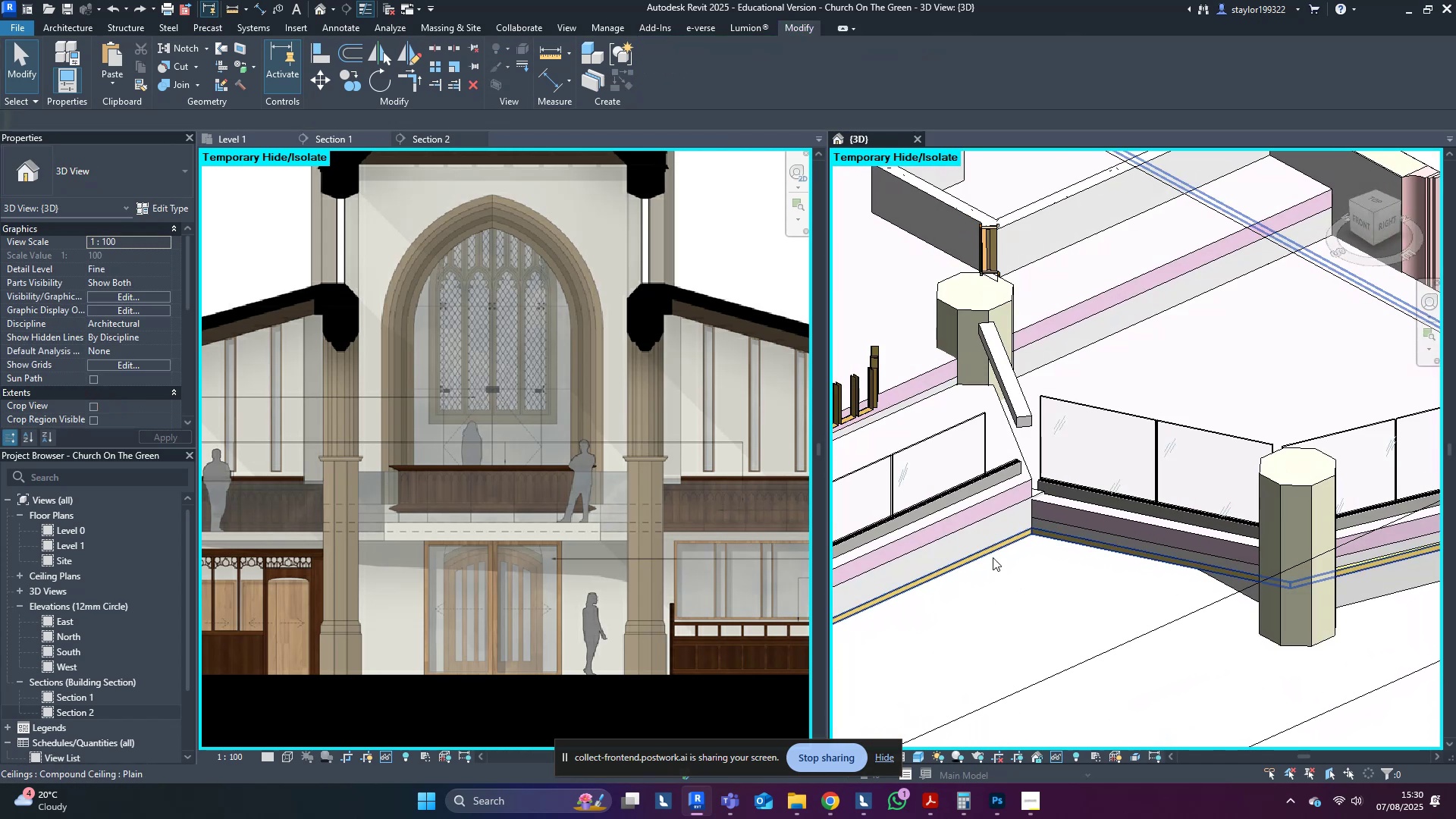 
scroll: coordinate [991, 551], scroll_direction: down, amount: 8.0
 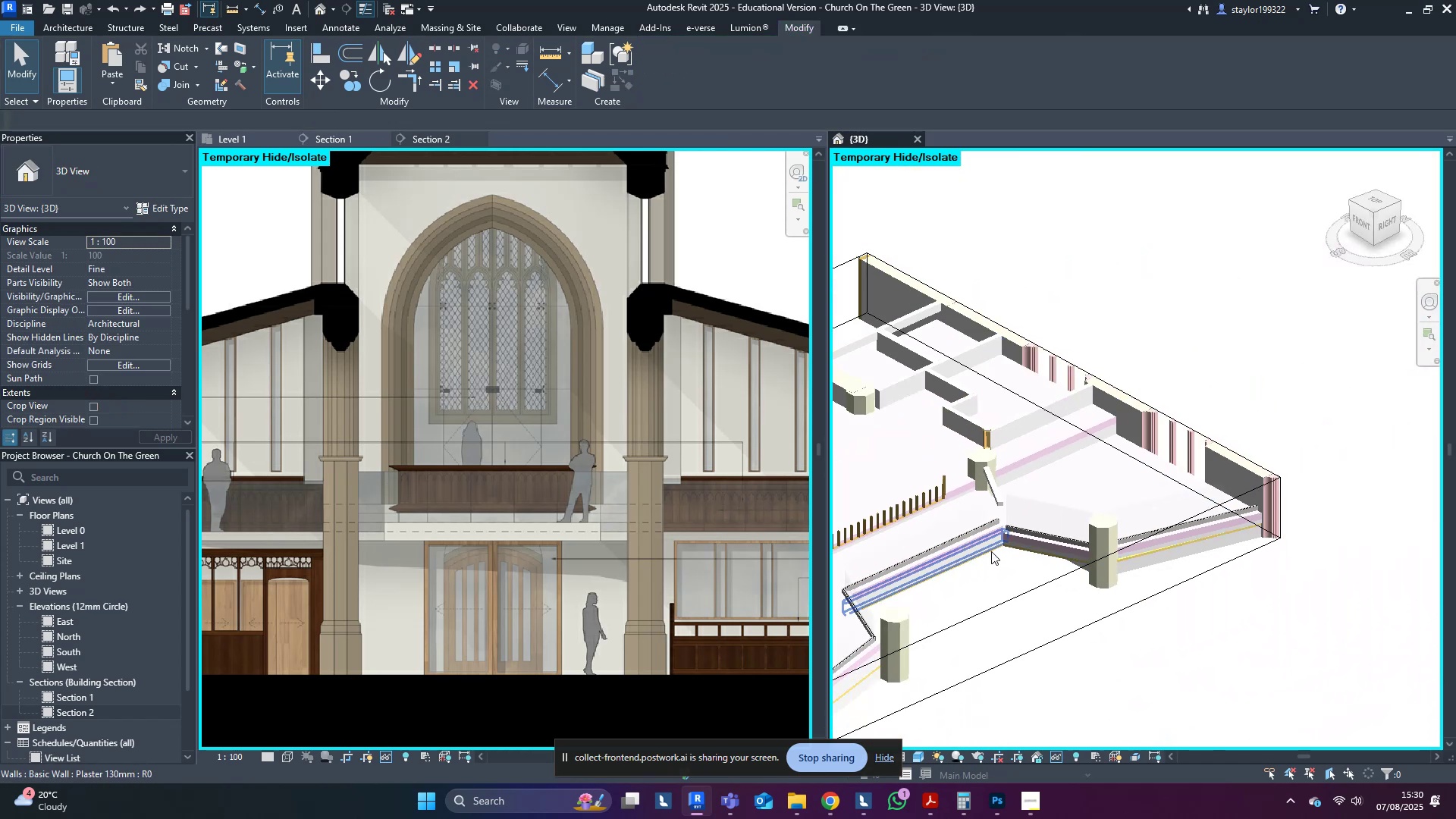 
hold_key(key=ShiftLeft, duration=0.84)
 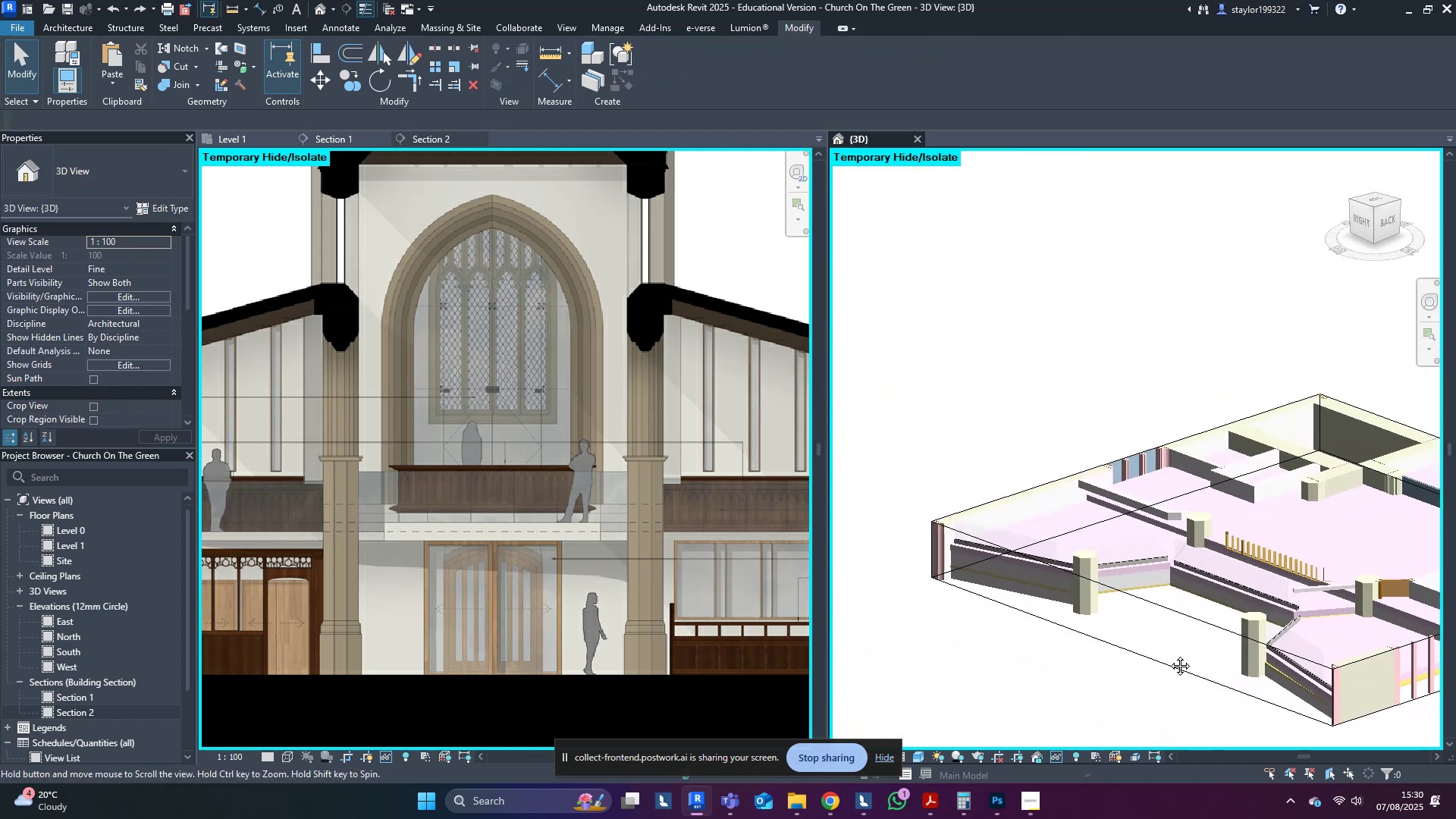 
hold_key(key=ShiftLeft, duration=1.71)
scroll: coordinate [1139, 645], scroll_direction: up, amount: 6.0
 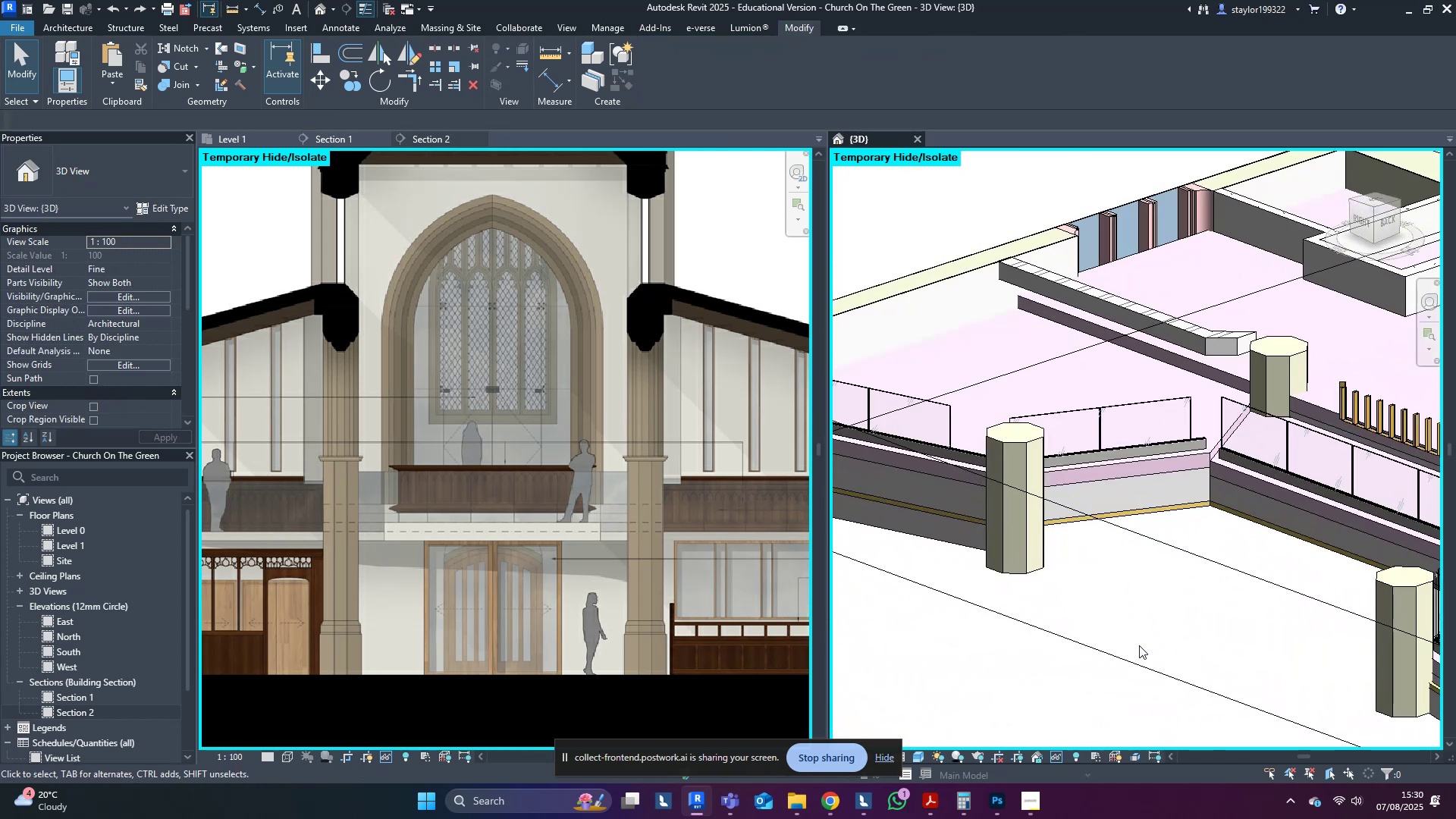 
hold_key(key=ShiftLeft, duration=0.48)
 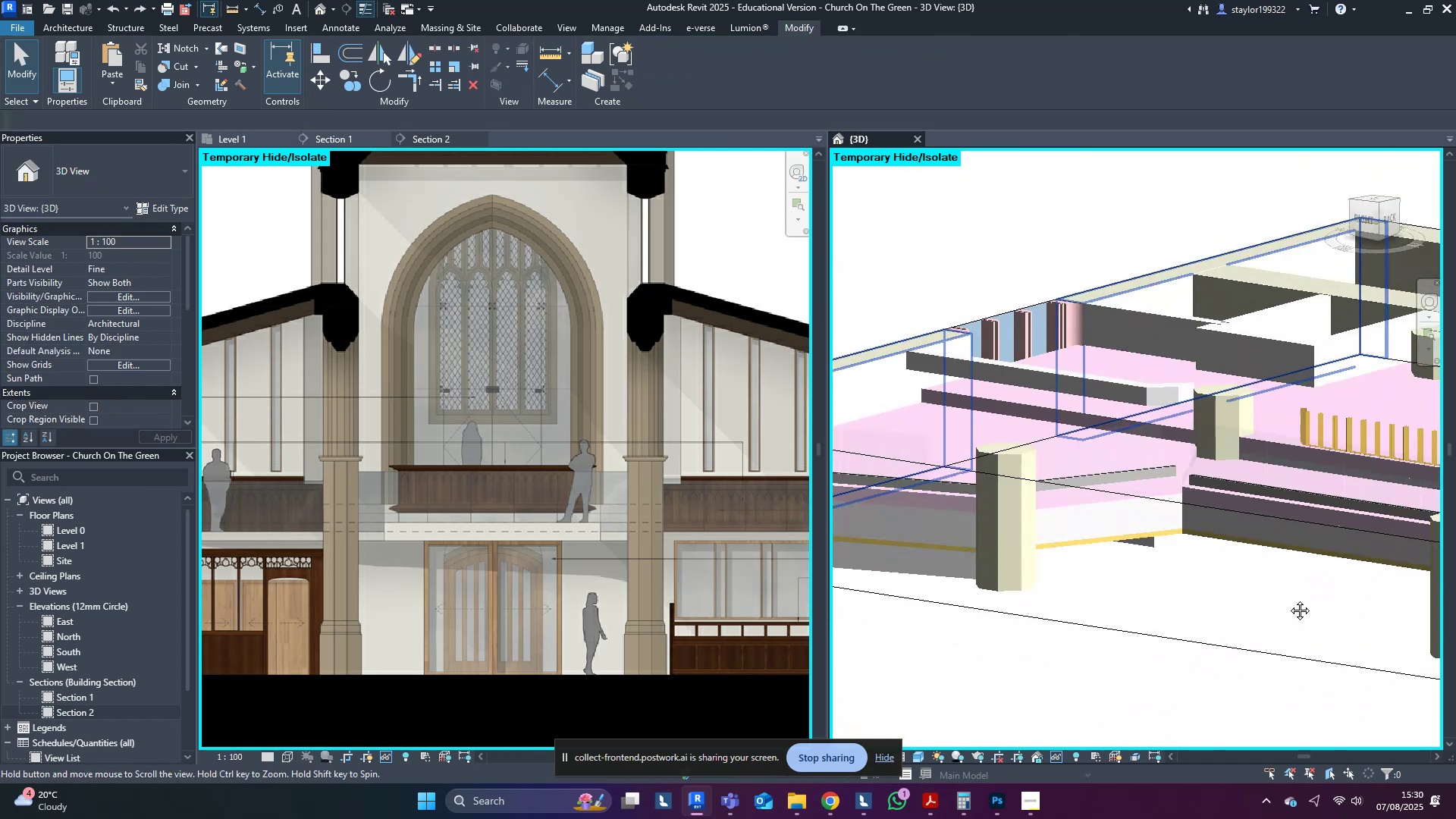 
key(Shift+ShiftLeft)
 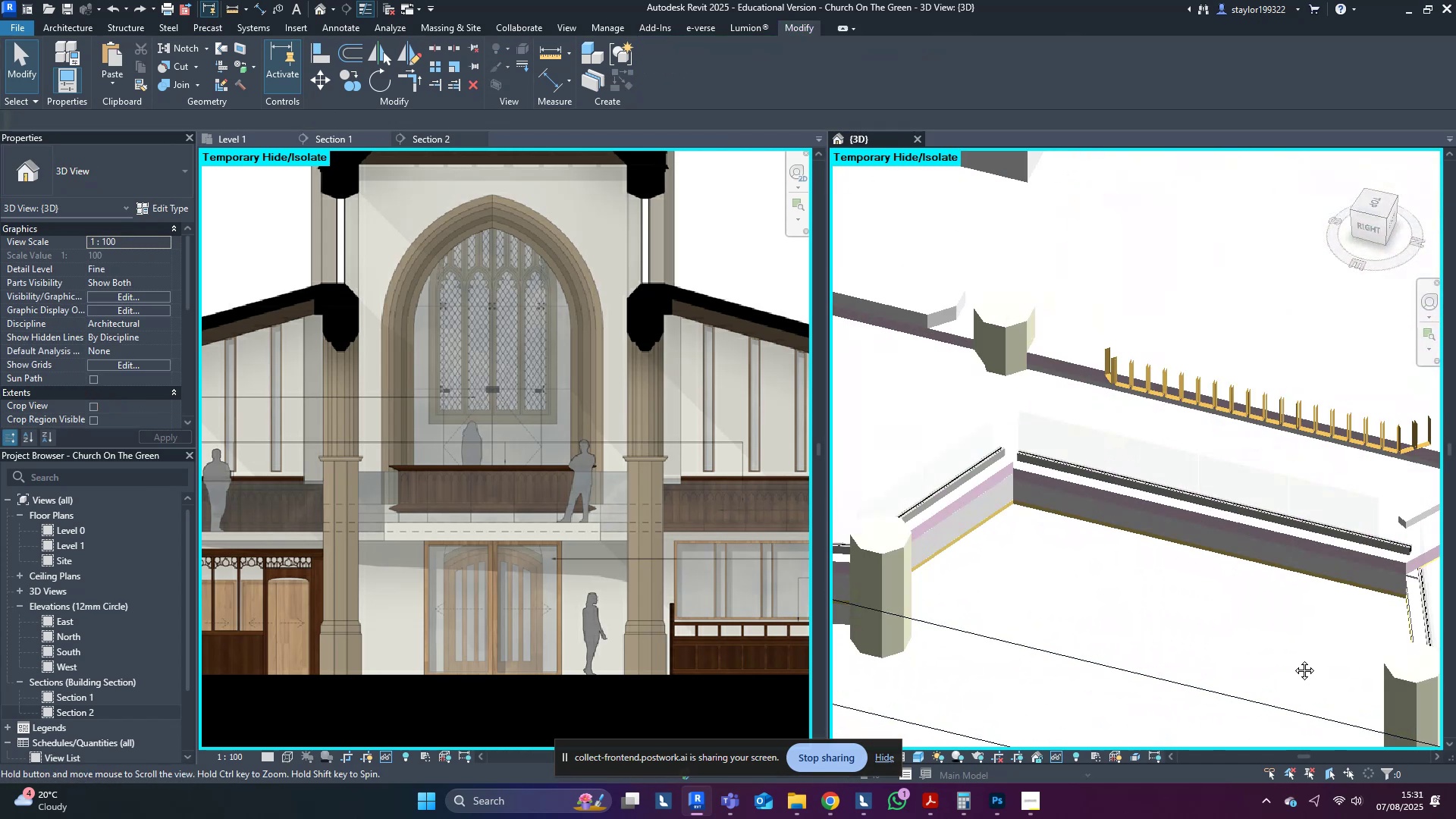 
key(Shift+ShiftLeft)
 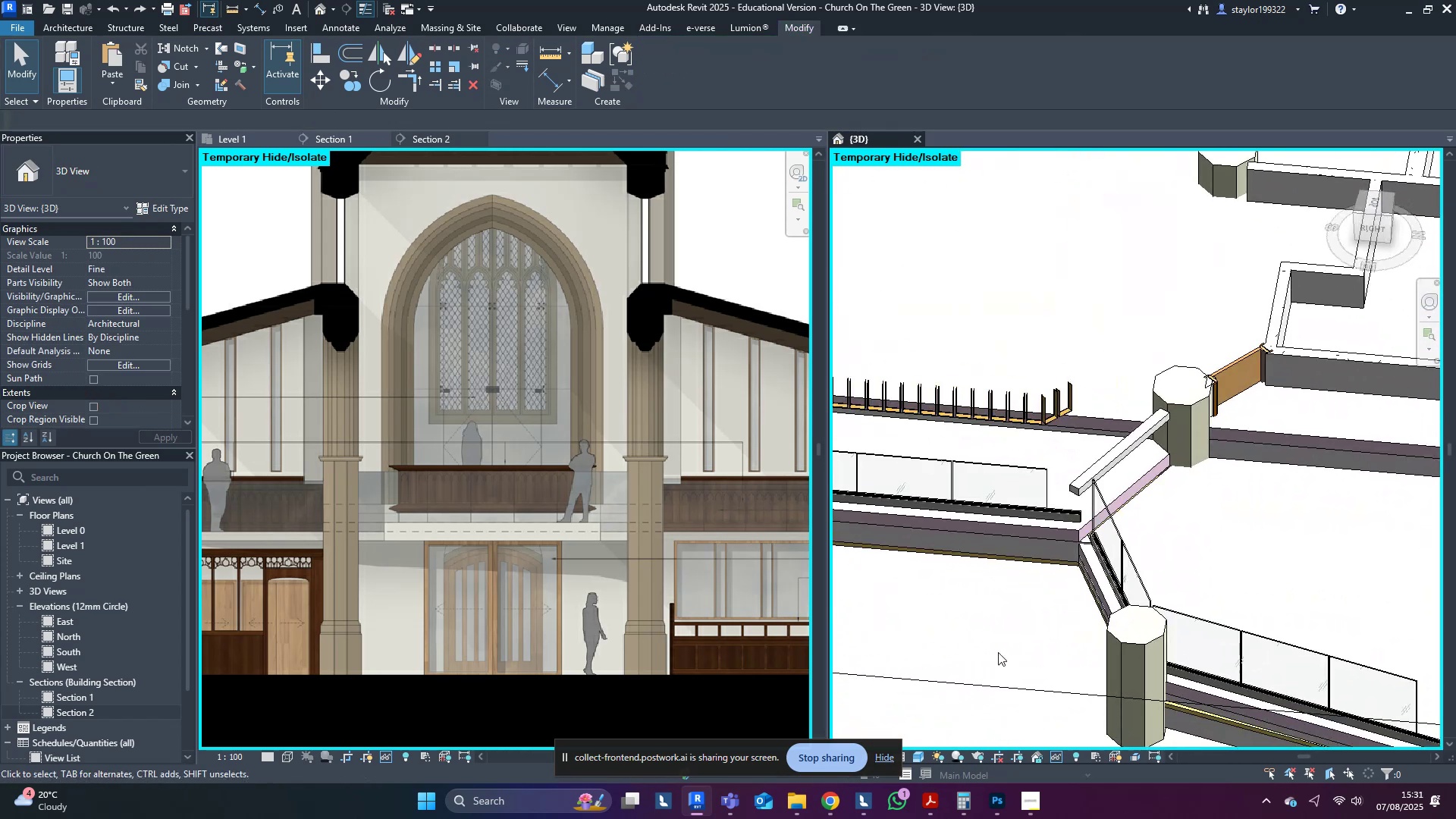 
scroll: coordinate [1076, 568], scroll_direction: up, amount: 5.0
 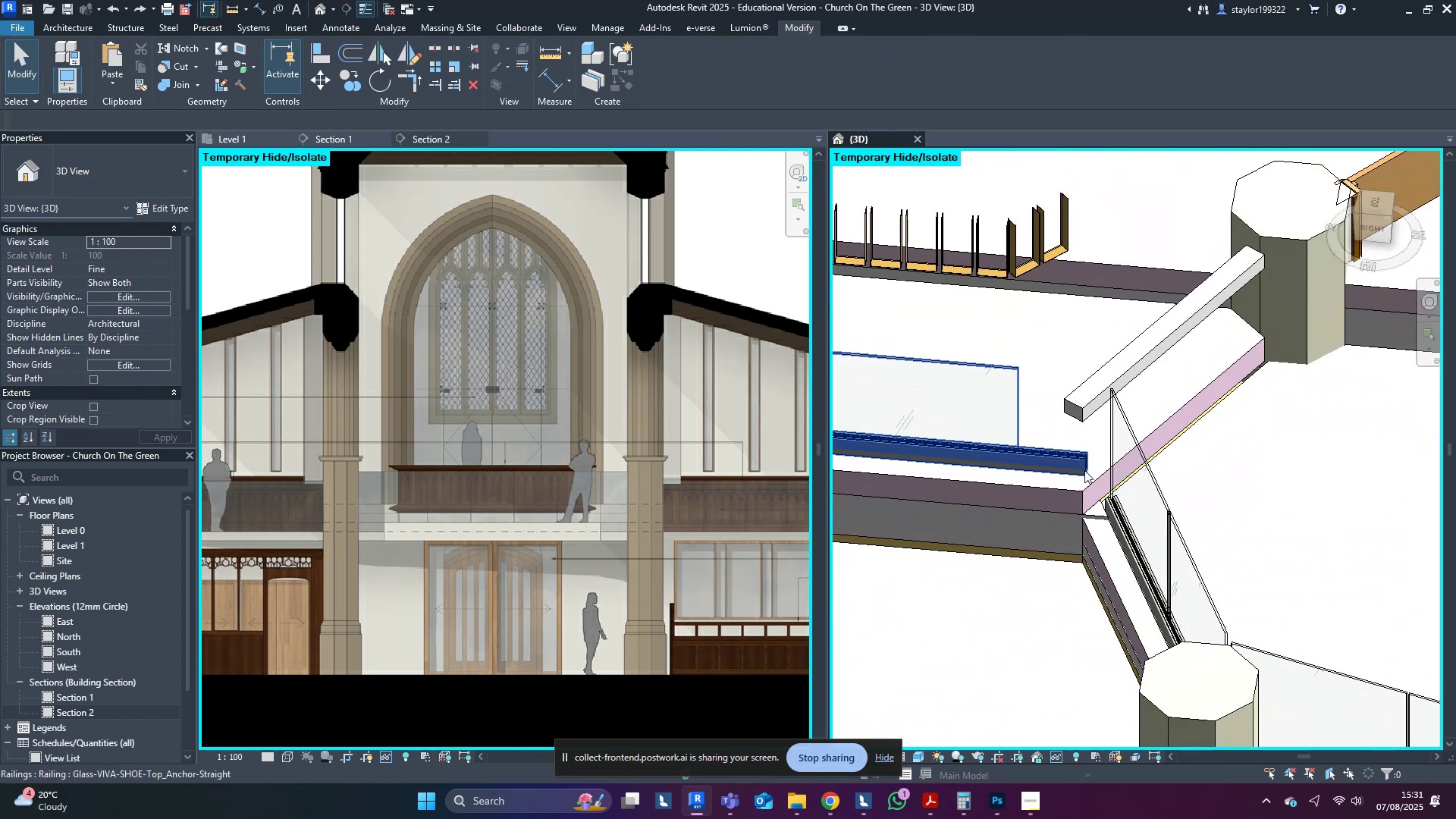 
mouse_move([1097, 494])
 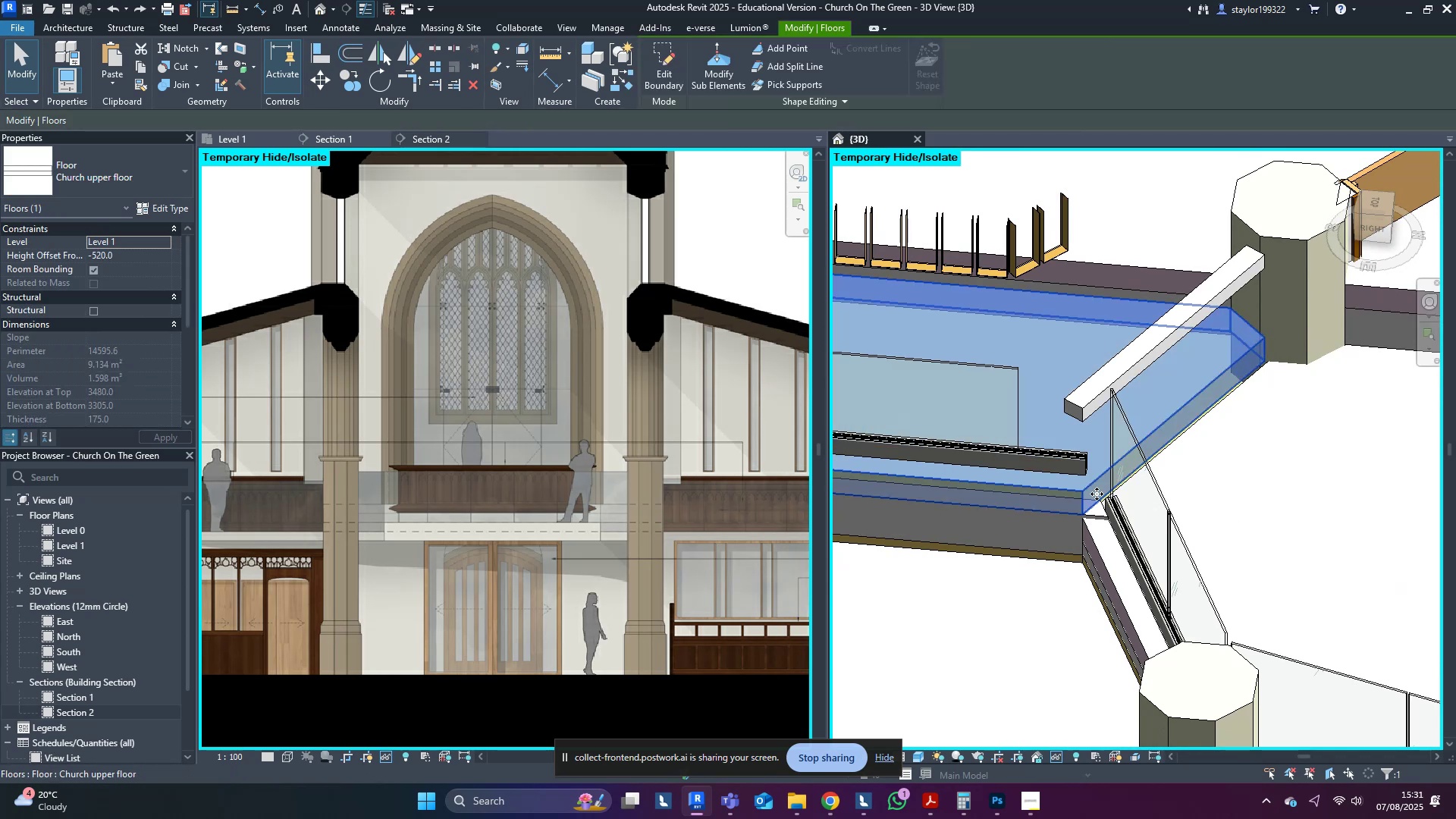 
hold_key(key=ShiftLeft, duration=0.43)
 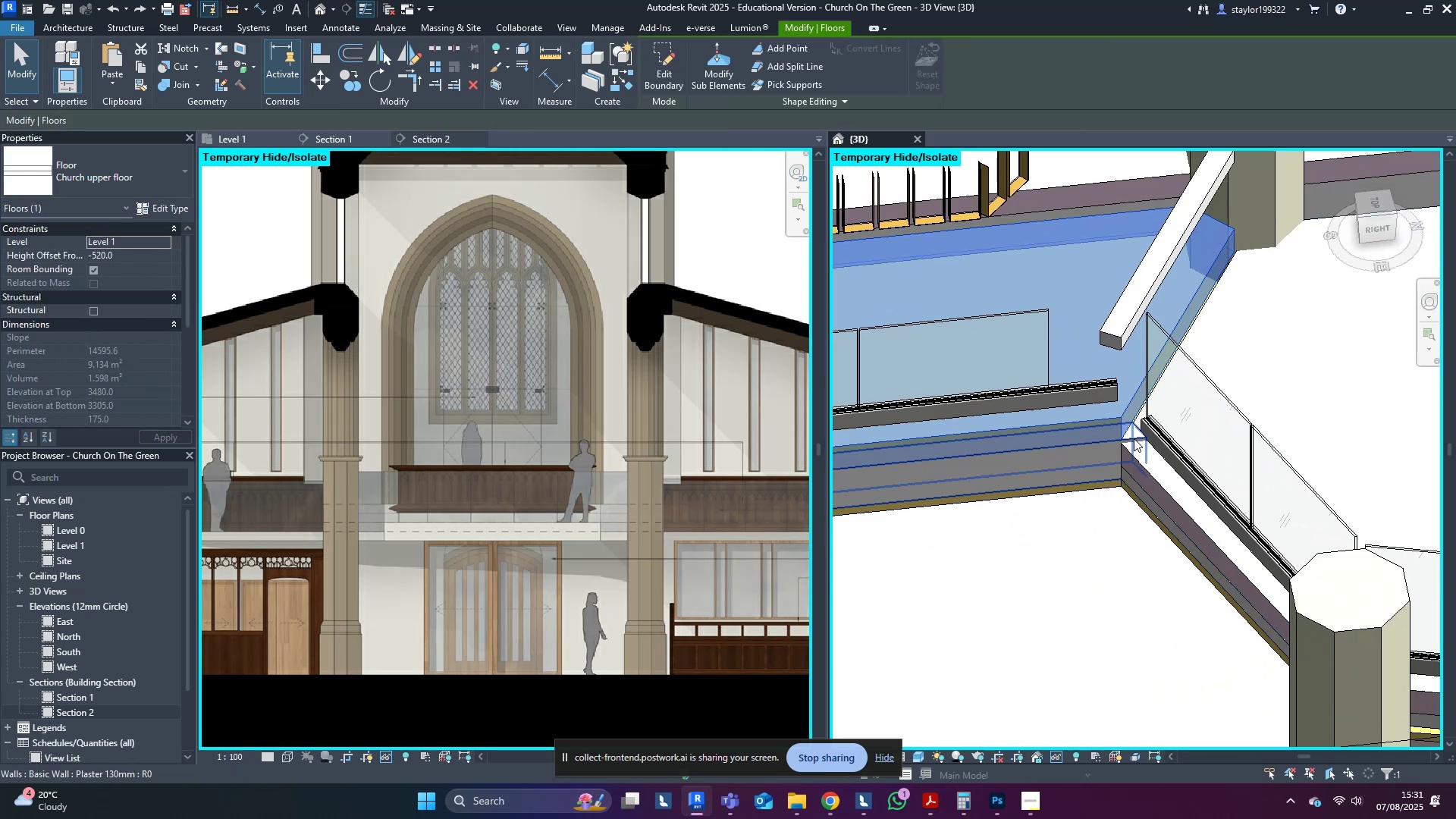 
left_click([1136, 441])
 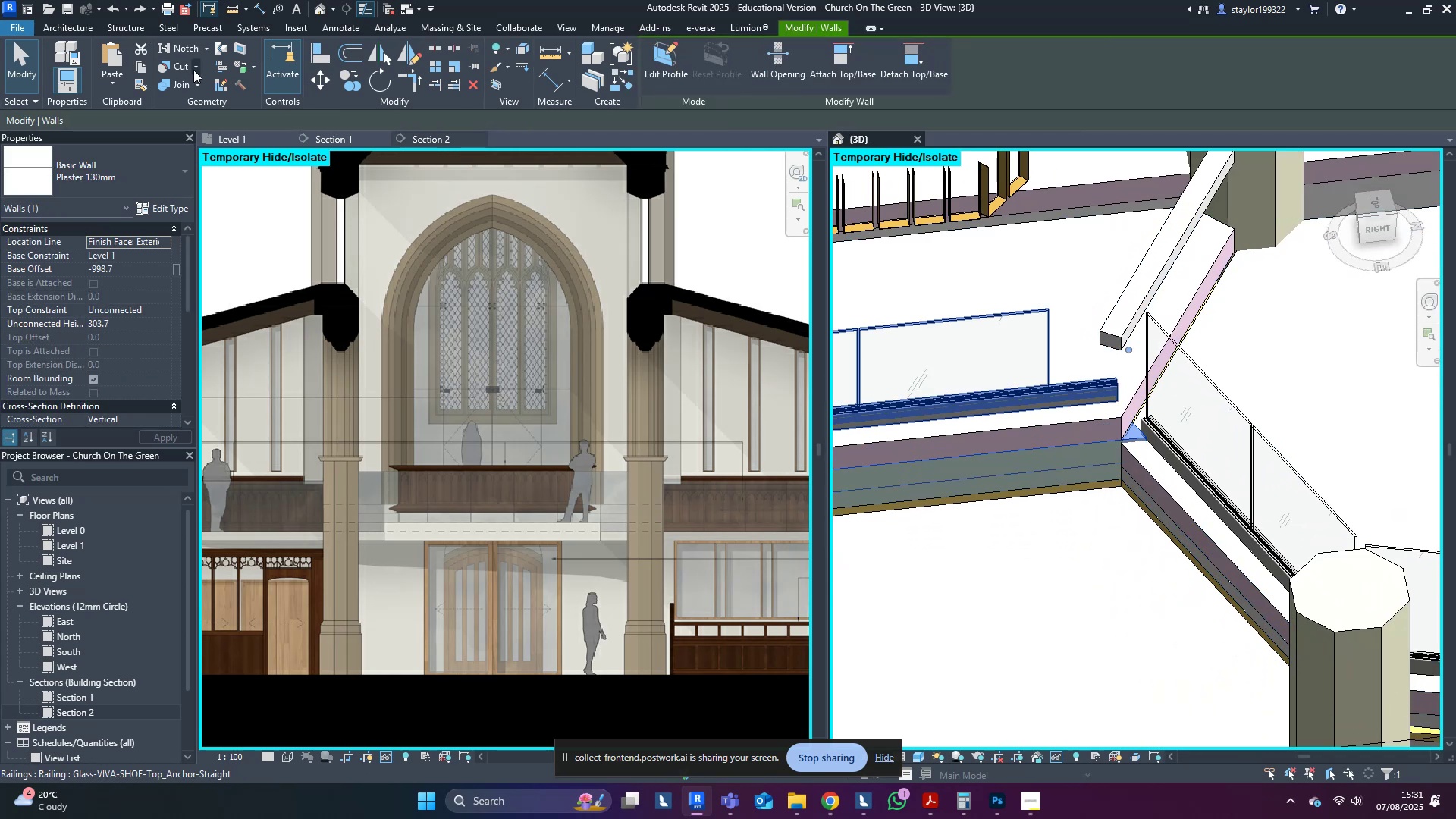 
left_click([194, 86])
 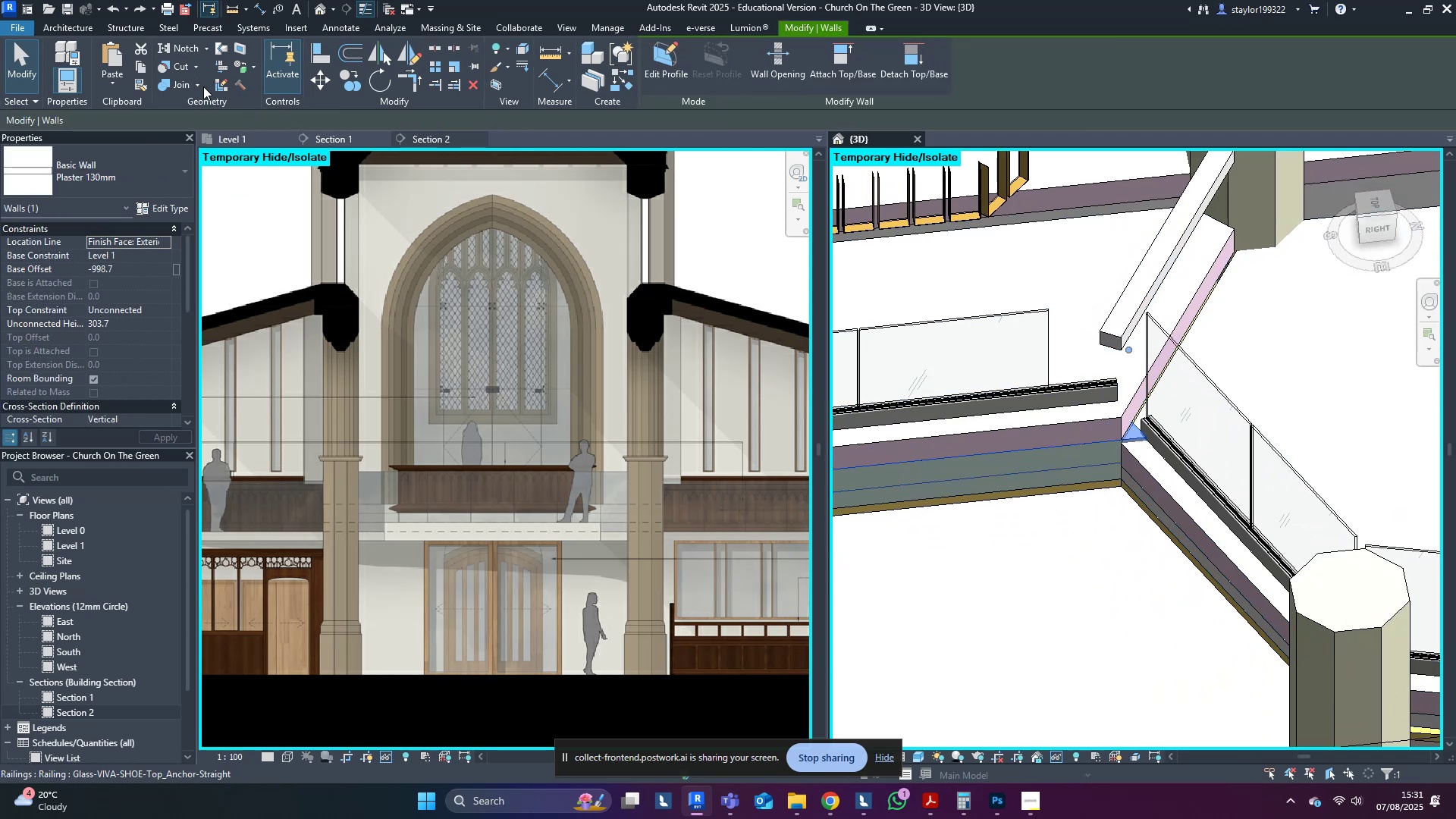 
double_click([209, 86])
 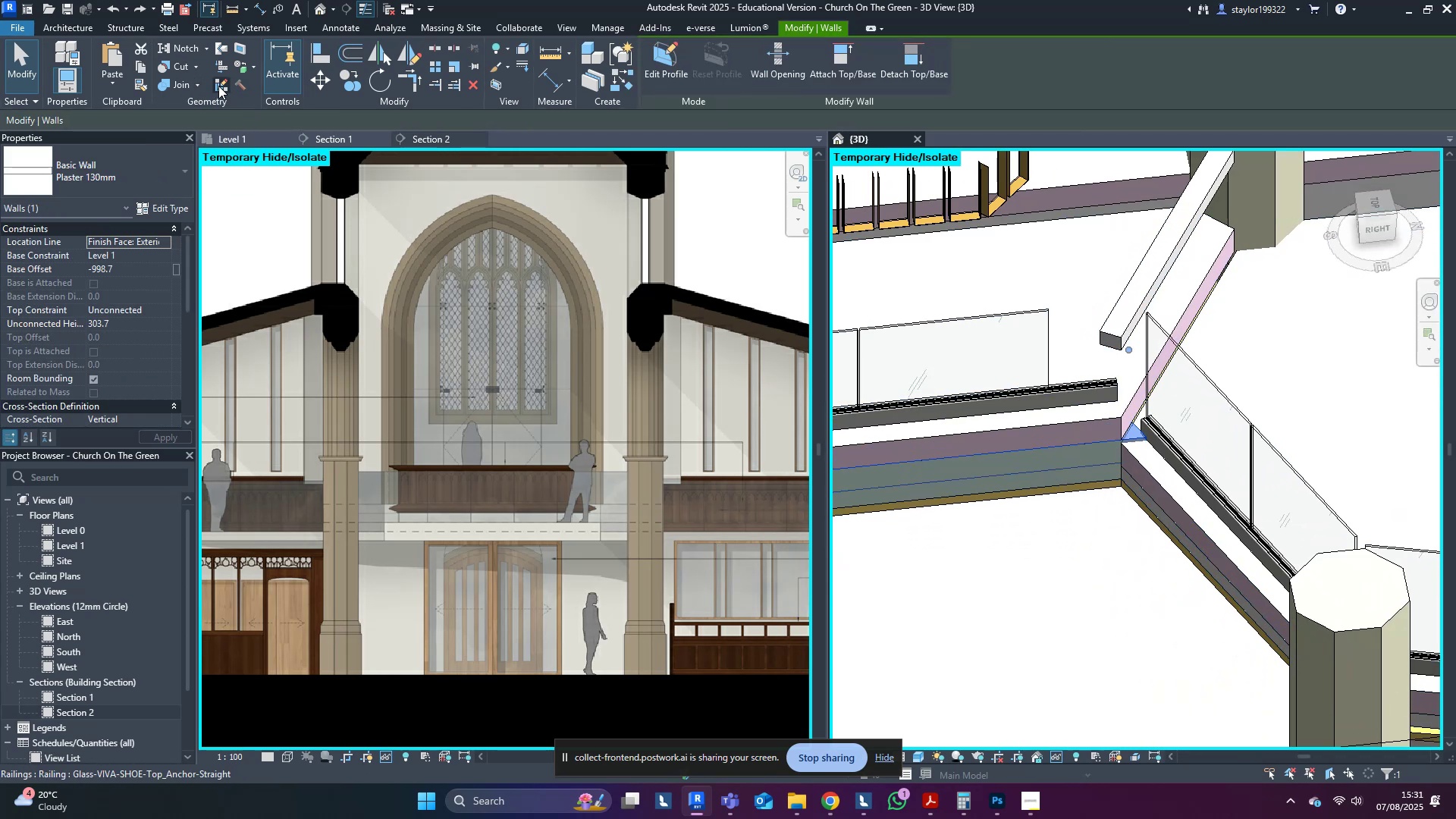 
triple_click([218, 86])
 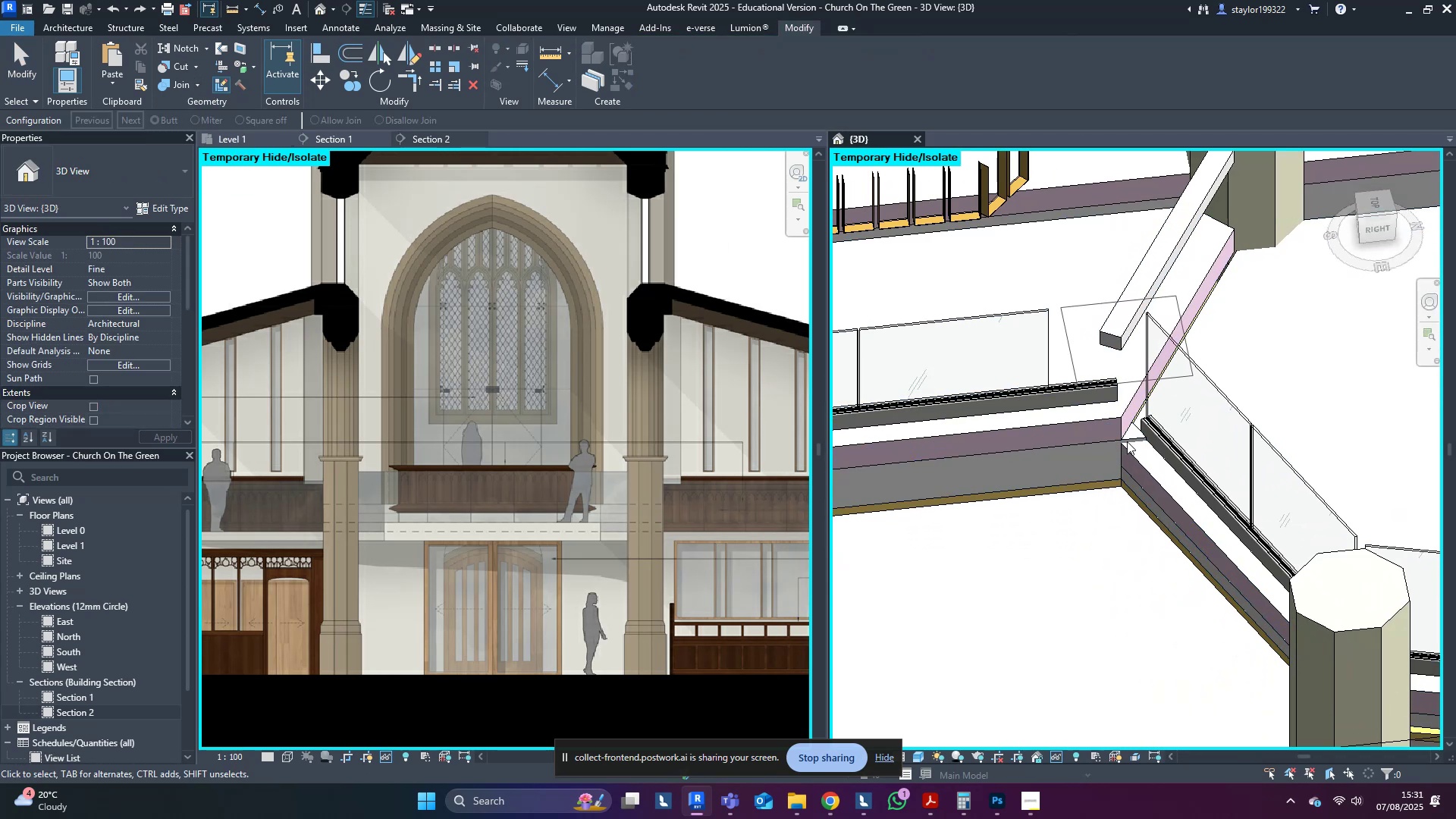 
left_click([1134, 438])
 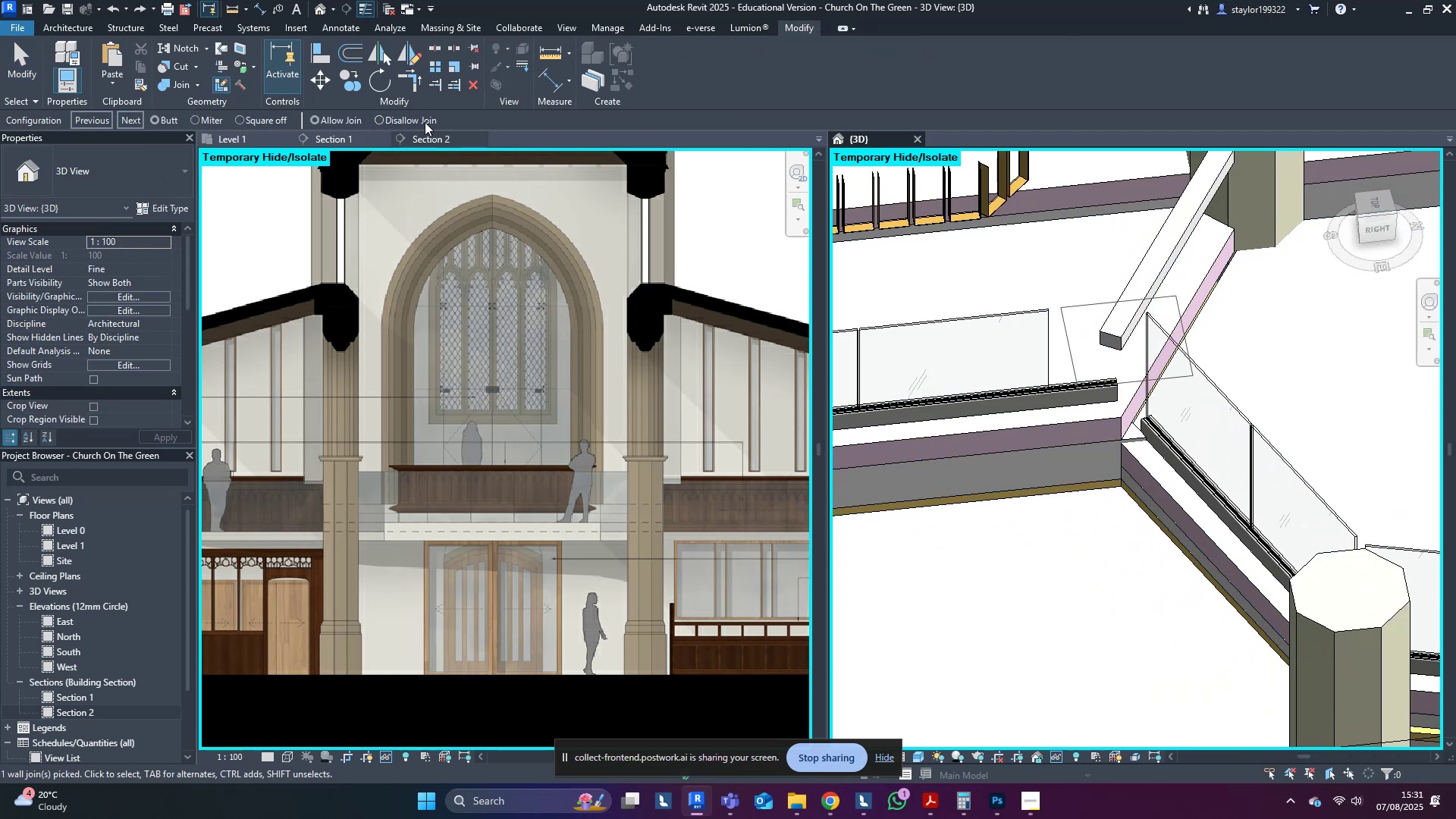 
left_click([410, 117])
 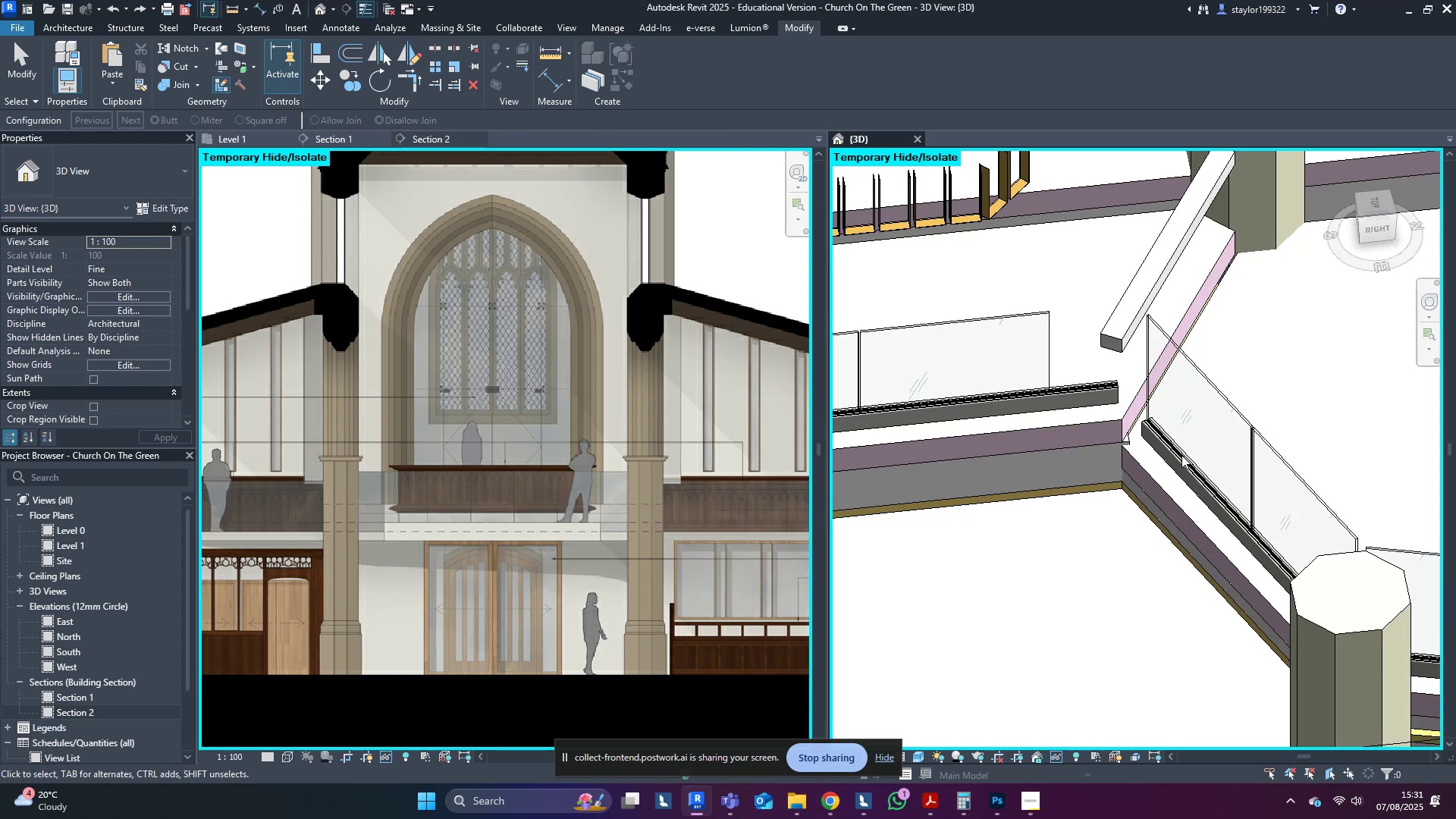 
left_click([1118, 435])
 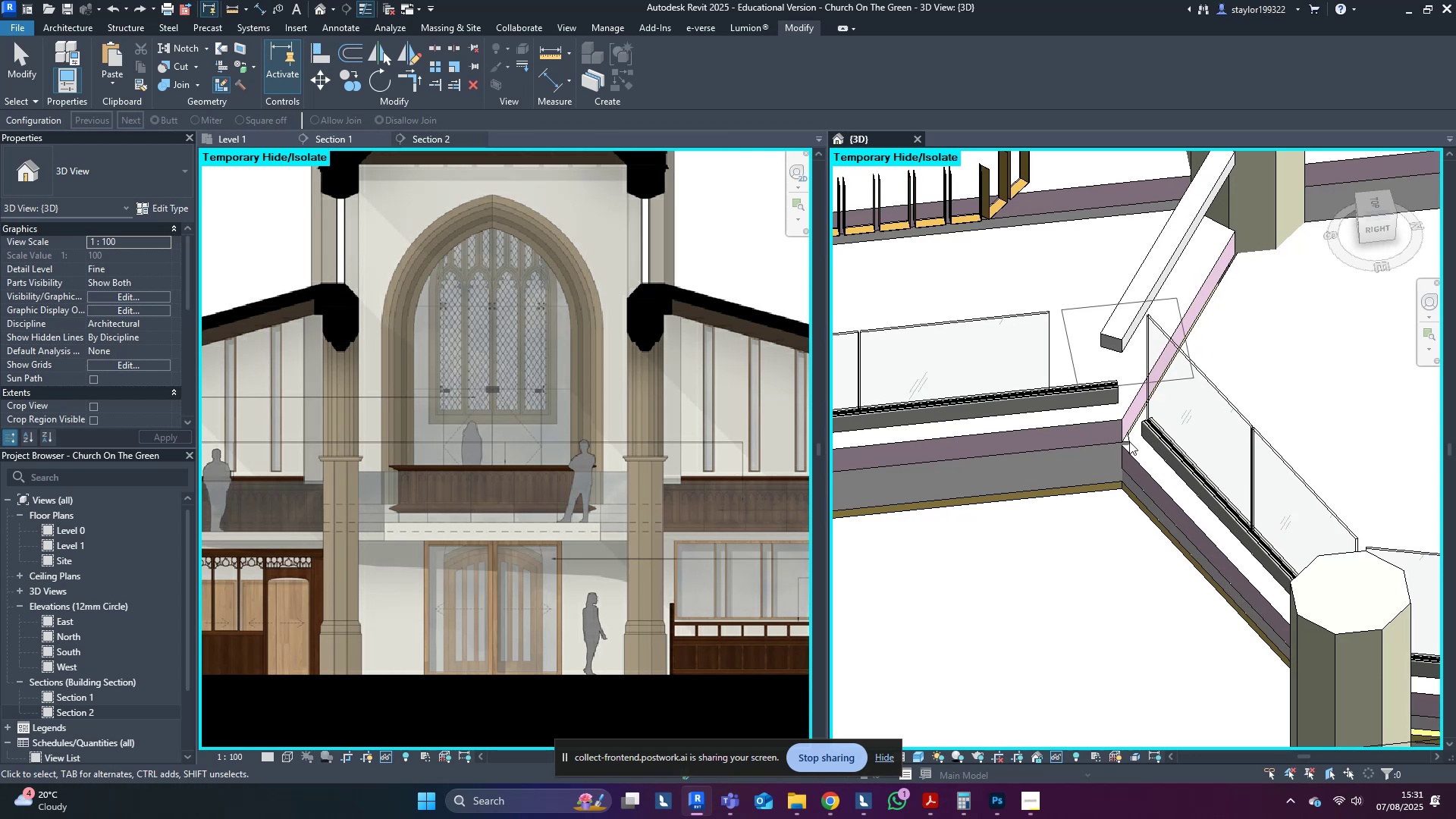 
key(Escape)
 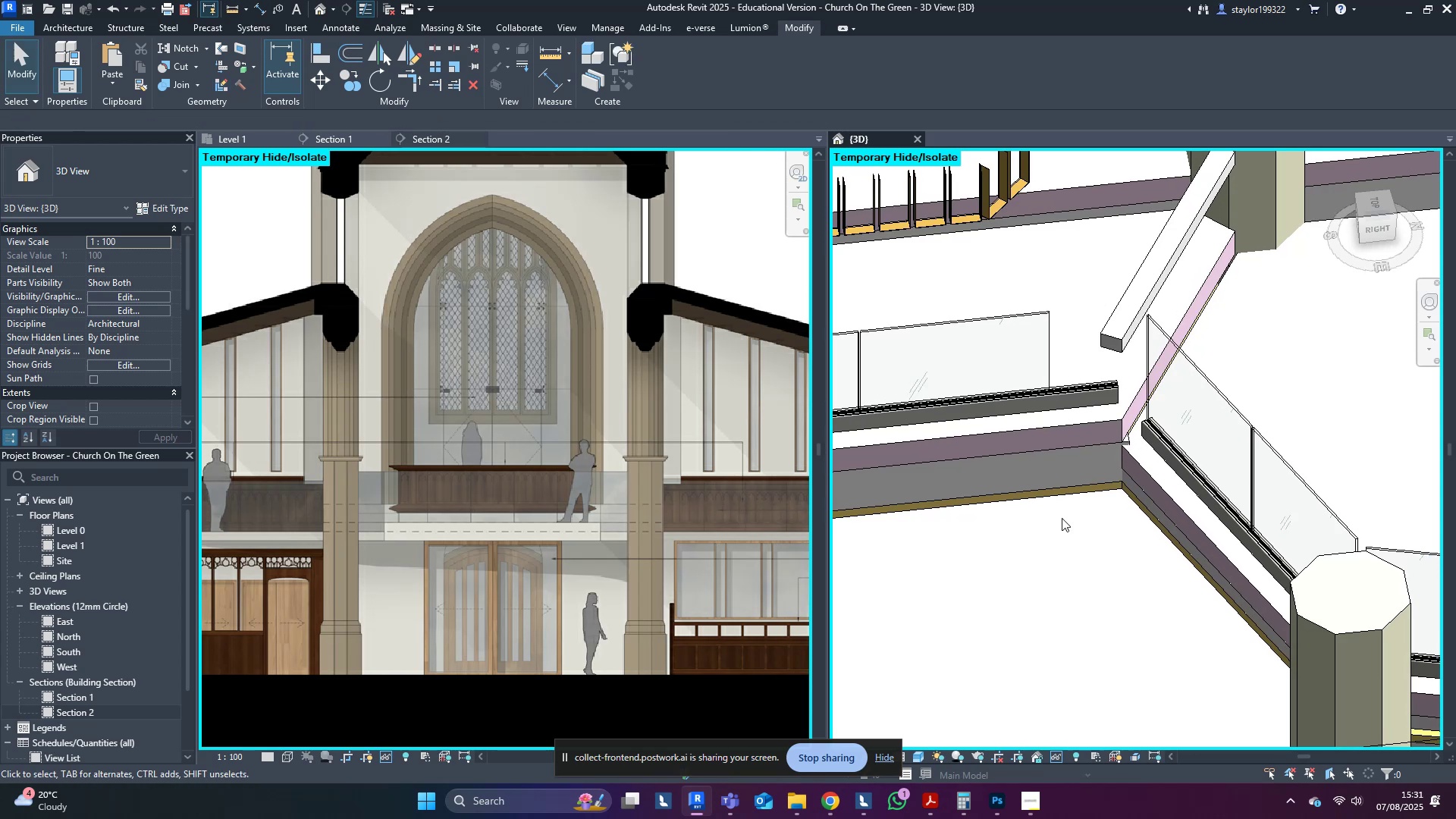 
key(Escape)
 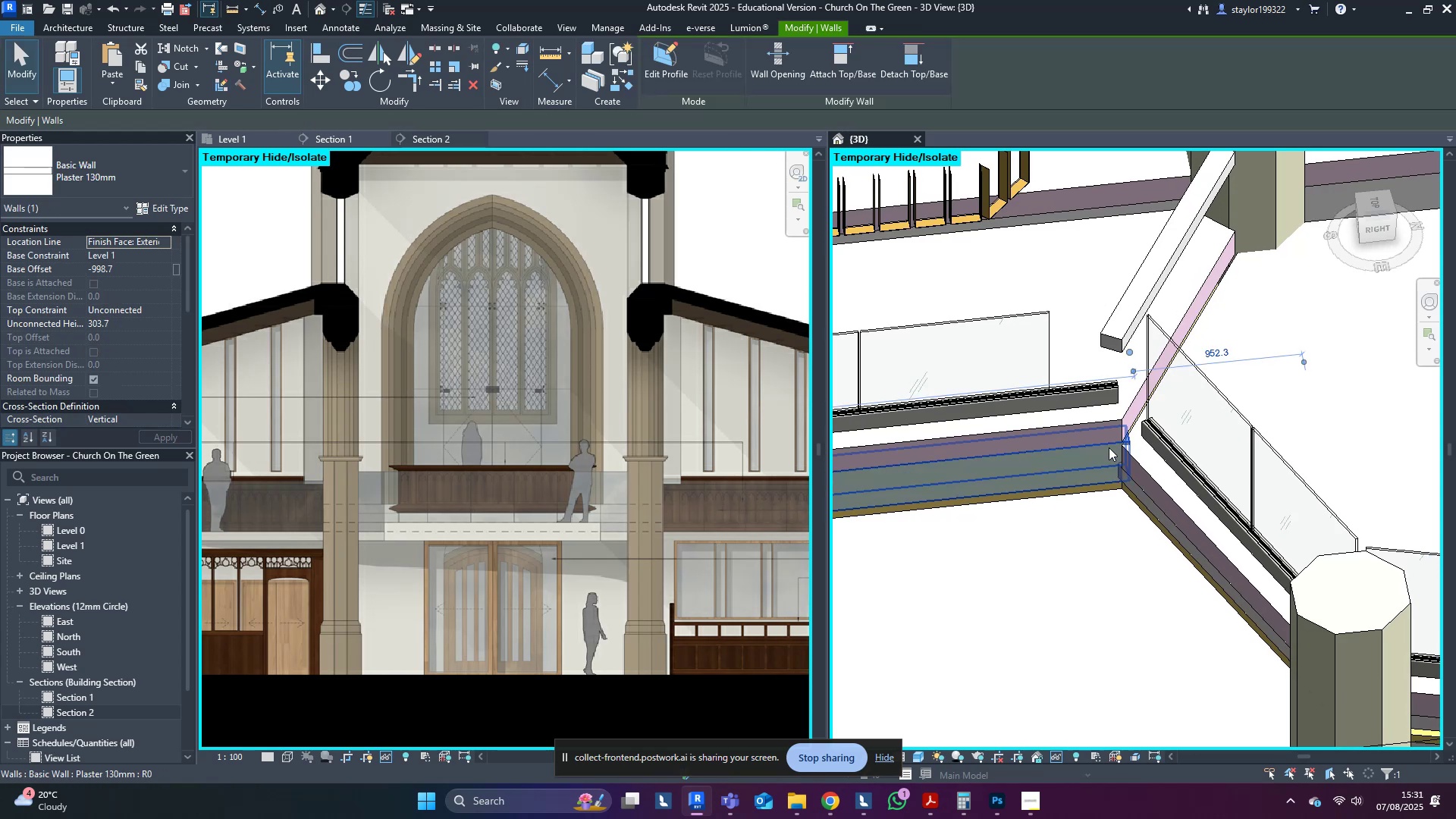 
scroll: coordinate [1122, 453], scroll_direction: up, amount: 4.0
 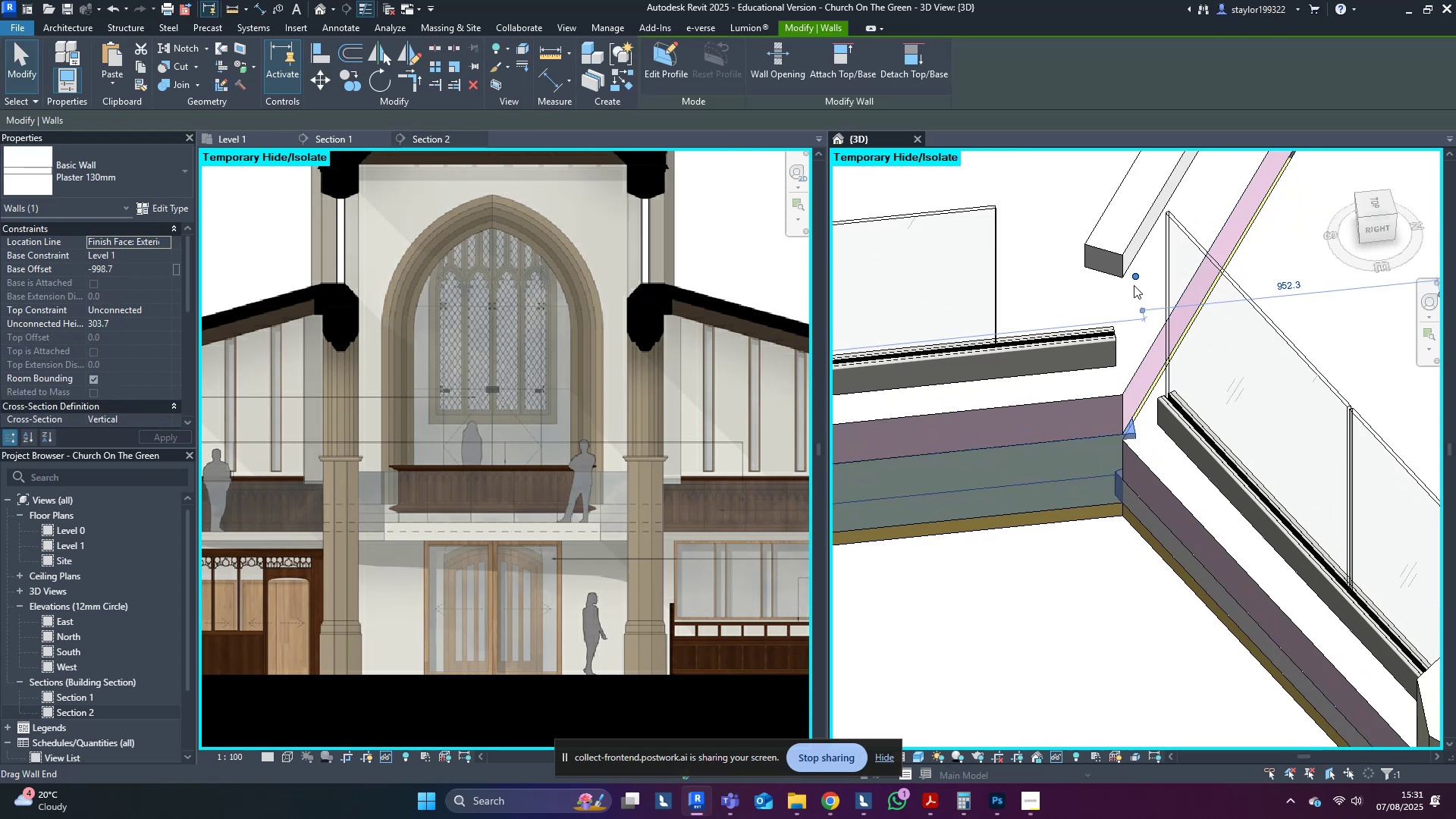 
hold_key(key=ShiftLeft, duration=0.66)
 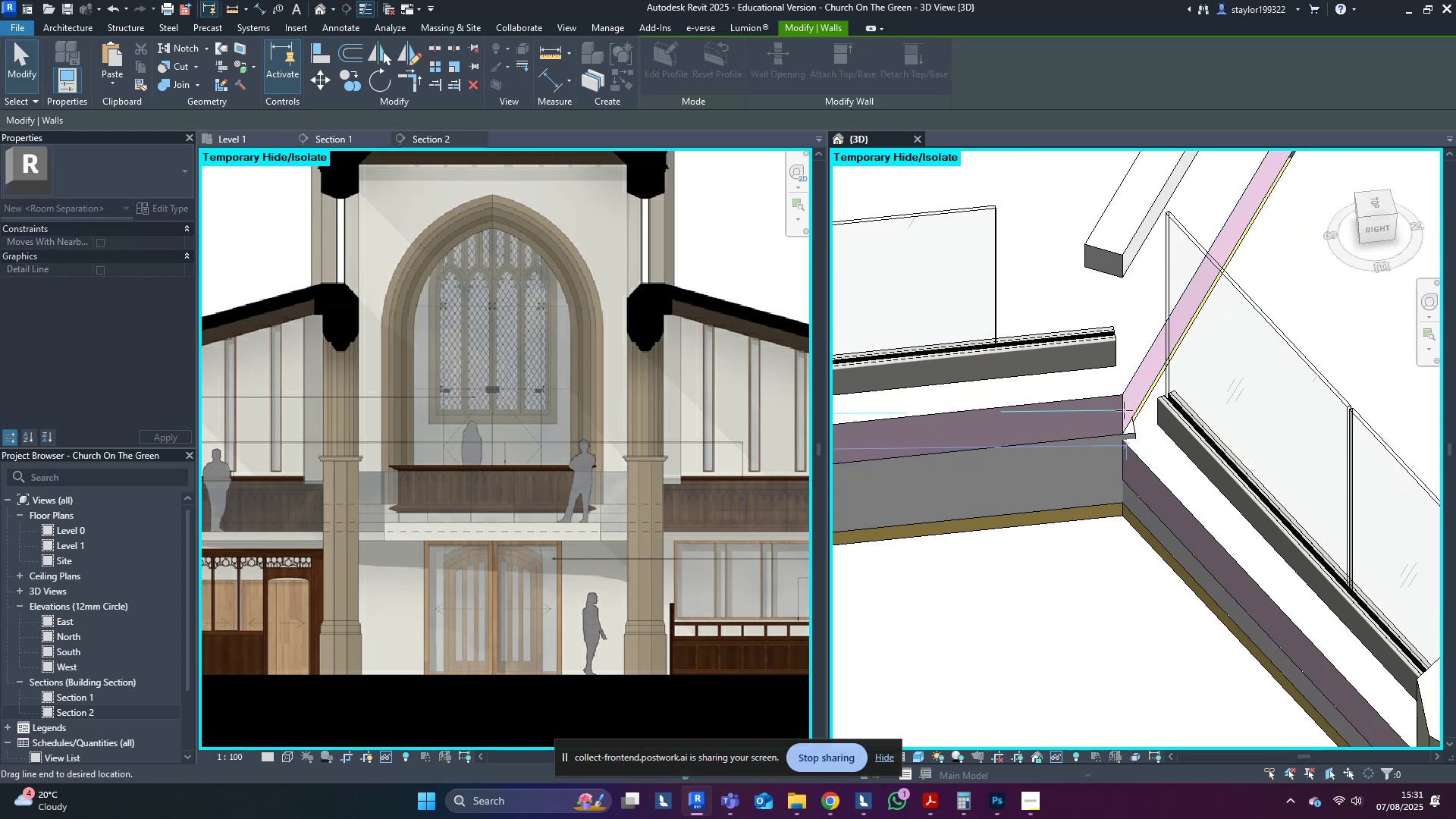 
hold_key(key=ShiftLeft, duration=0.33)
 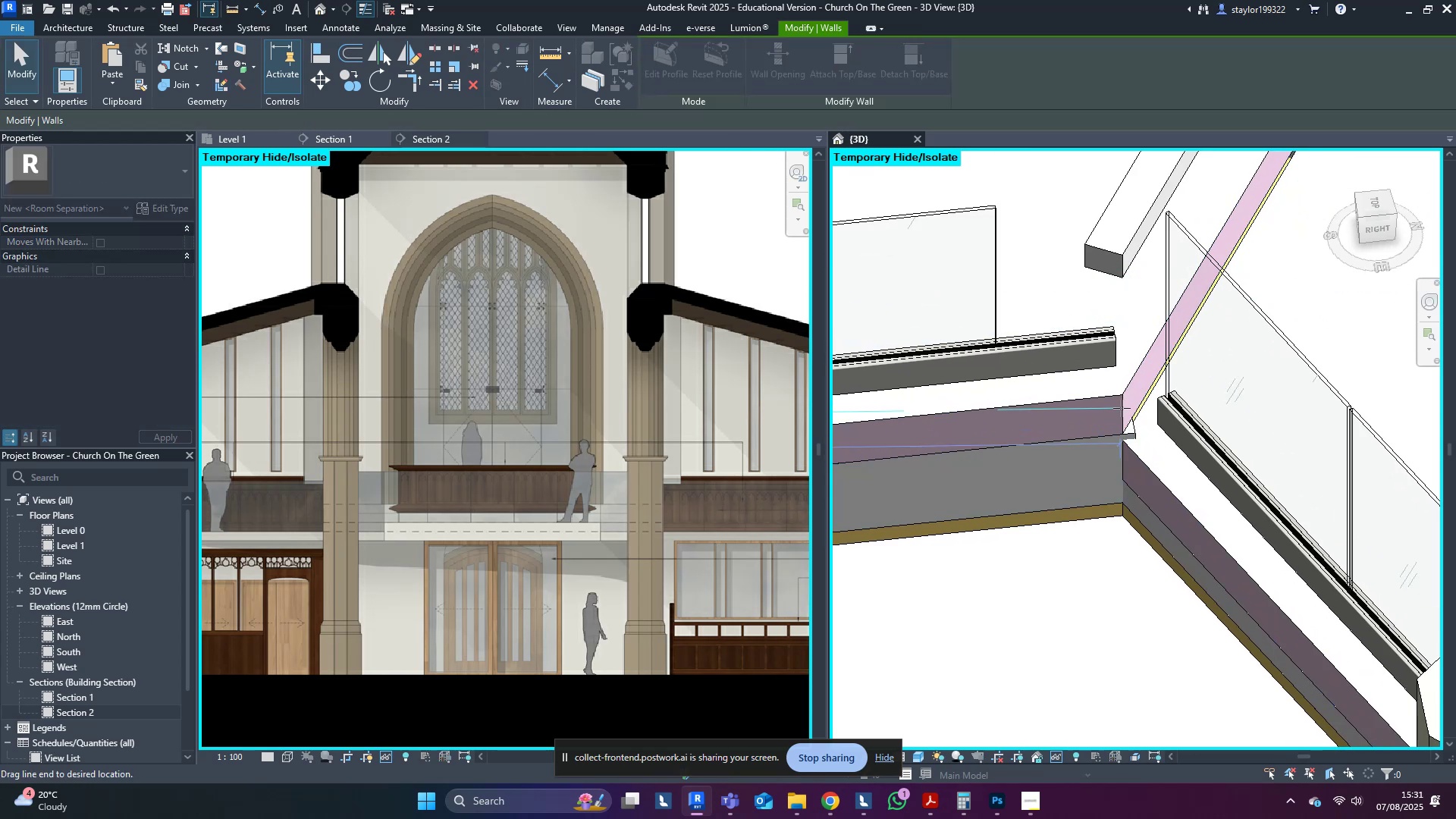 
key(Escape)
 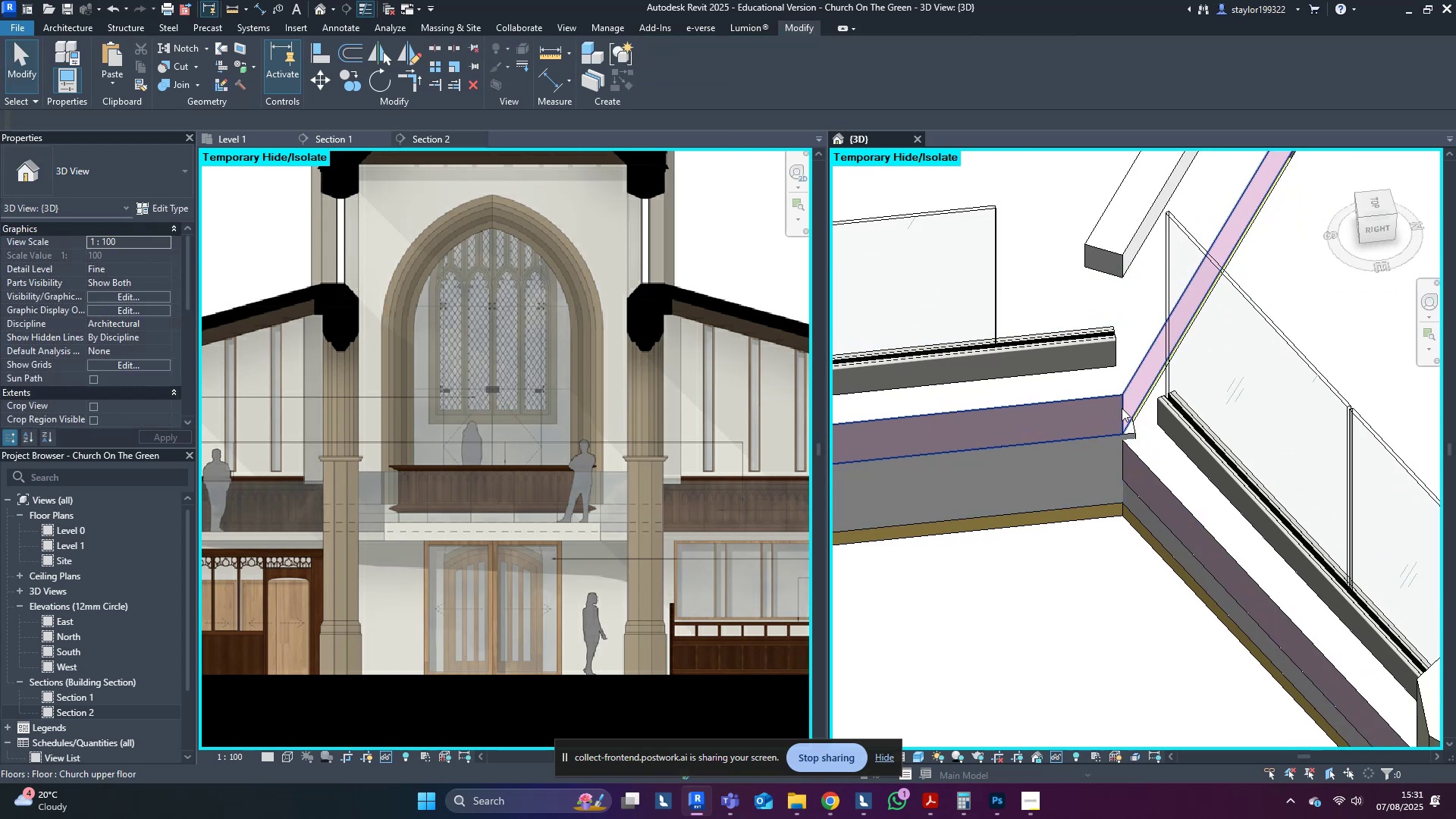 
key(Escape)
 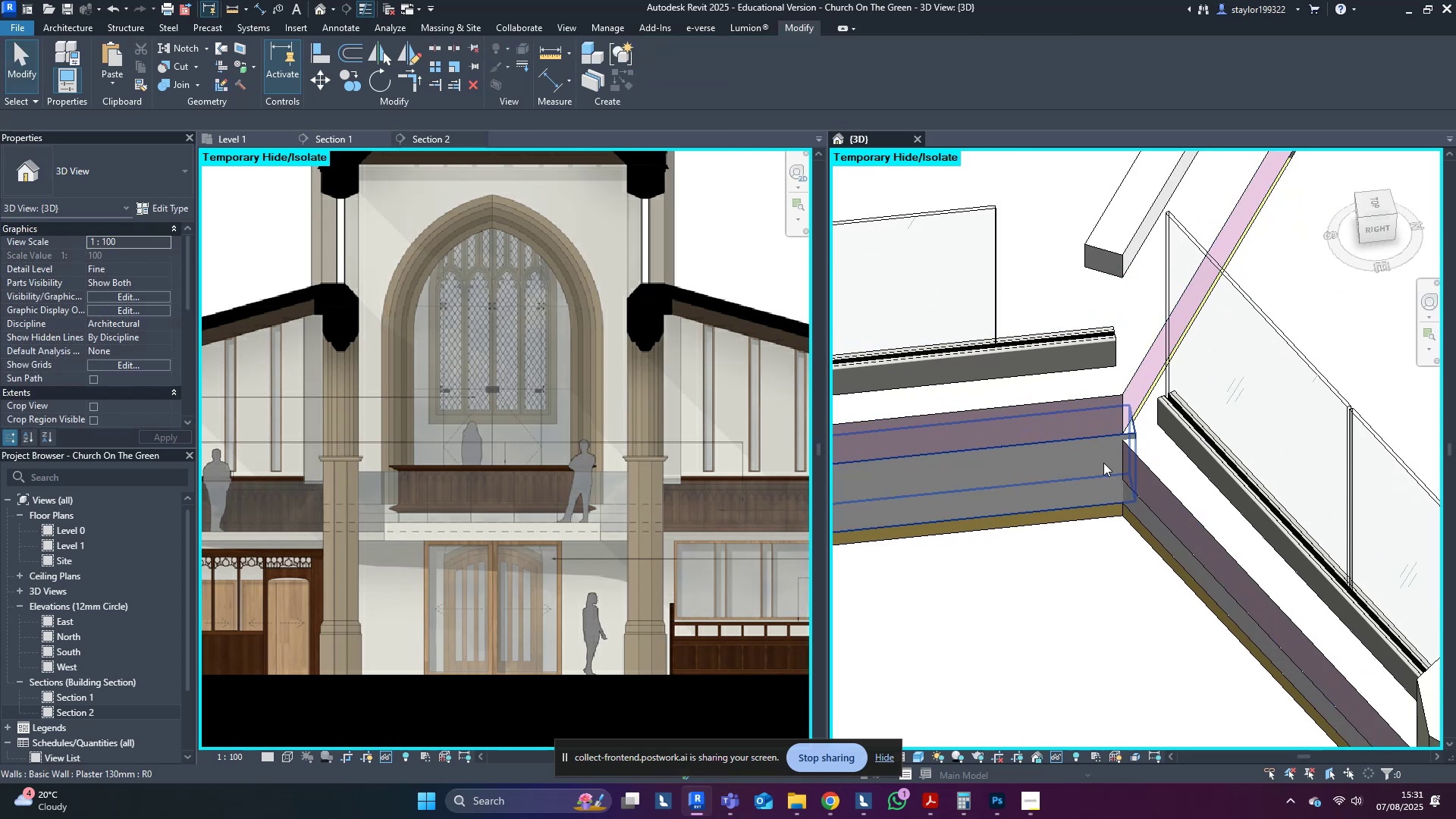 
scroll: coordinate [1087, 483], scroll_direction: down, amount: 10.0
 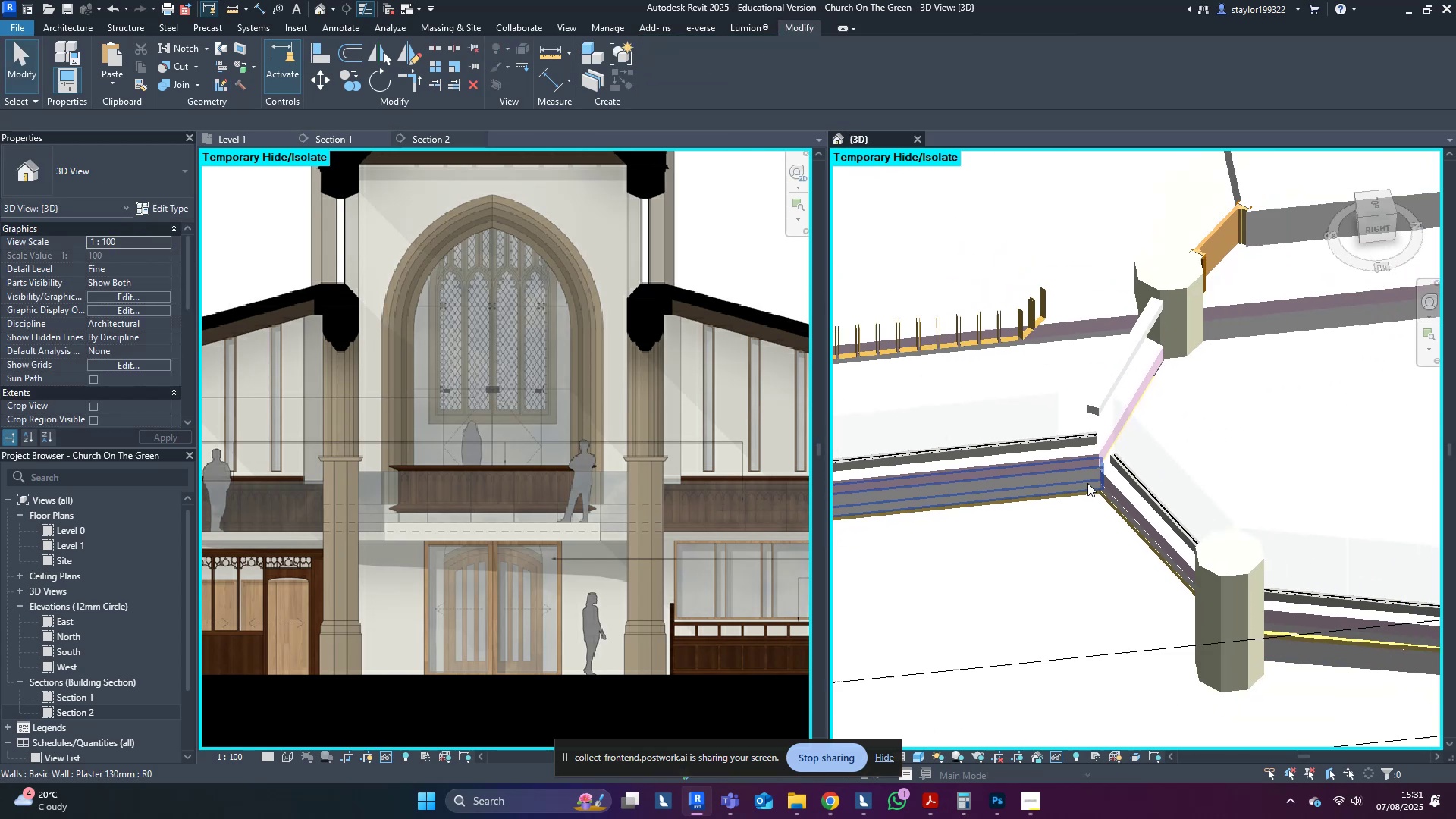 
key(Shift+ShiftLeft)
 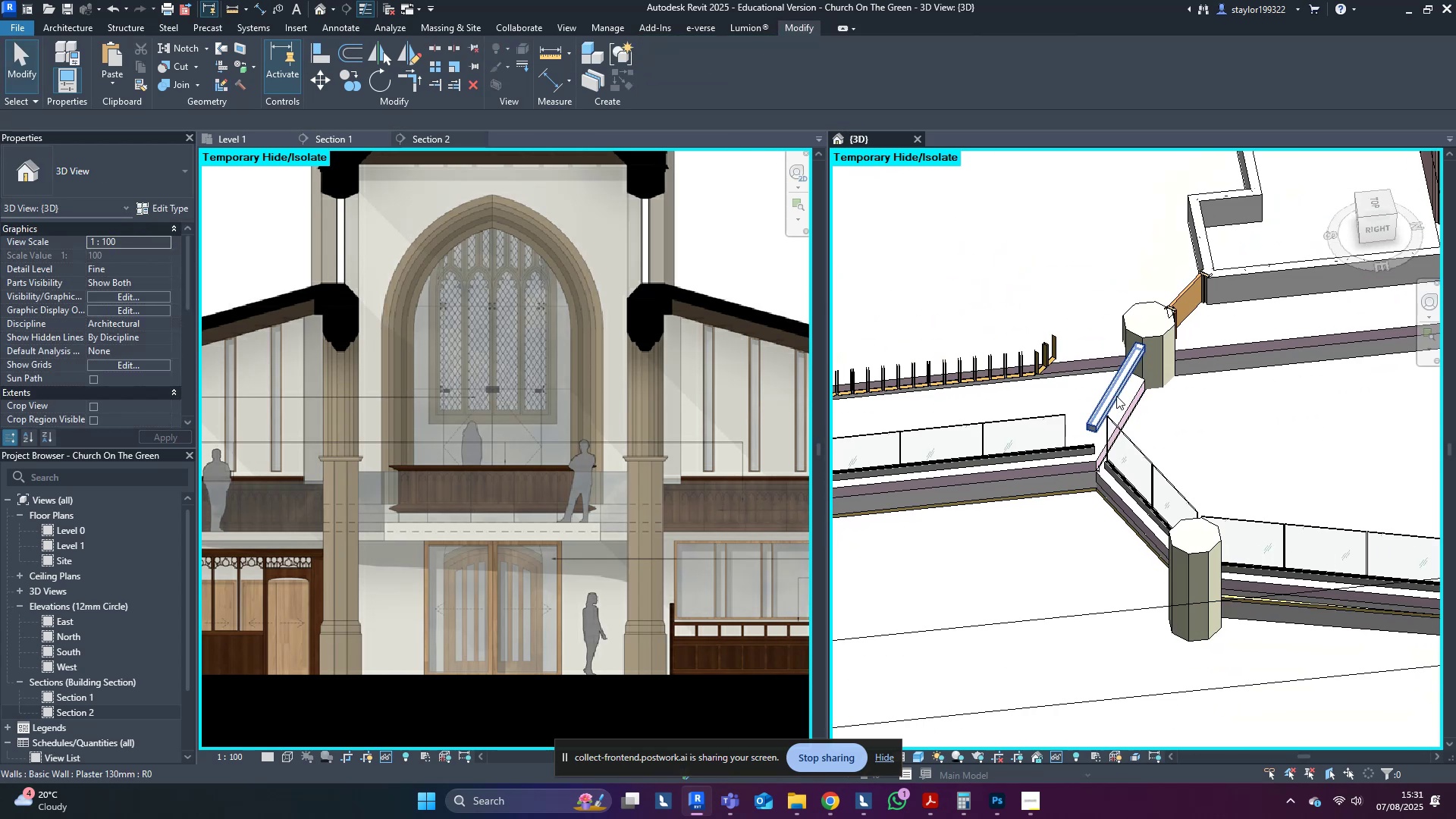 
left_click([1116, 396])
 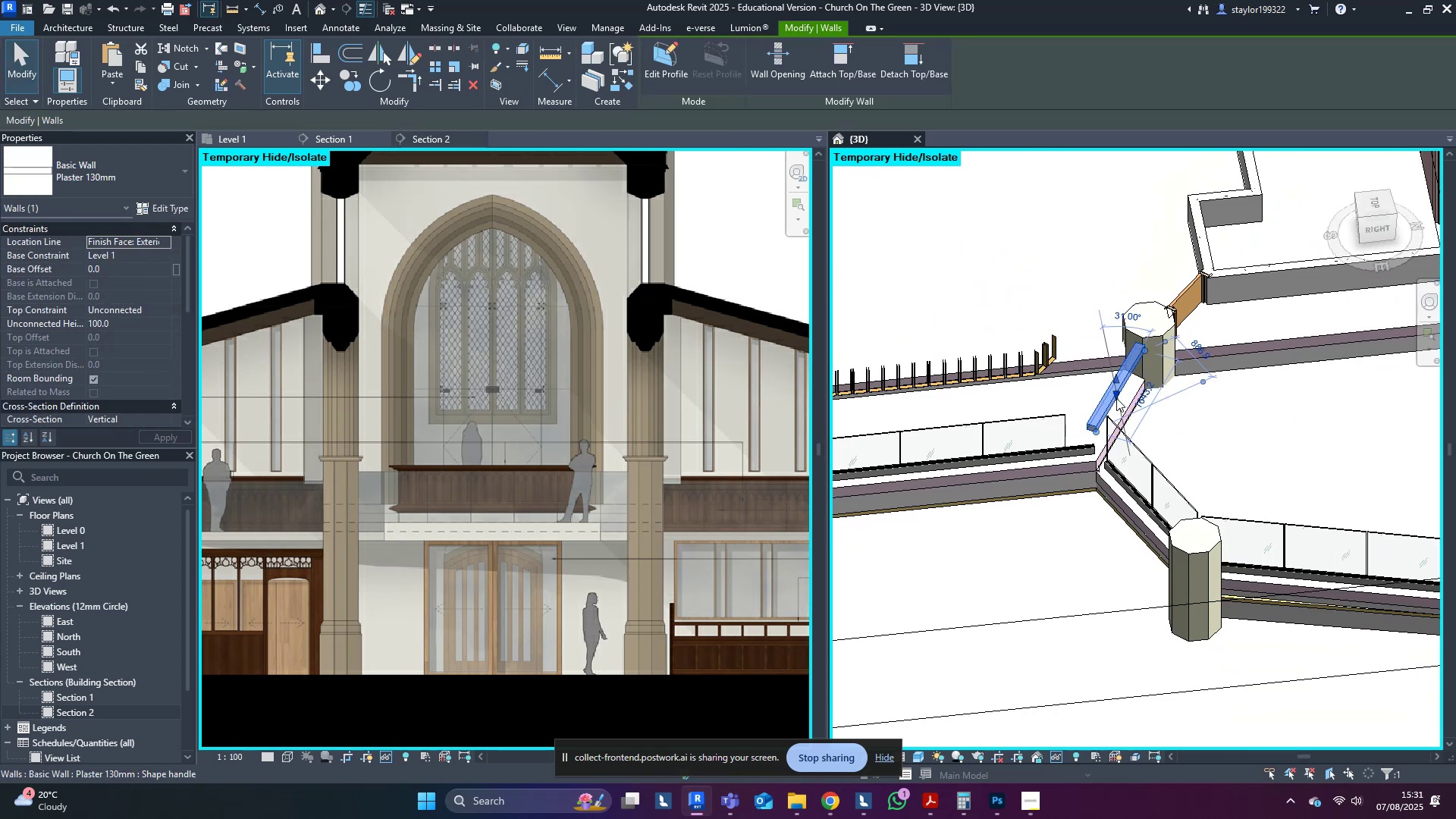 
hold_key(key=ShiftLeft, duration=0.53)
 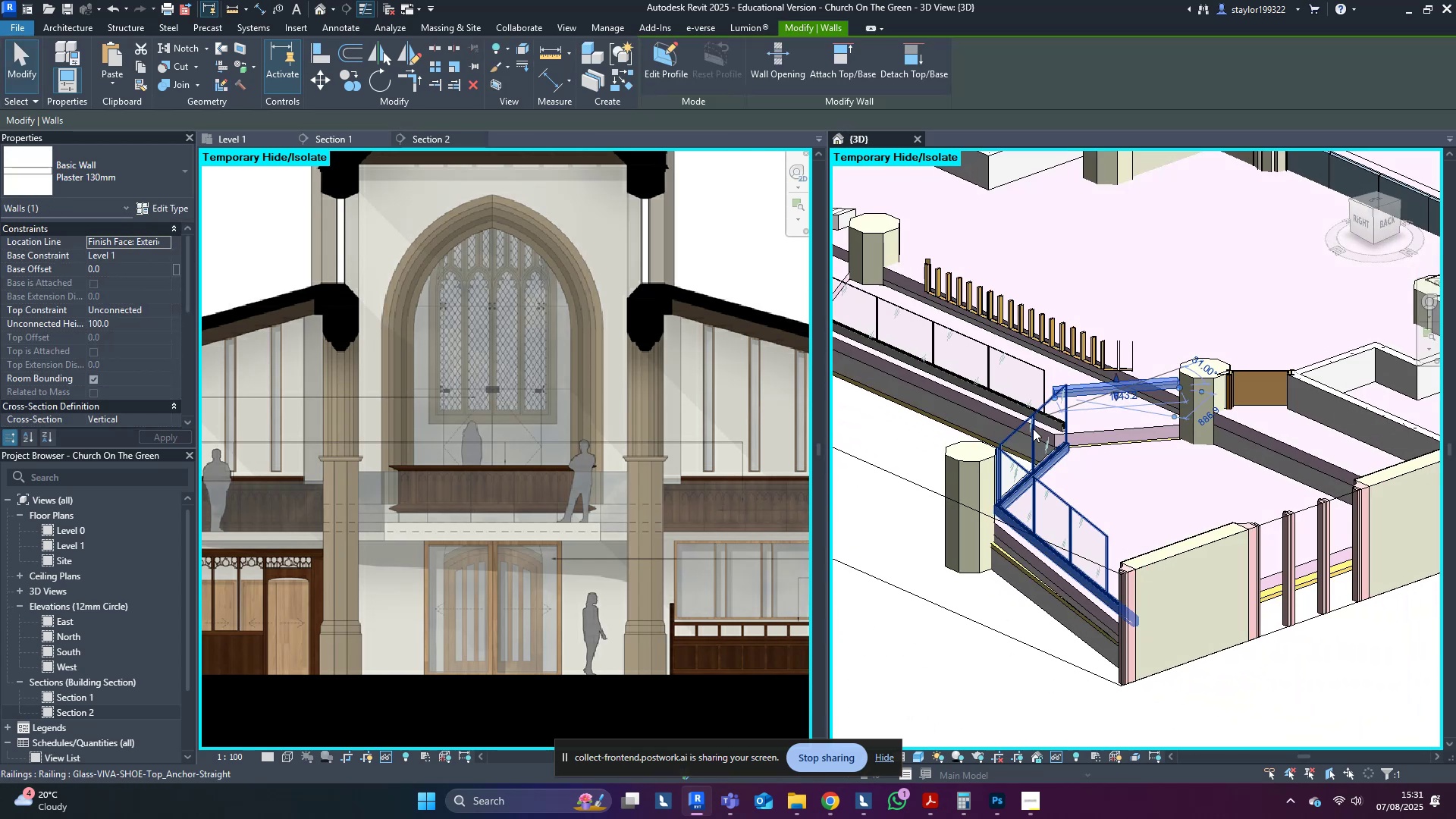 
scroll: coordinate [1175, 454], scroll_direction: up, amount: 4.0
 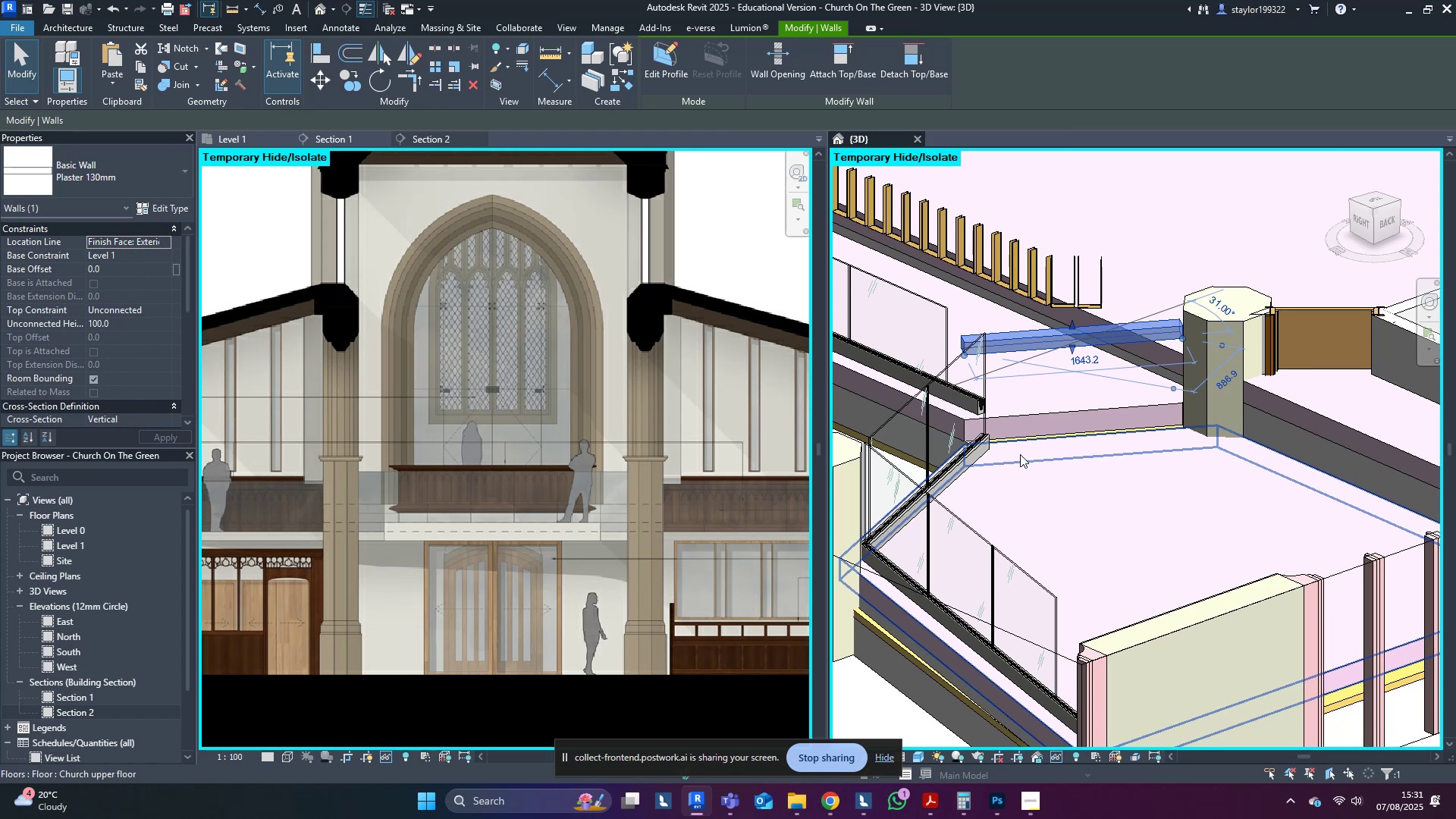 
type(ma)
 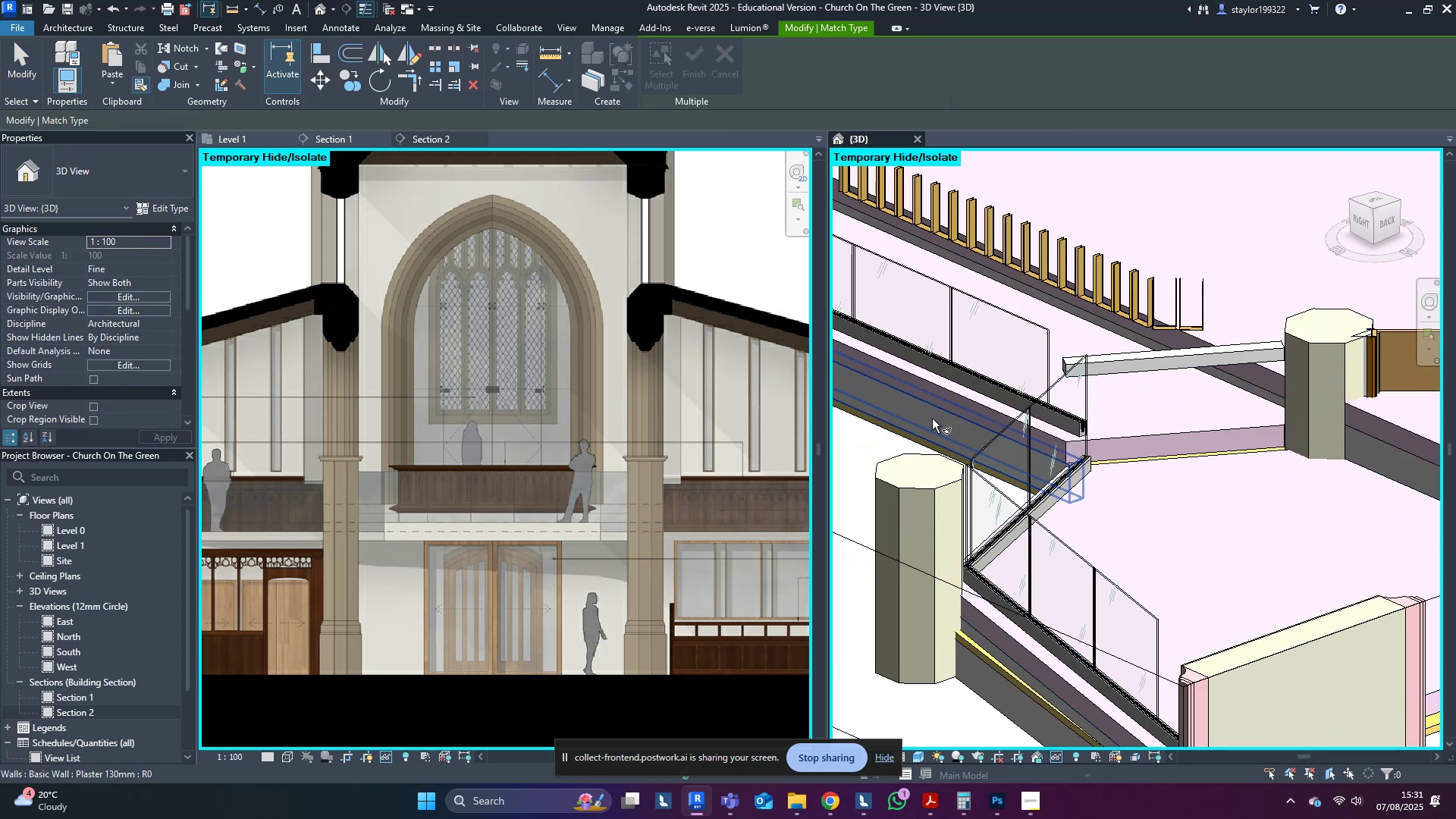 
left_click([932, 419])
 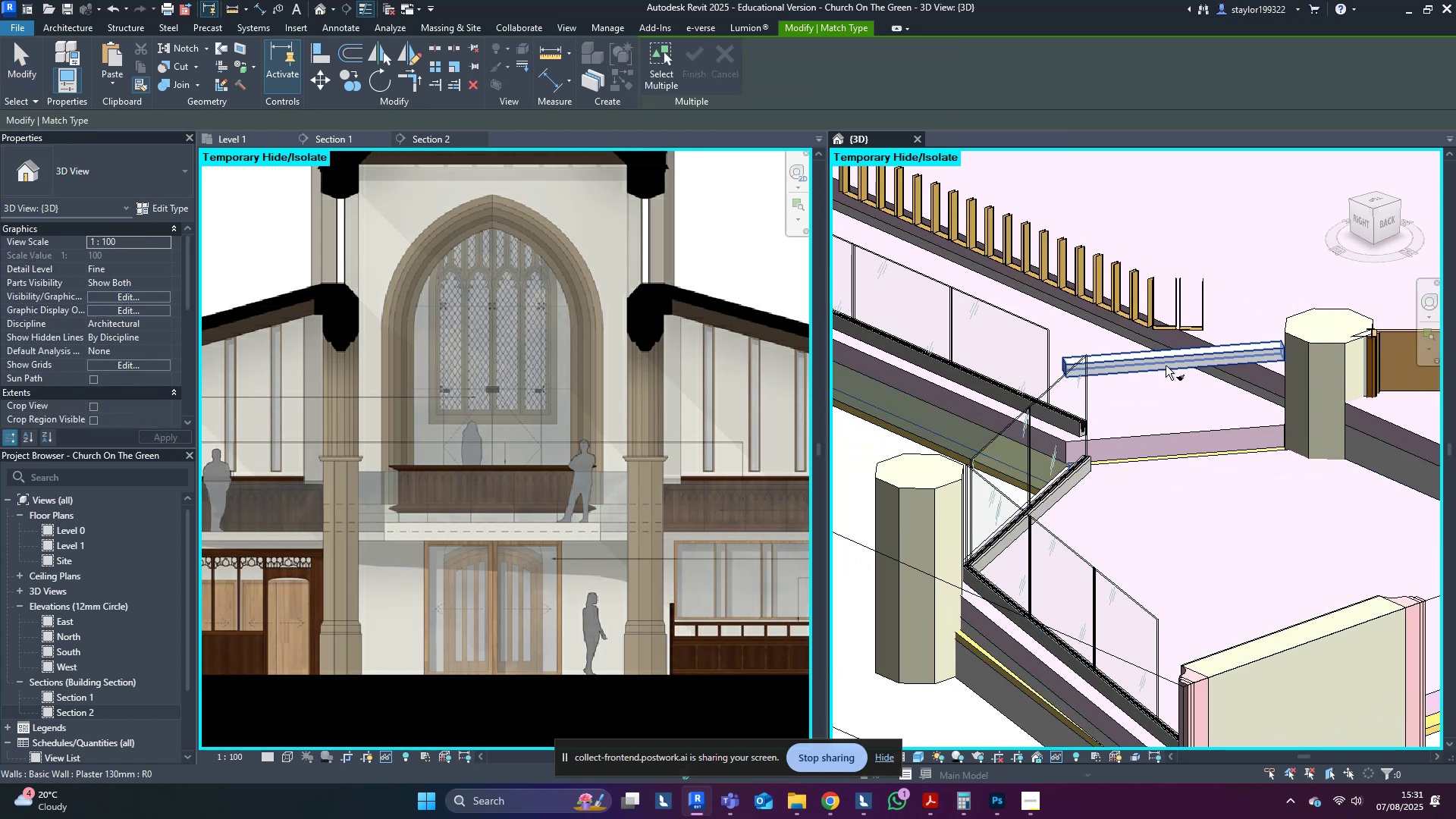 
left_click([1166, 366])
 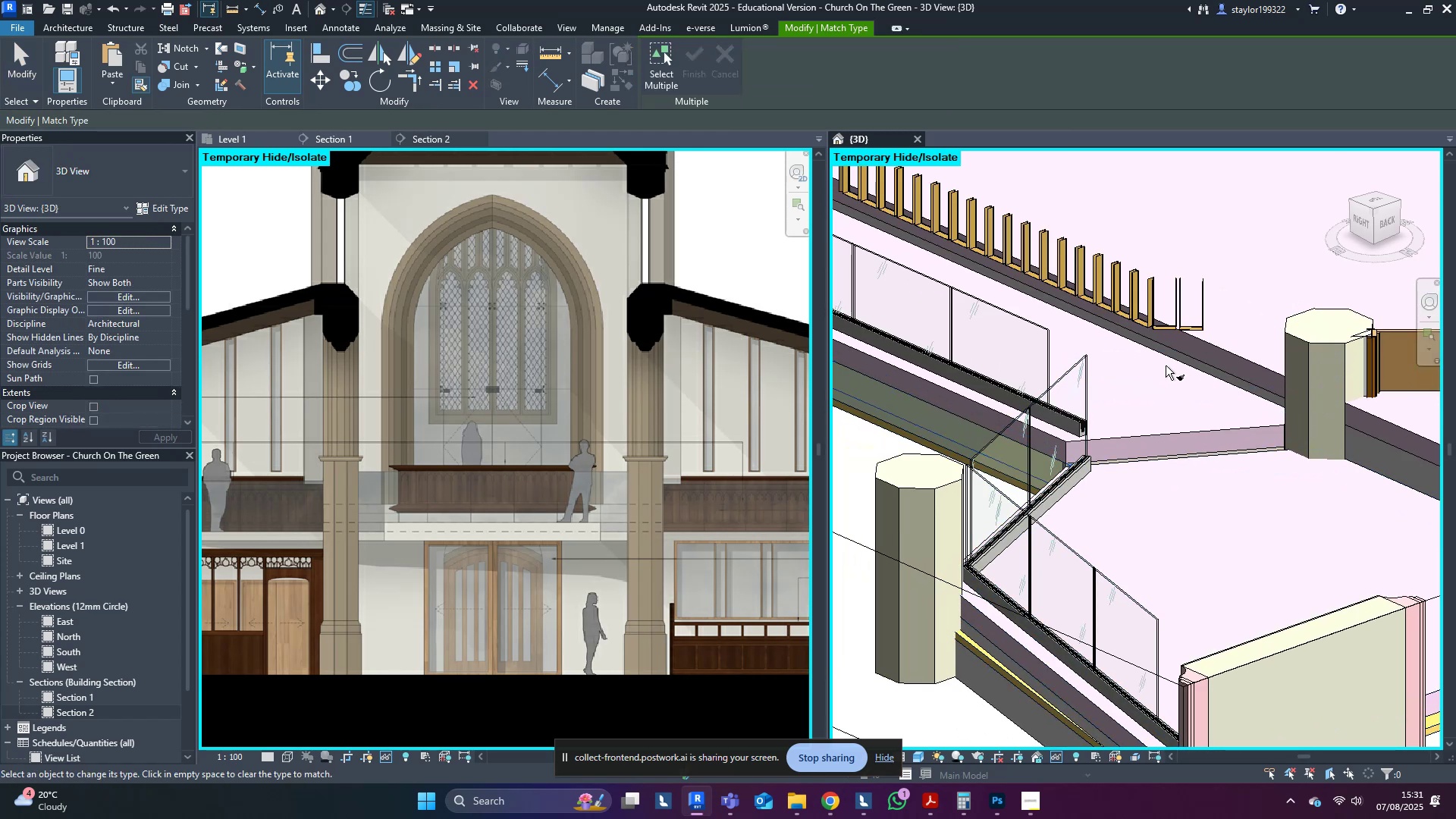 
key(Escape)
 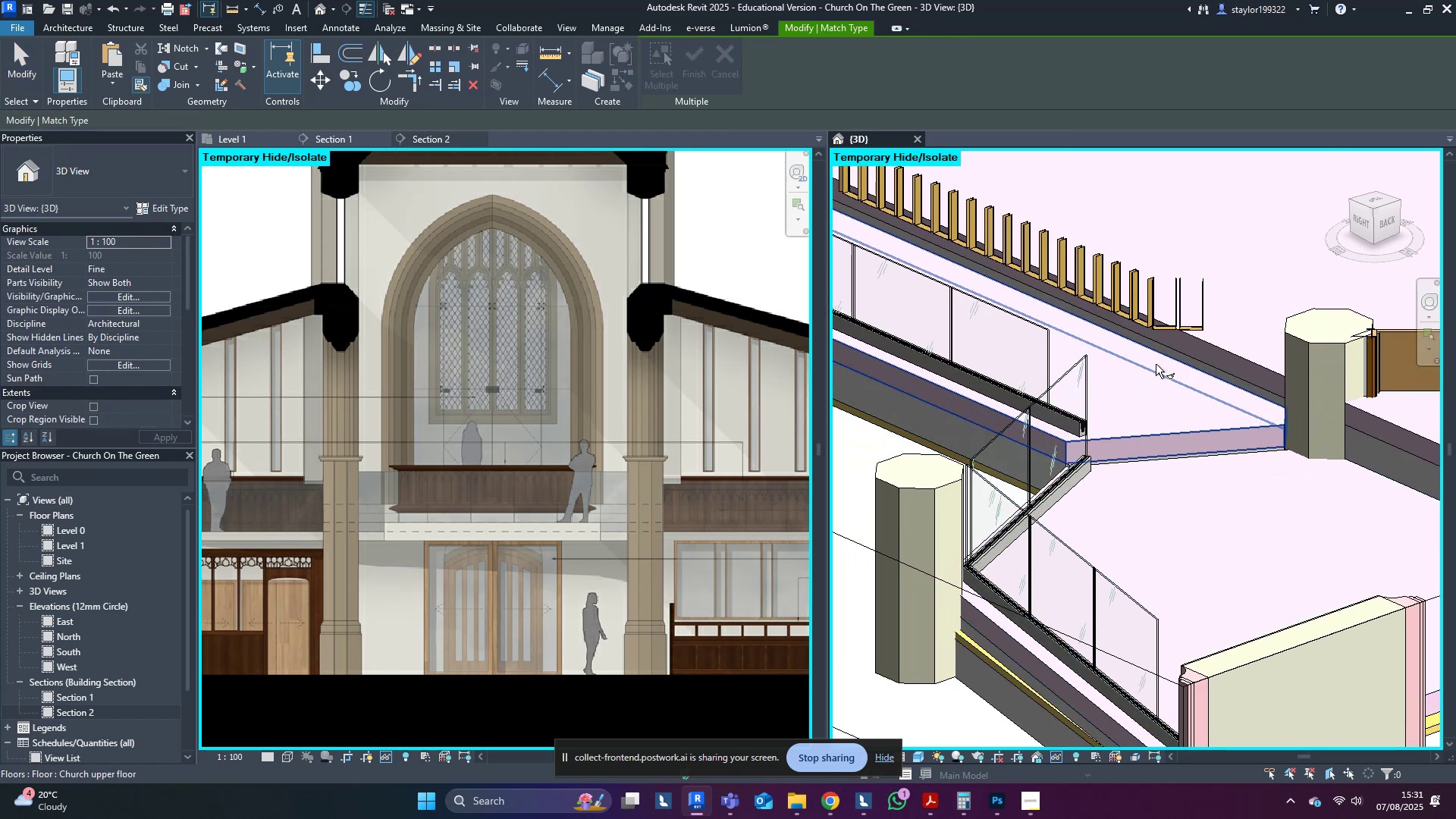 
key(Escape)
 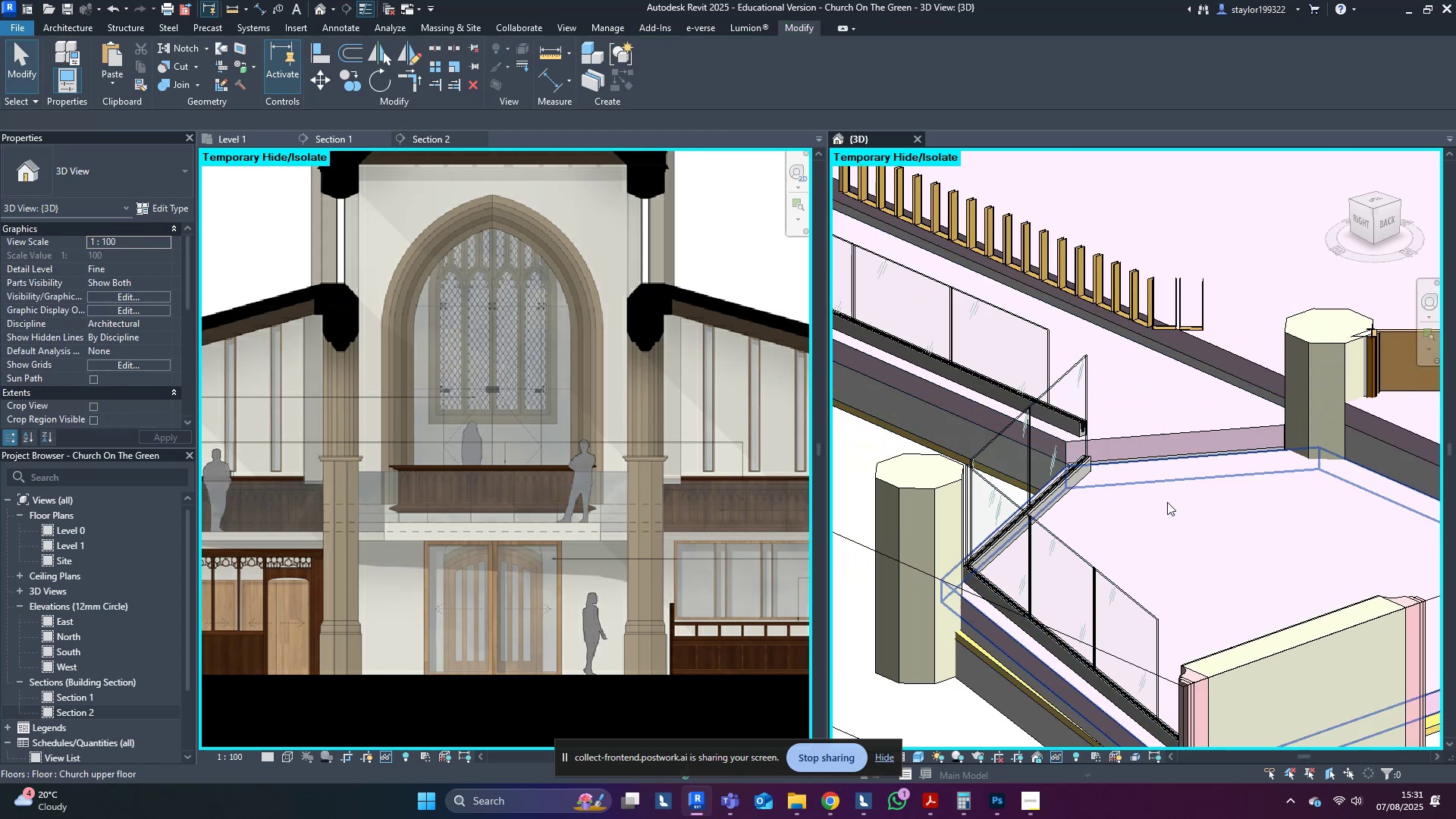 
key(Escape)
 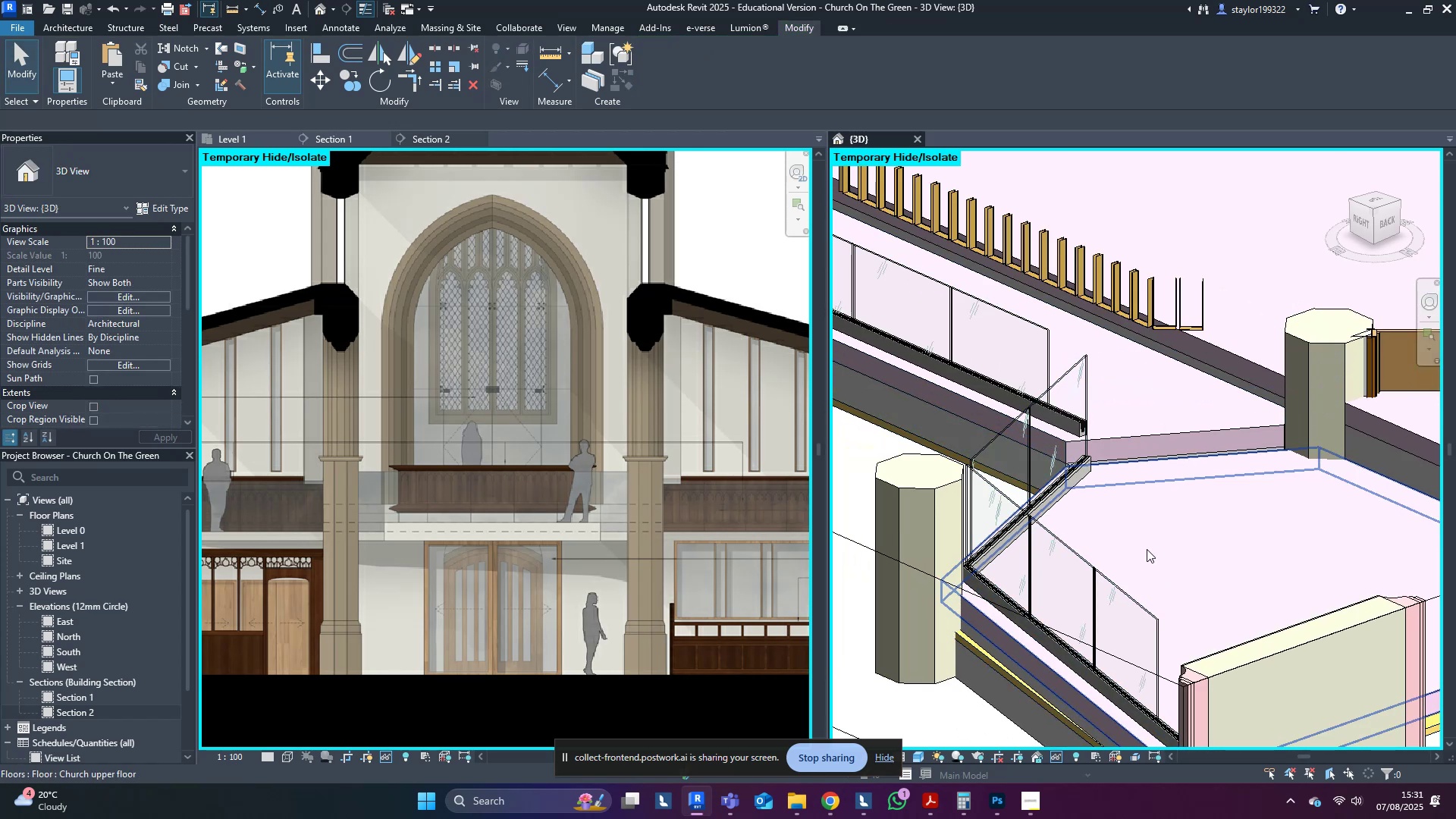 
hold_key(key=ShiftLeft, duration=0.48)
 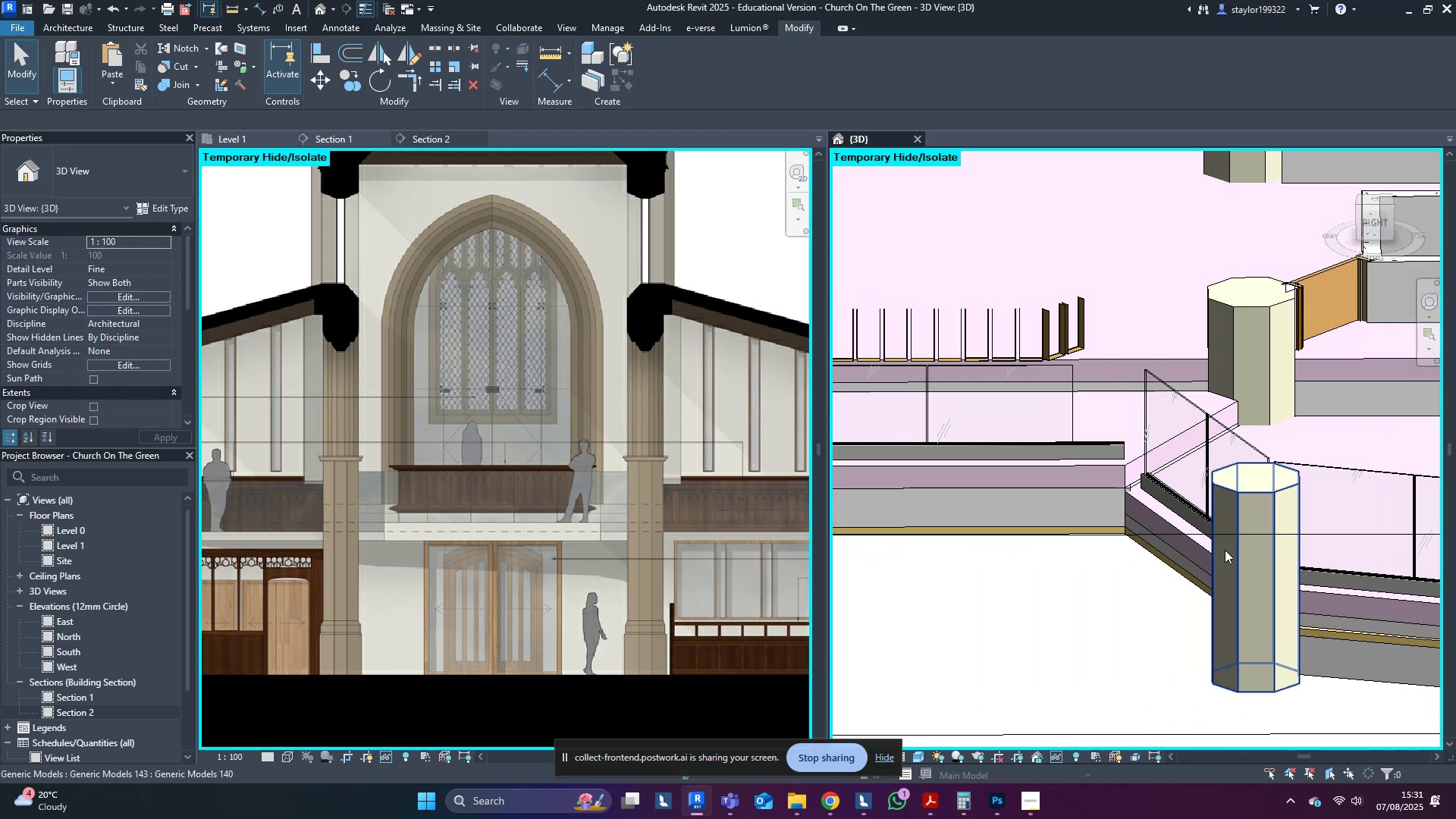 
hold_key(key=ShiftLeft, duration=0.78)
 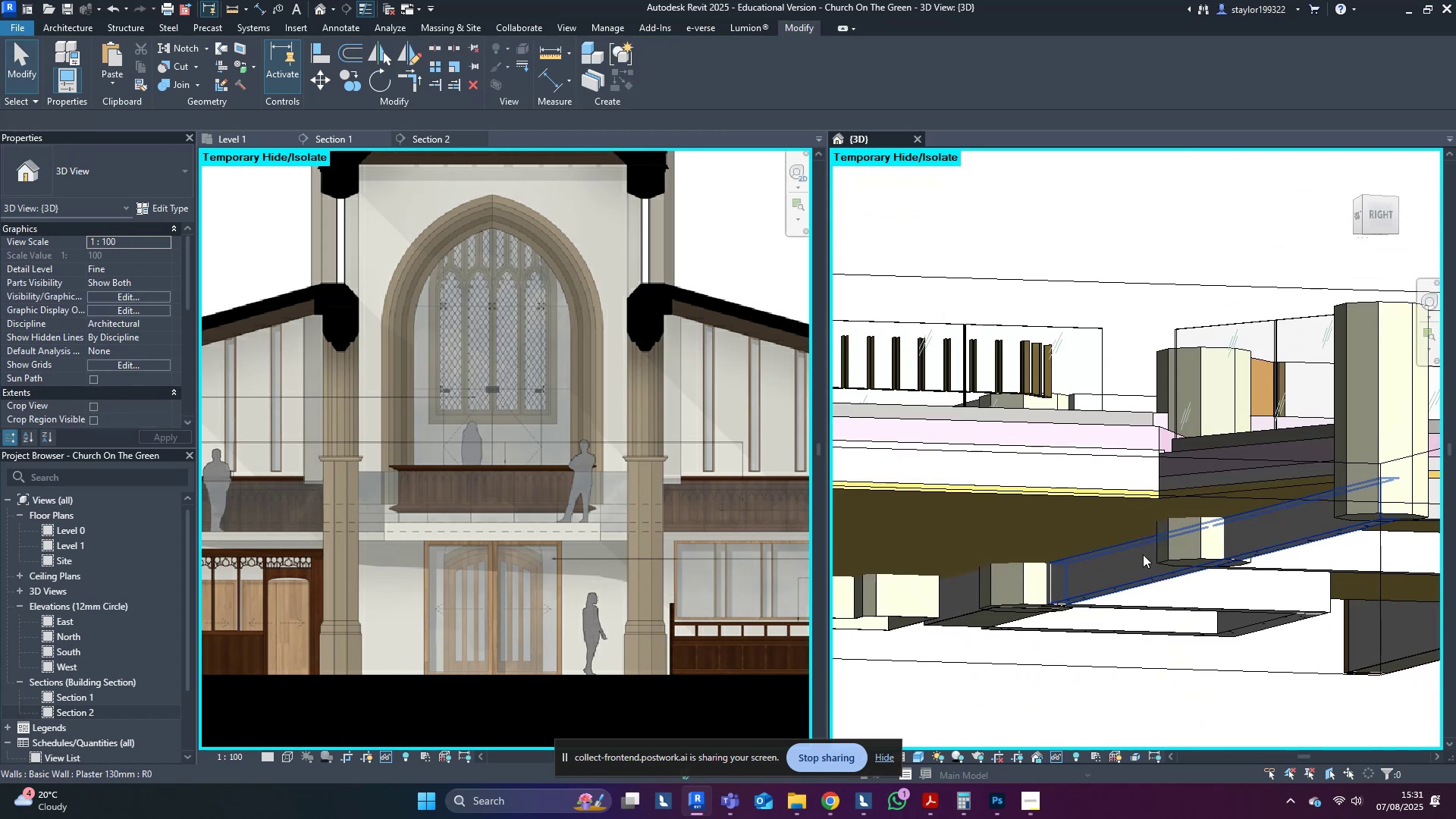 
scroll: coordinate [1143, 553], scroll_direction: down, amount: 9.0
 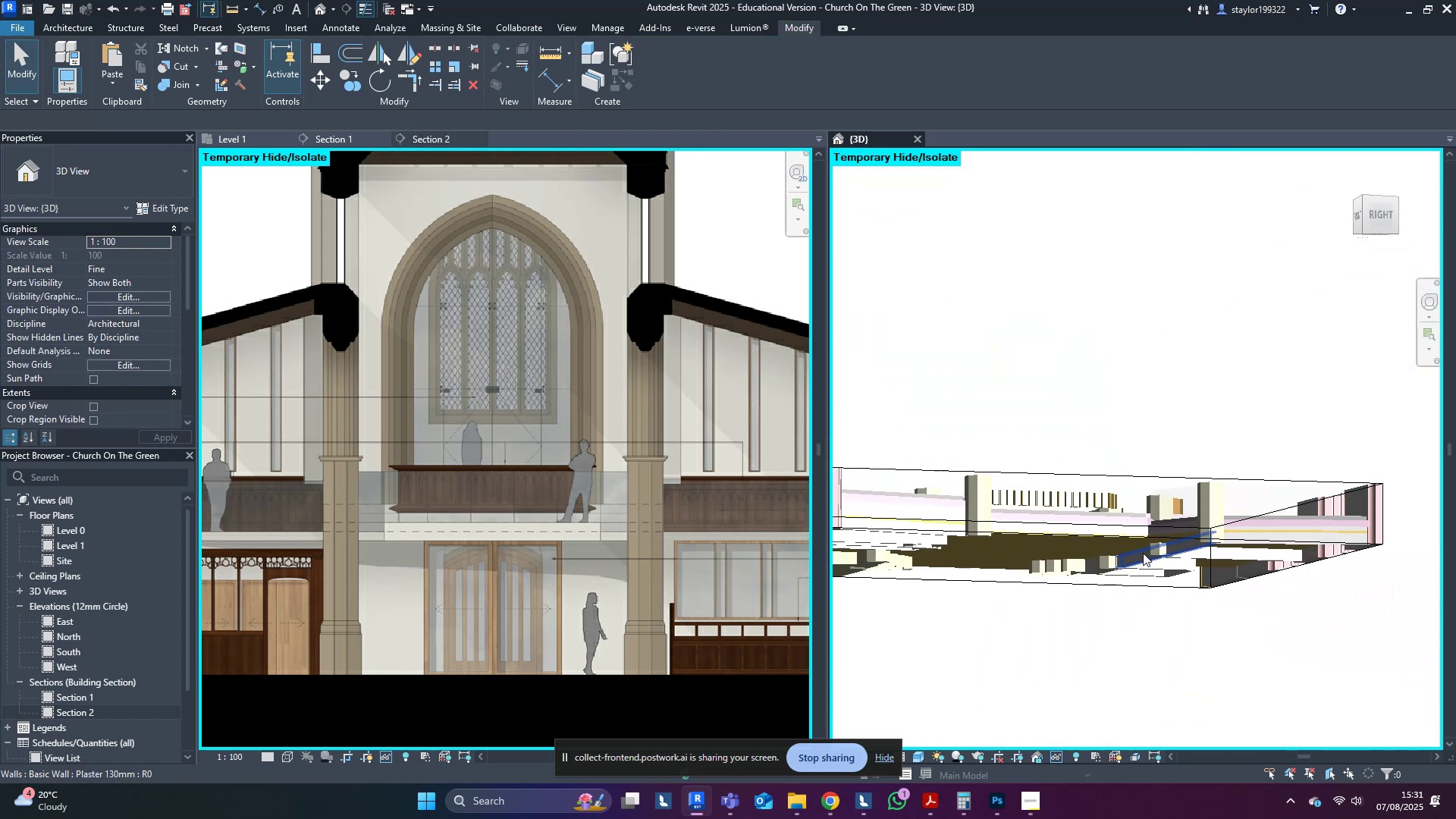 
hold_key(key=ShiftLeft, duration=0.61)
 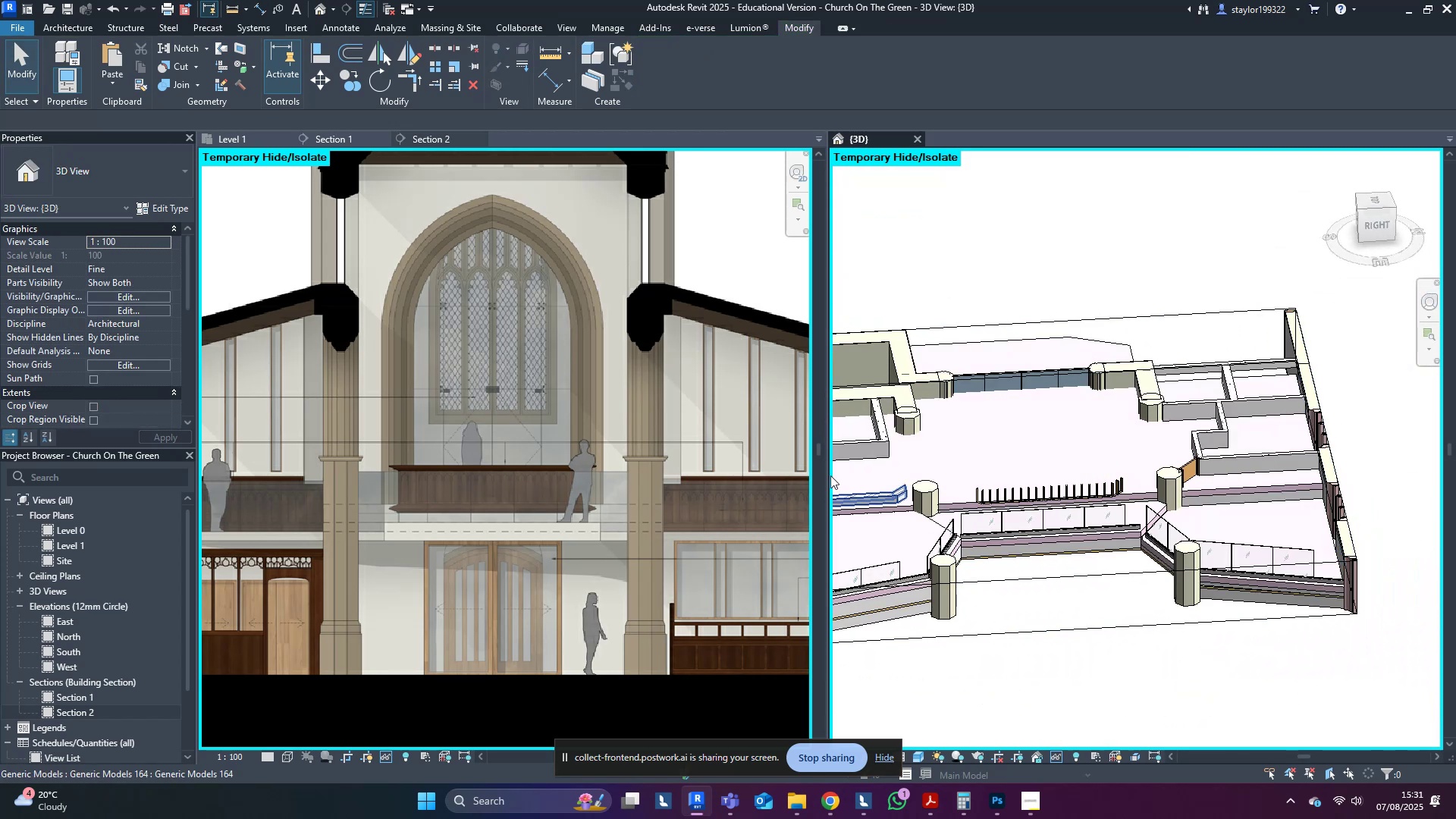 
hold_key(key=ShiftLeft, duration=0.34)
 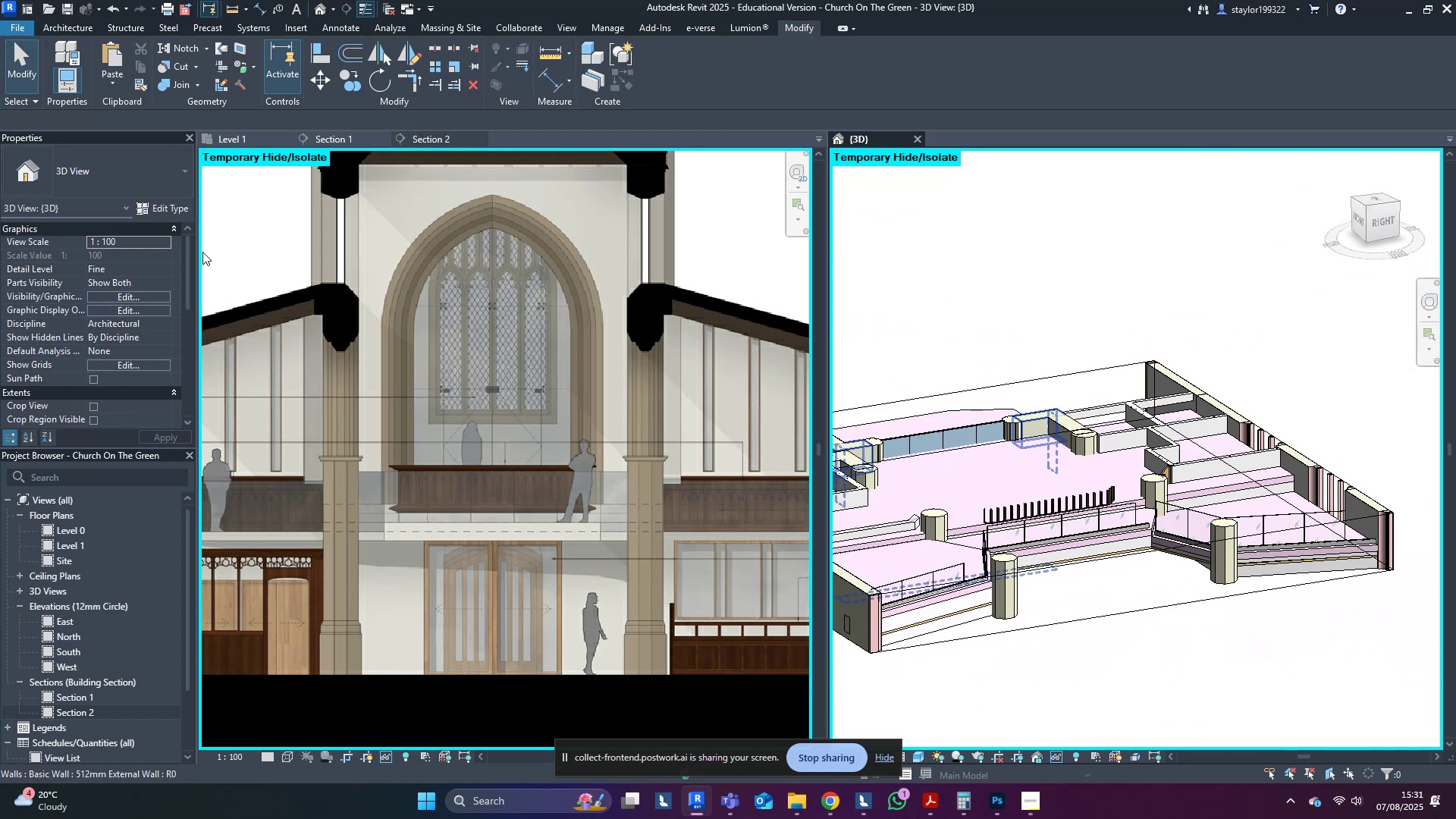 
scroll: coordinate [131, 278], scroll_direction: down, amount: 2.0
 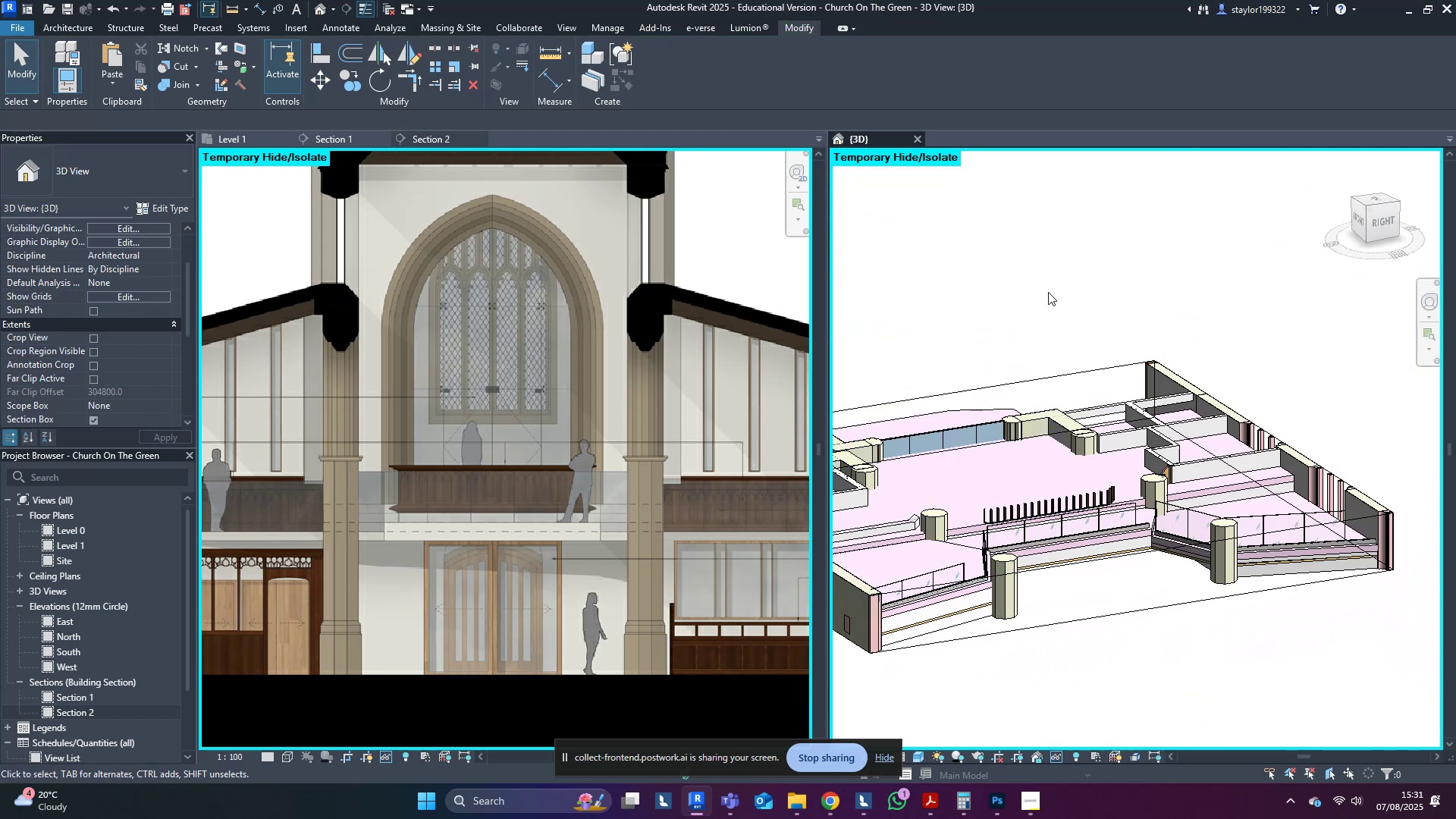 
left_click([1004, 235])
 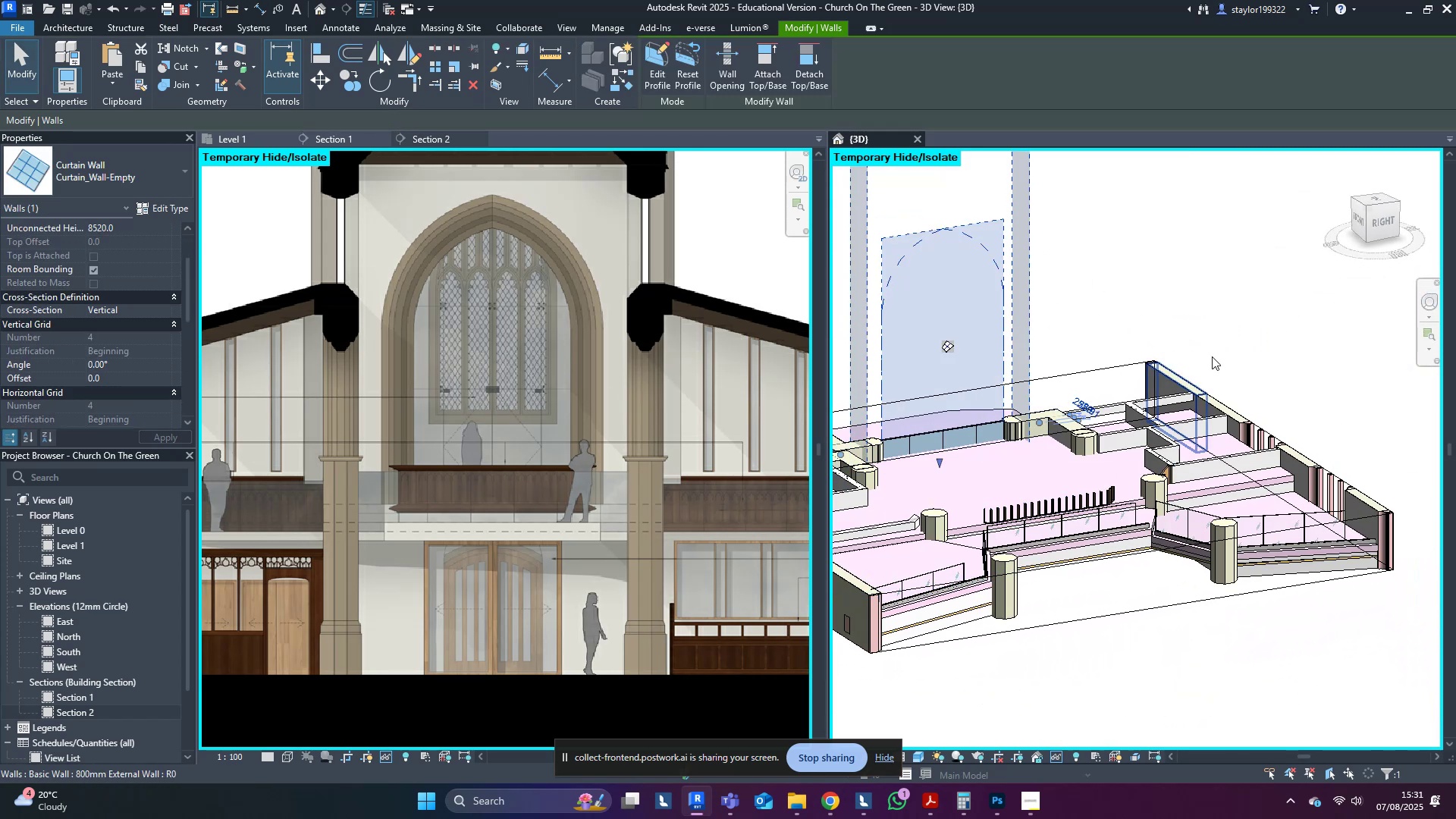 
middle_click([1215, 382])
 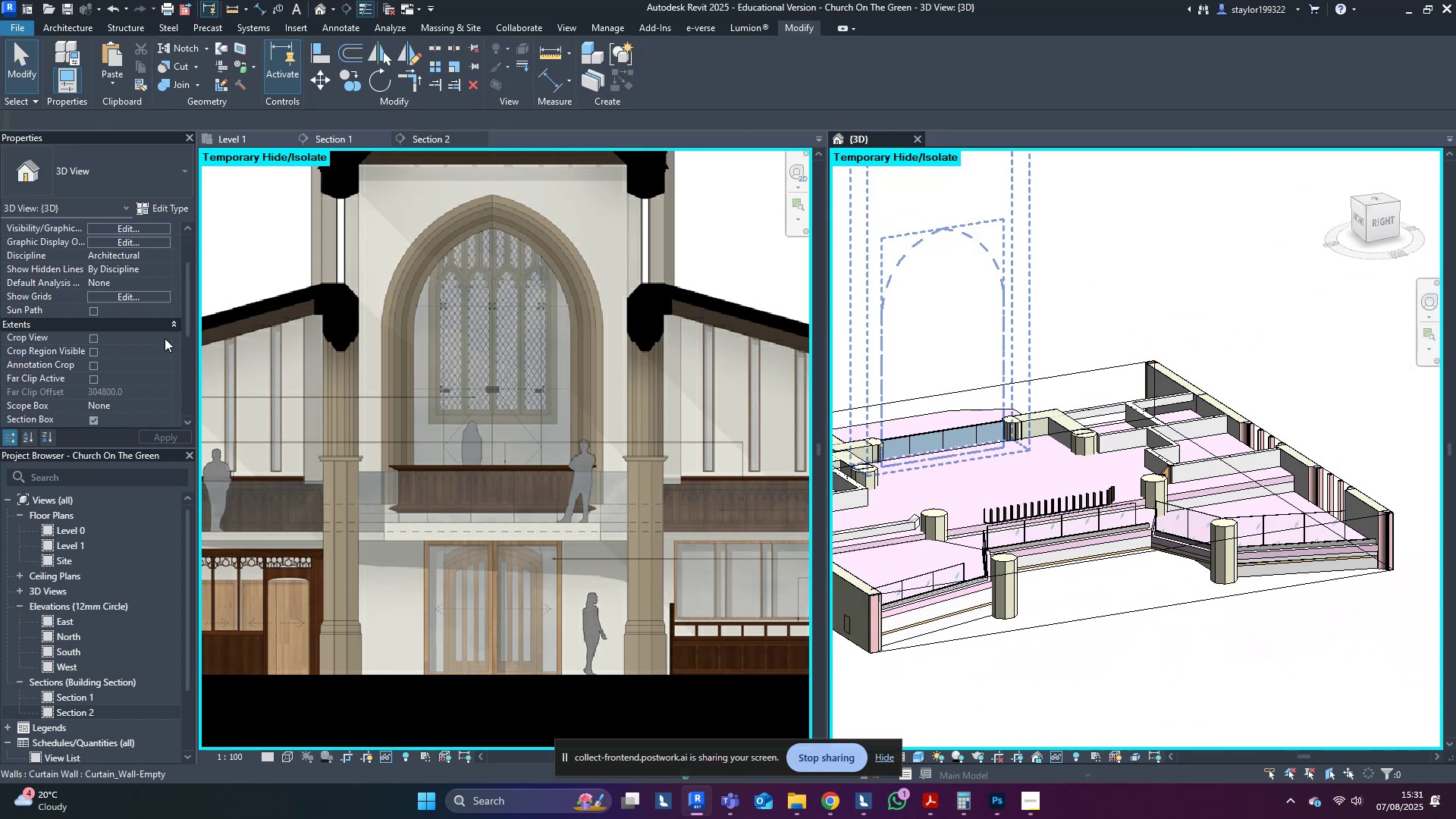 
scroll: coordinate [100, 338], scroll_direction: down, amount: 3.0
 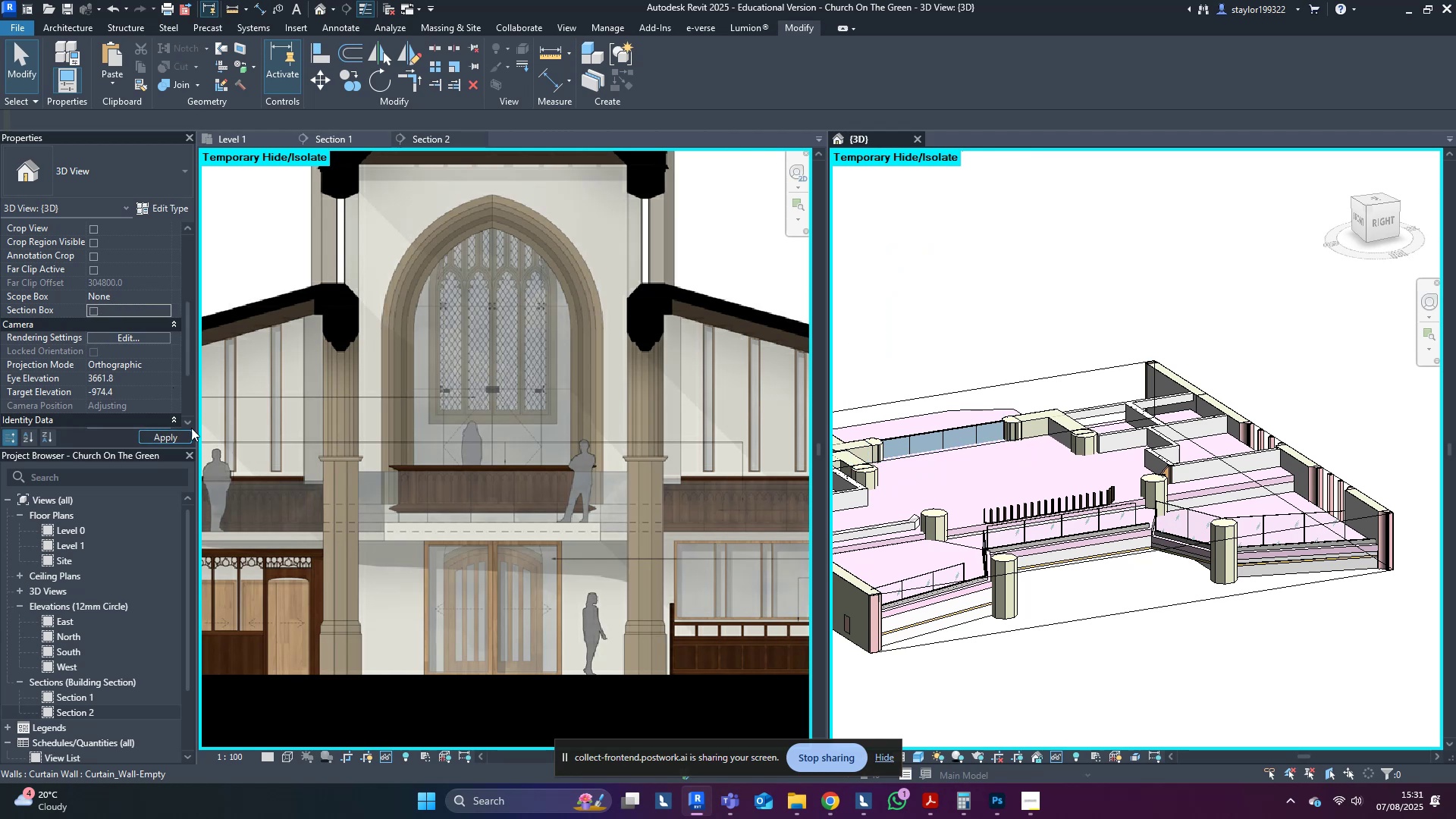 
key(Control+ControlLeft)
 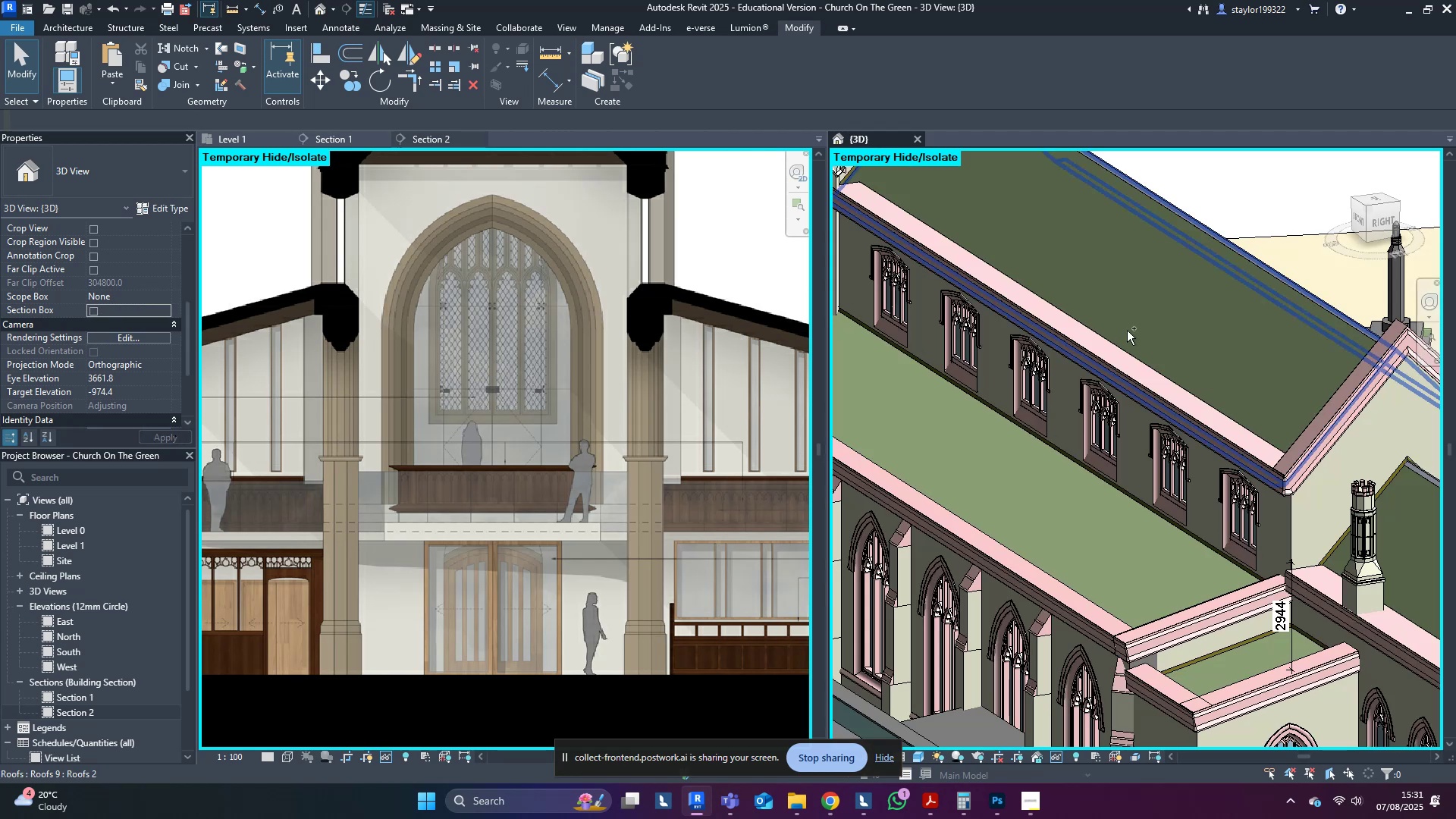 
key(Control+S)
 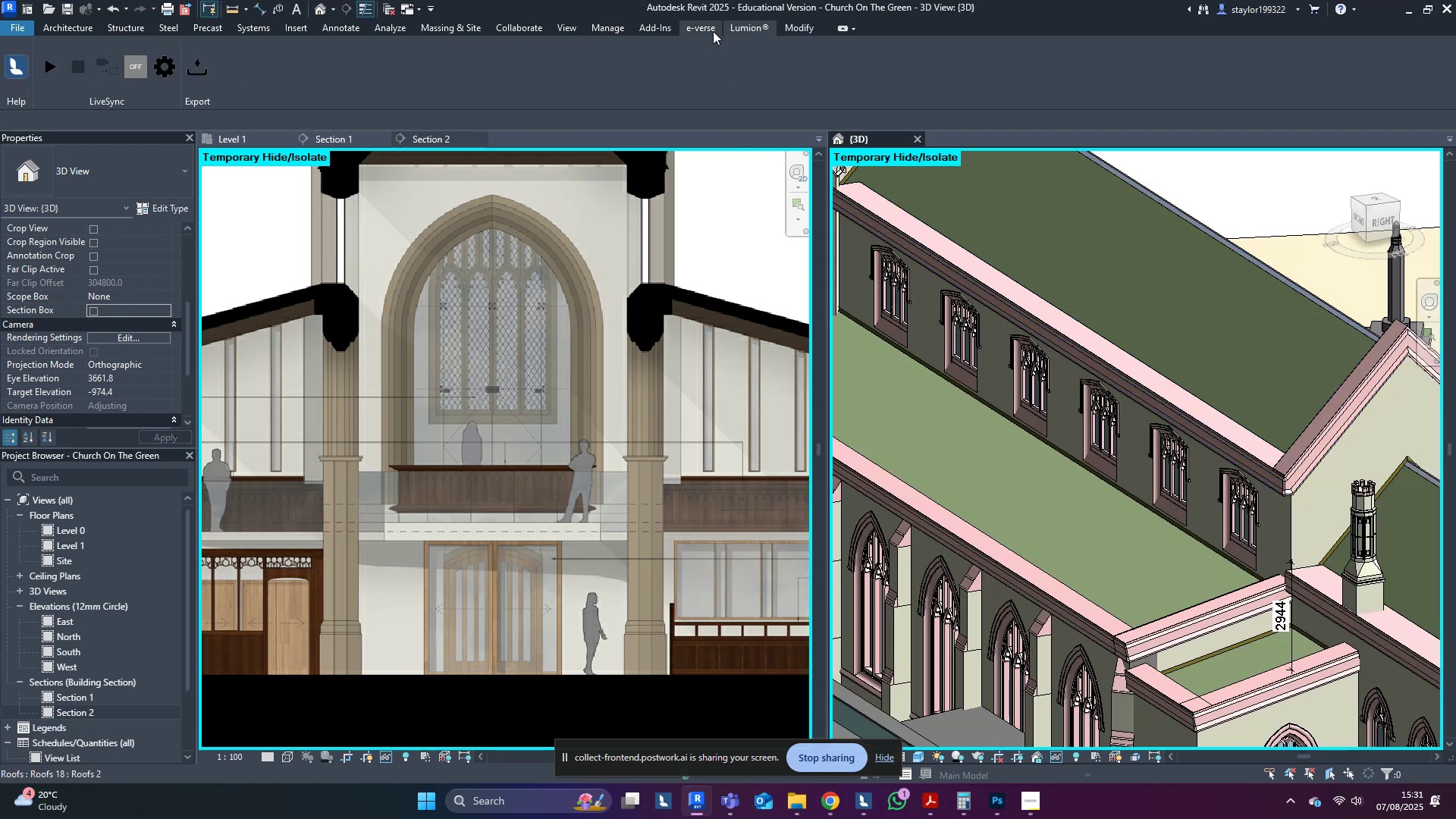 
double_click([192, 62])
 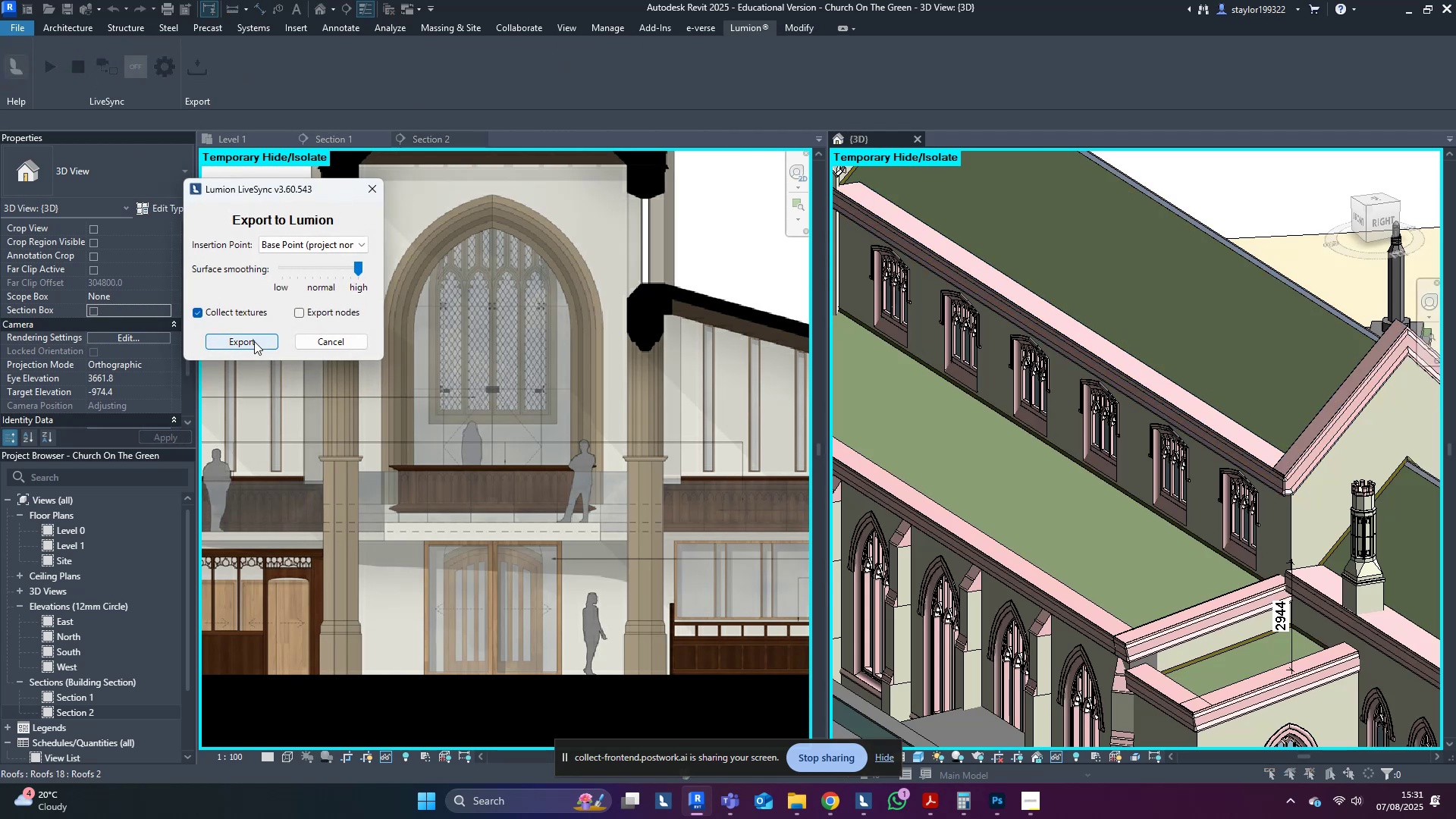 
left_click([253, 340])
 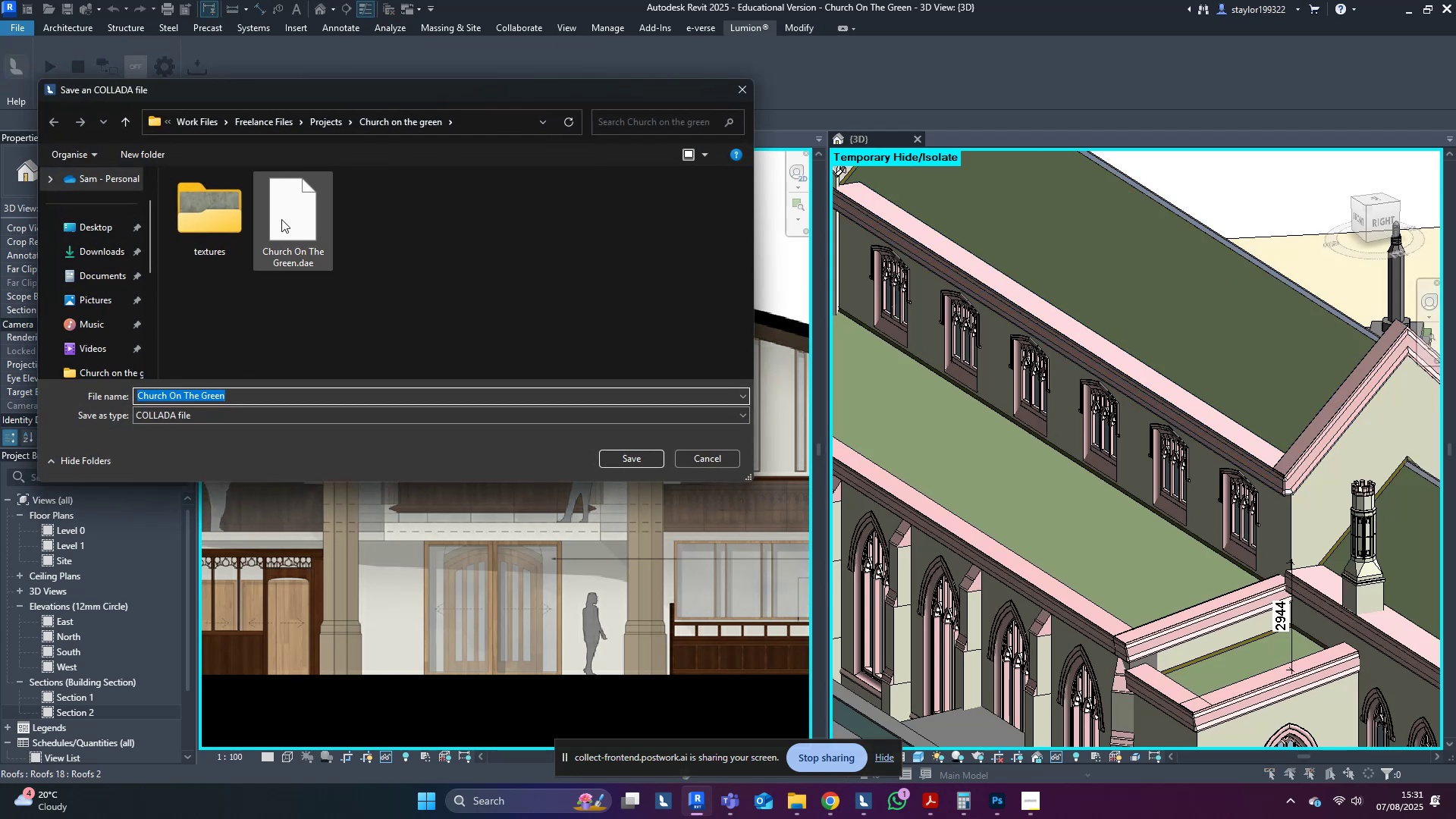 
double_click([290, 213])
 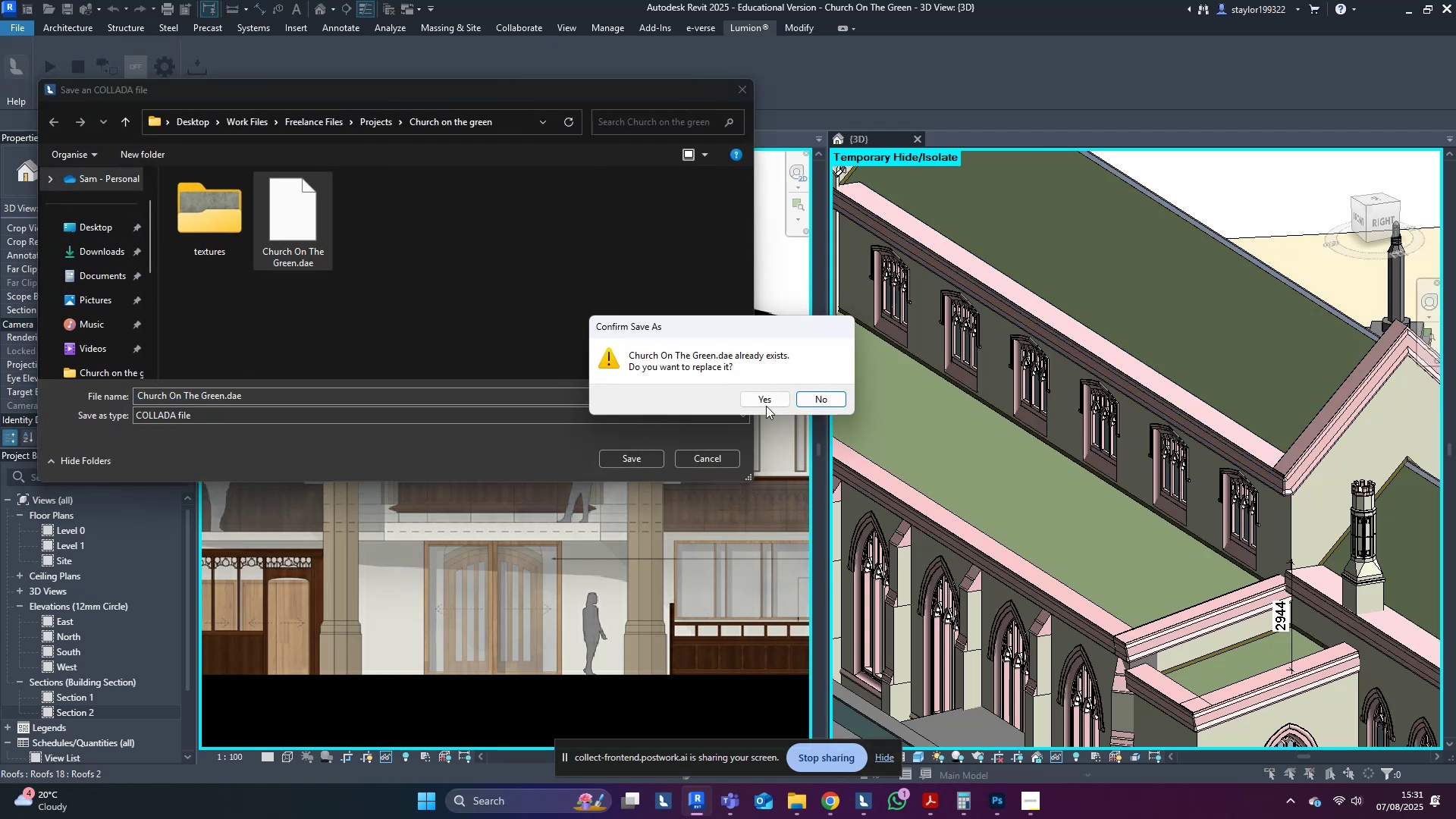 
left_click([766, 400])
 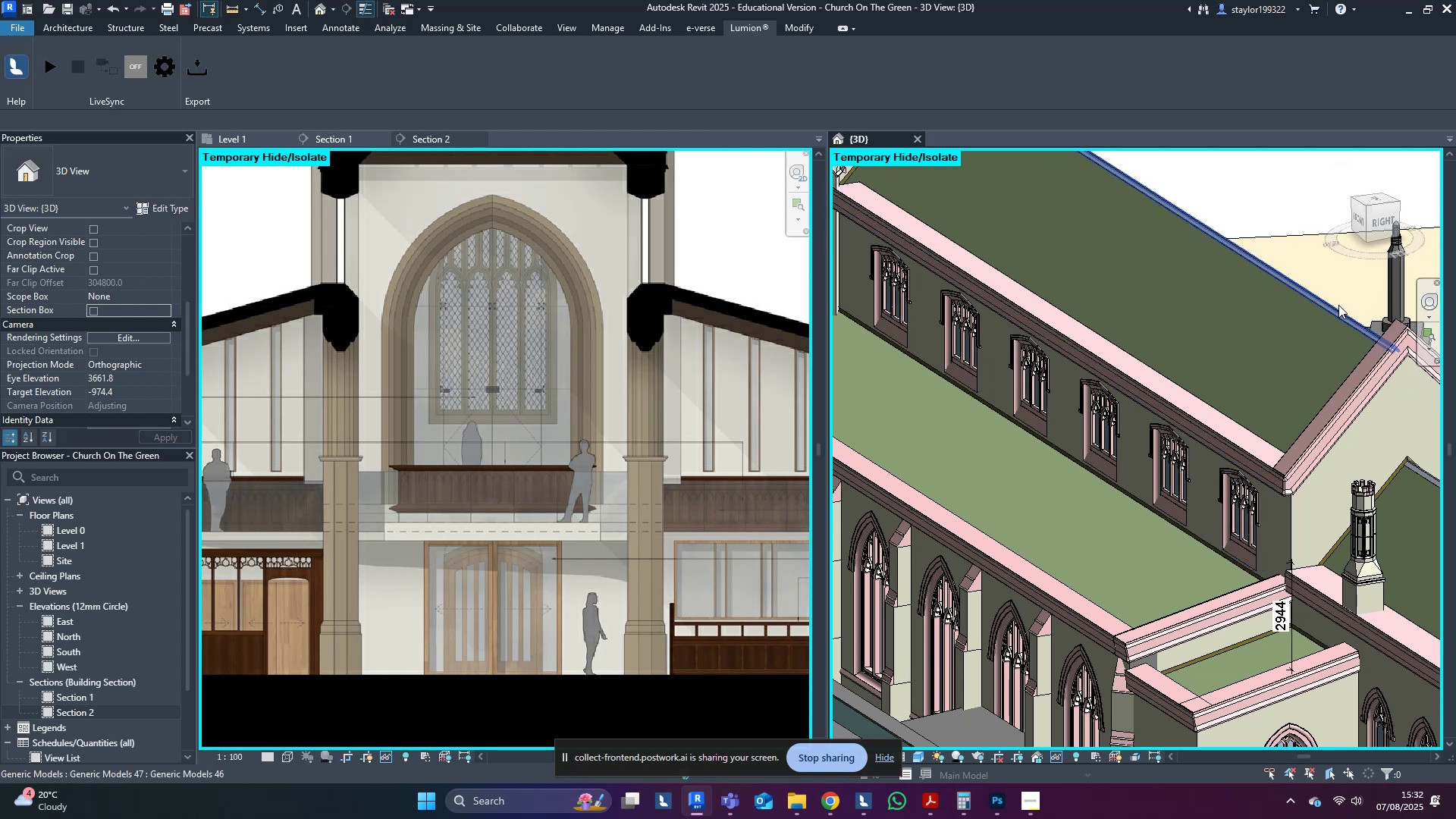 
wait(55.36)
 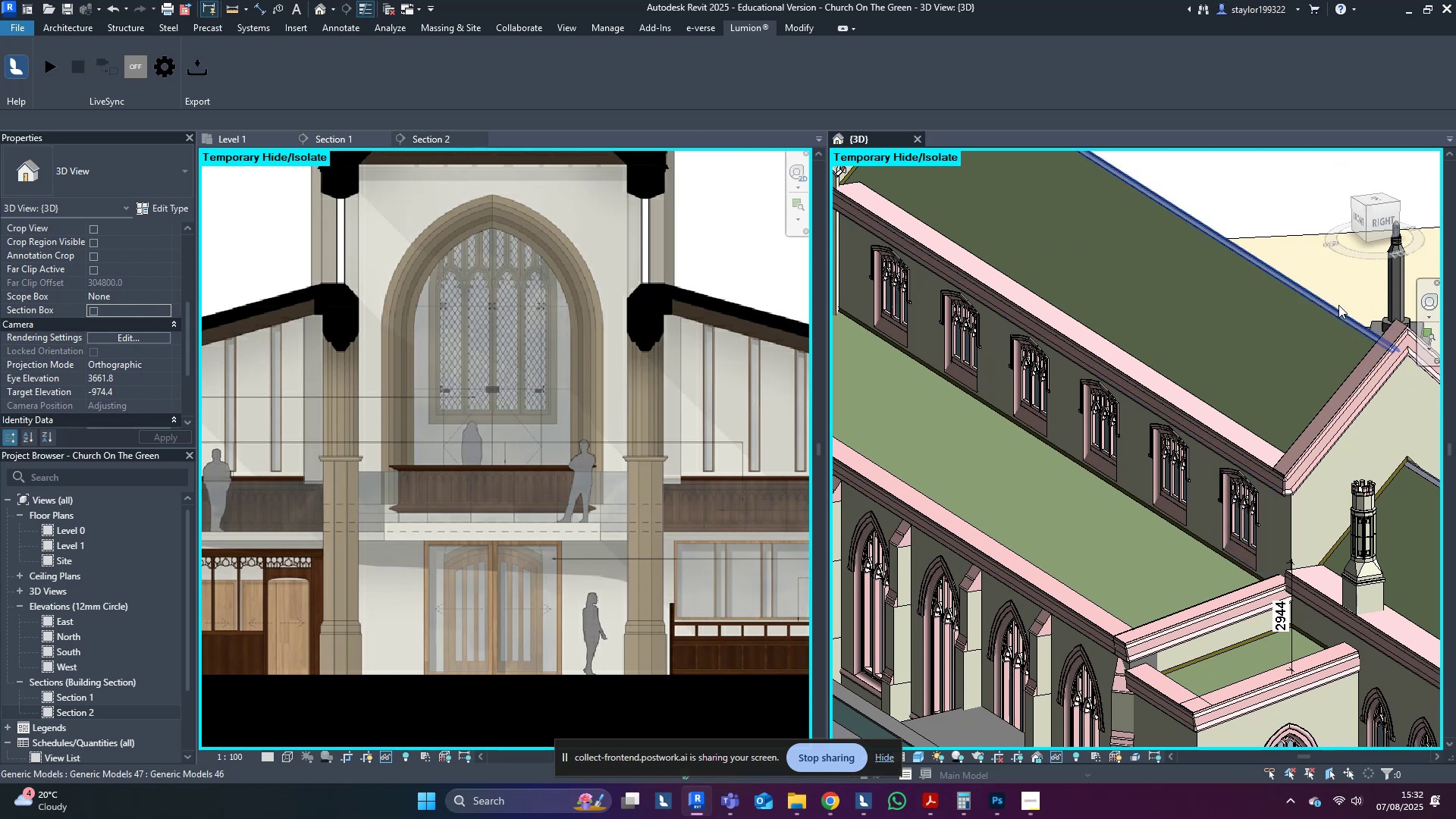 
type(sd)
 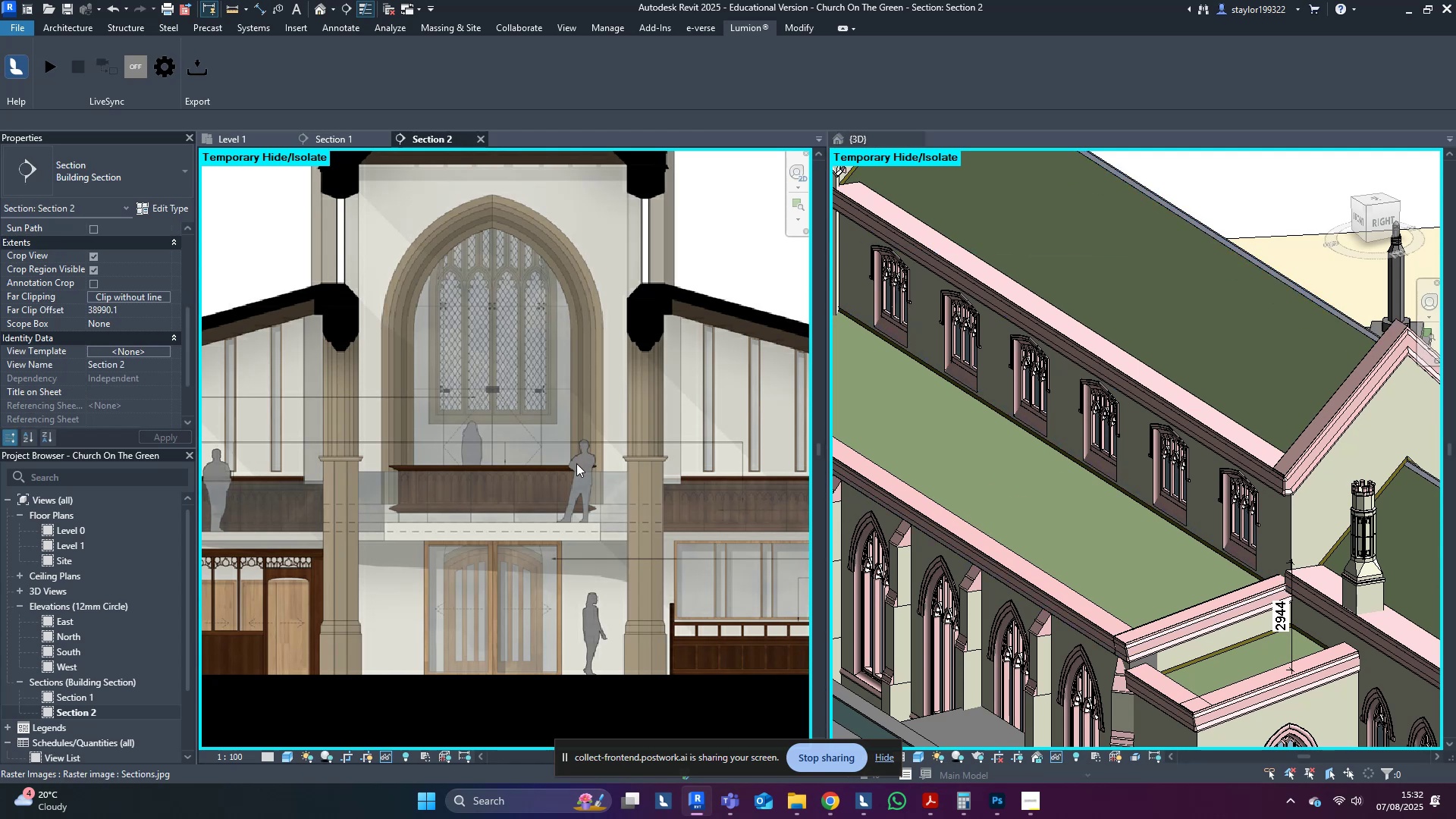 
scroll: coordinate [576, 463], scroll_direction: down, amount: 3.0
 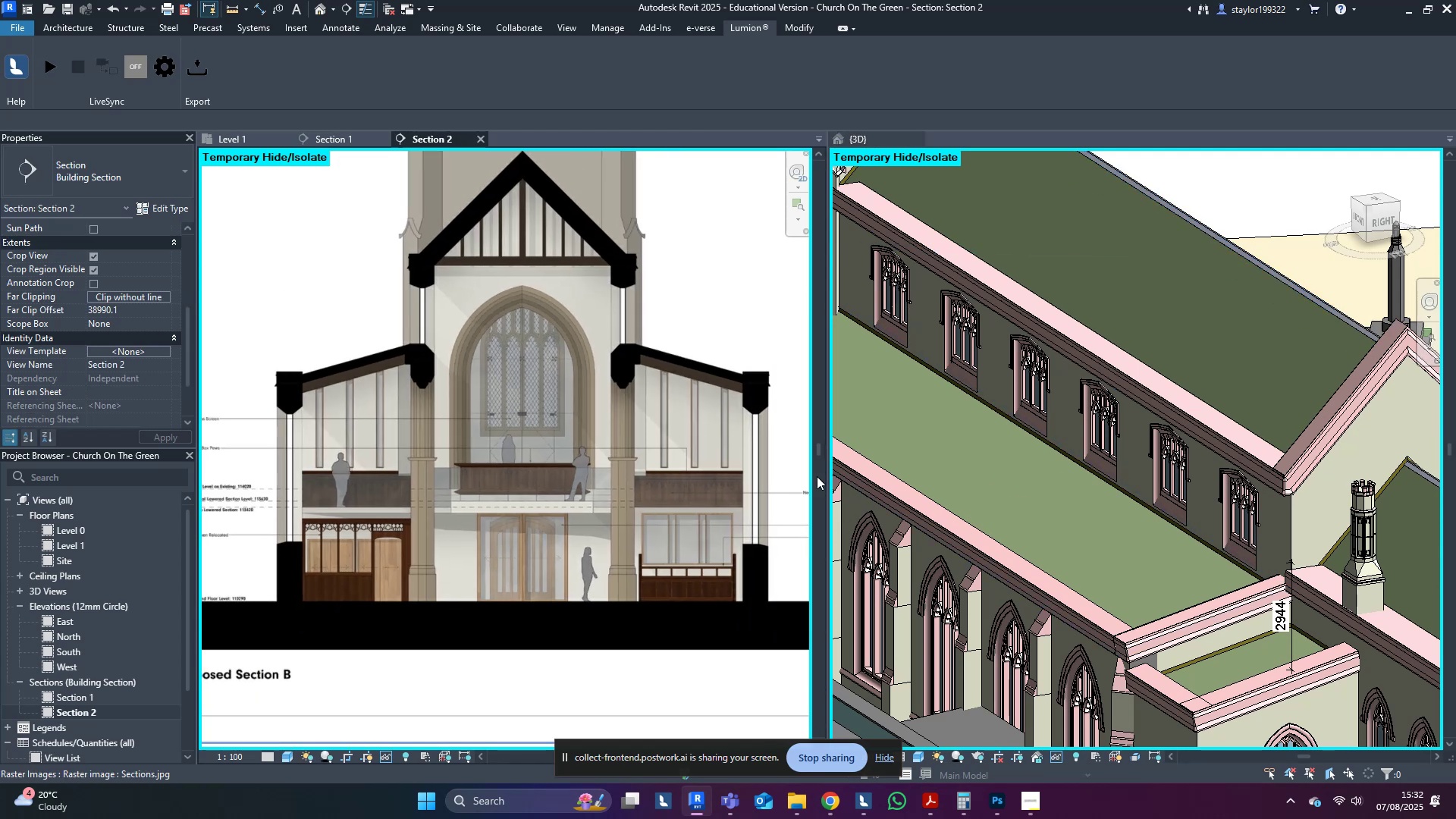 
double_click([1172, 479])
 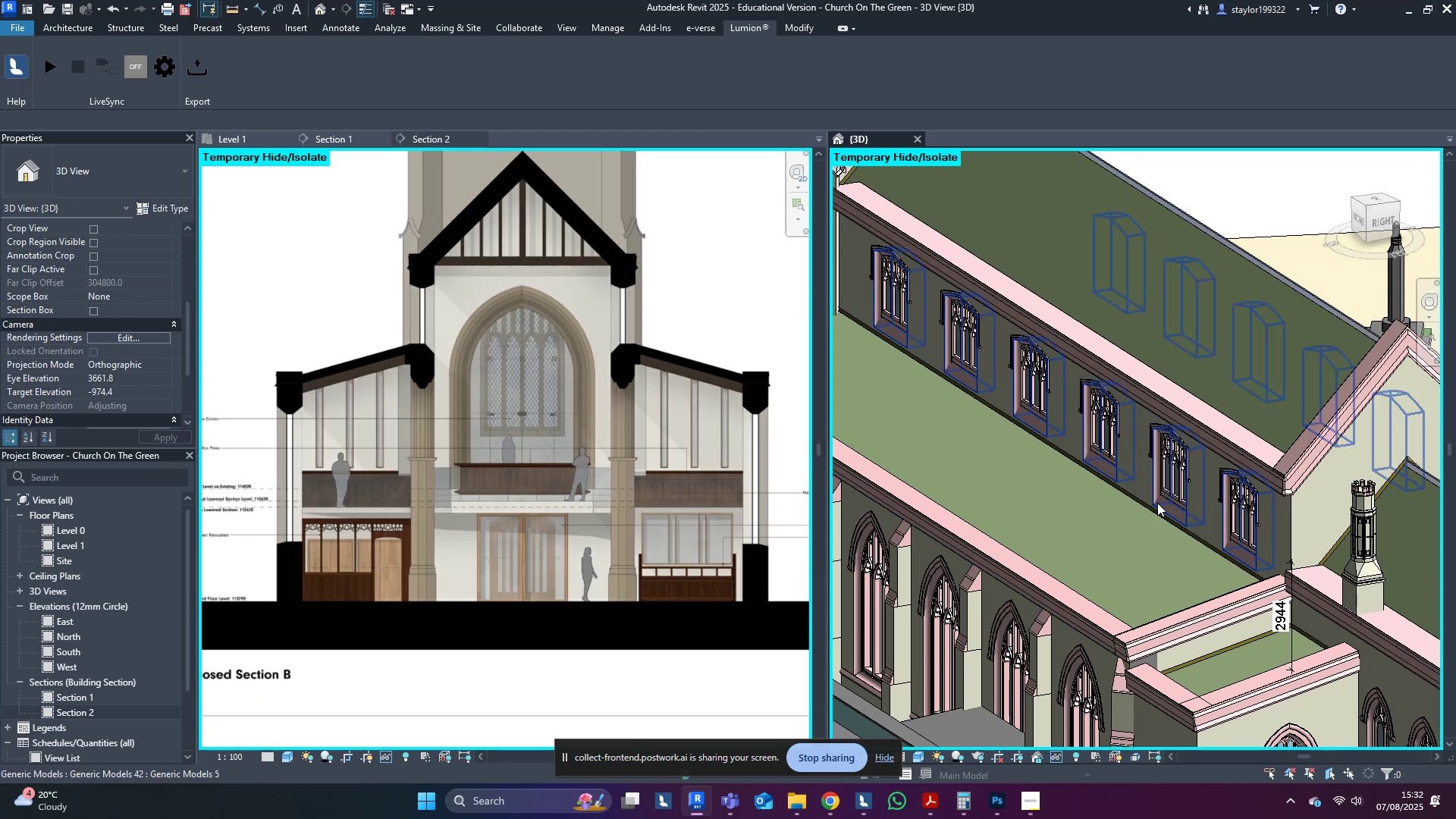 
scroll: coordinate [1142, 519], scroll_direction: down, amount: 6.0
 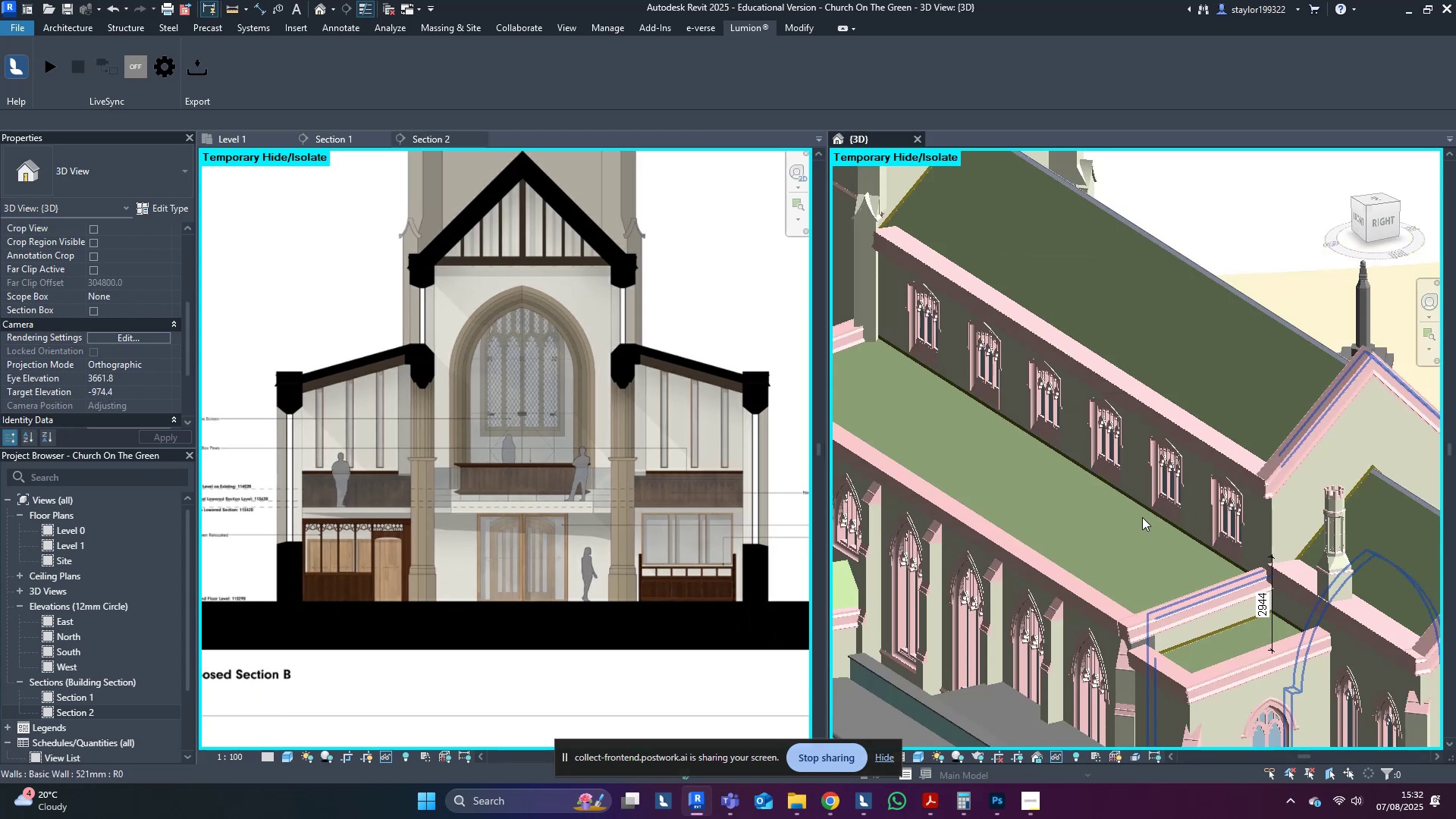 
hold_key(key=ShiftLeft, duration=0.7)
 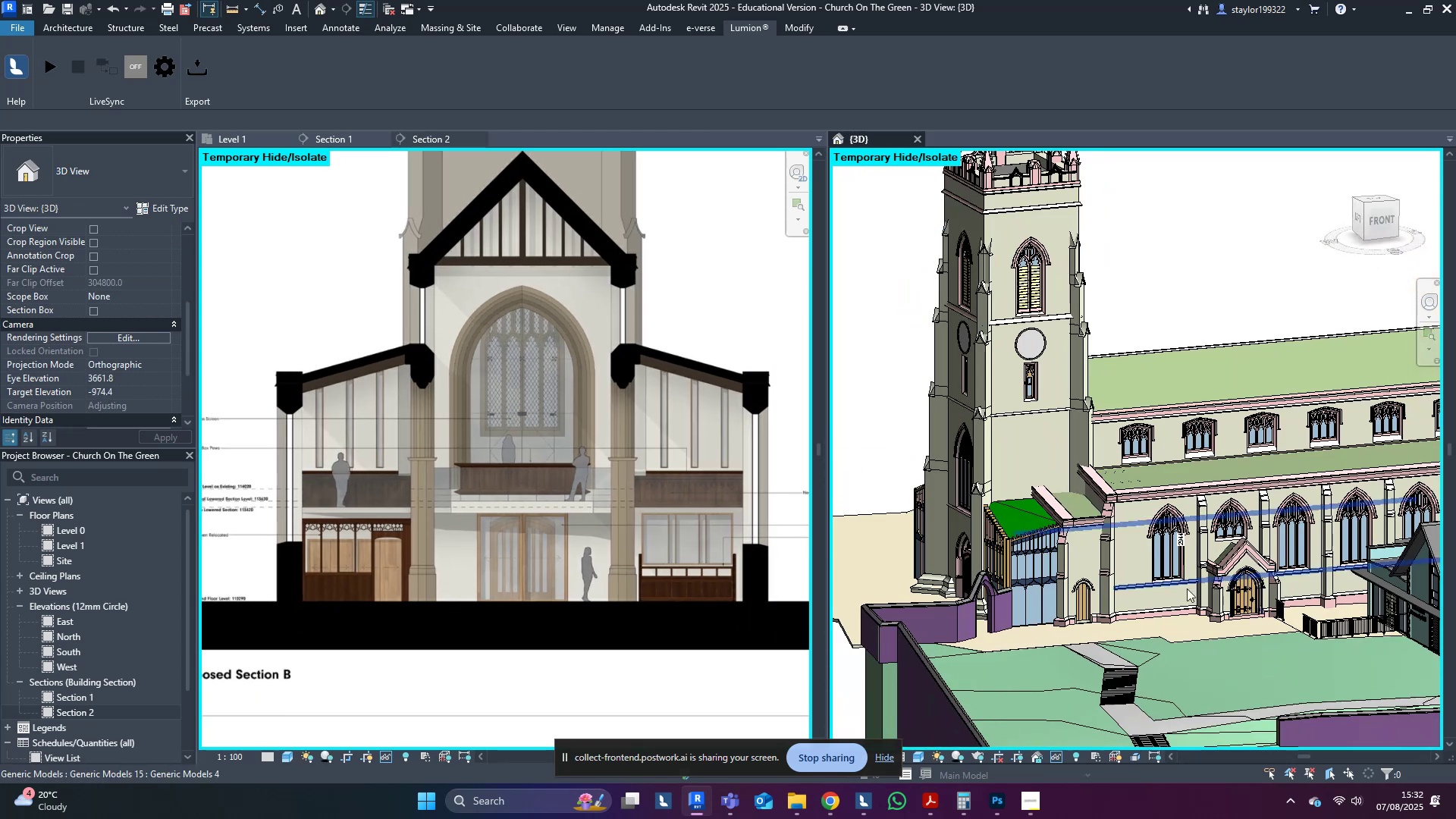 
hold_key(key=ShiftLeft, duration=0.43)
 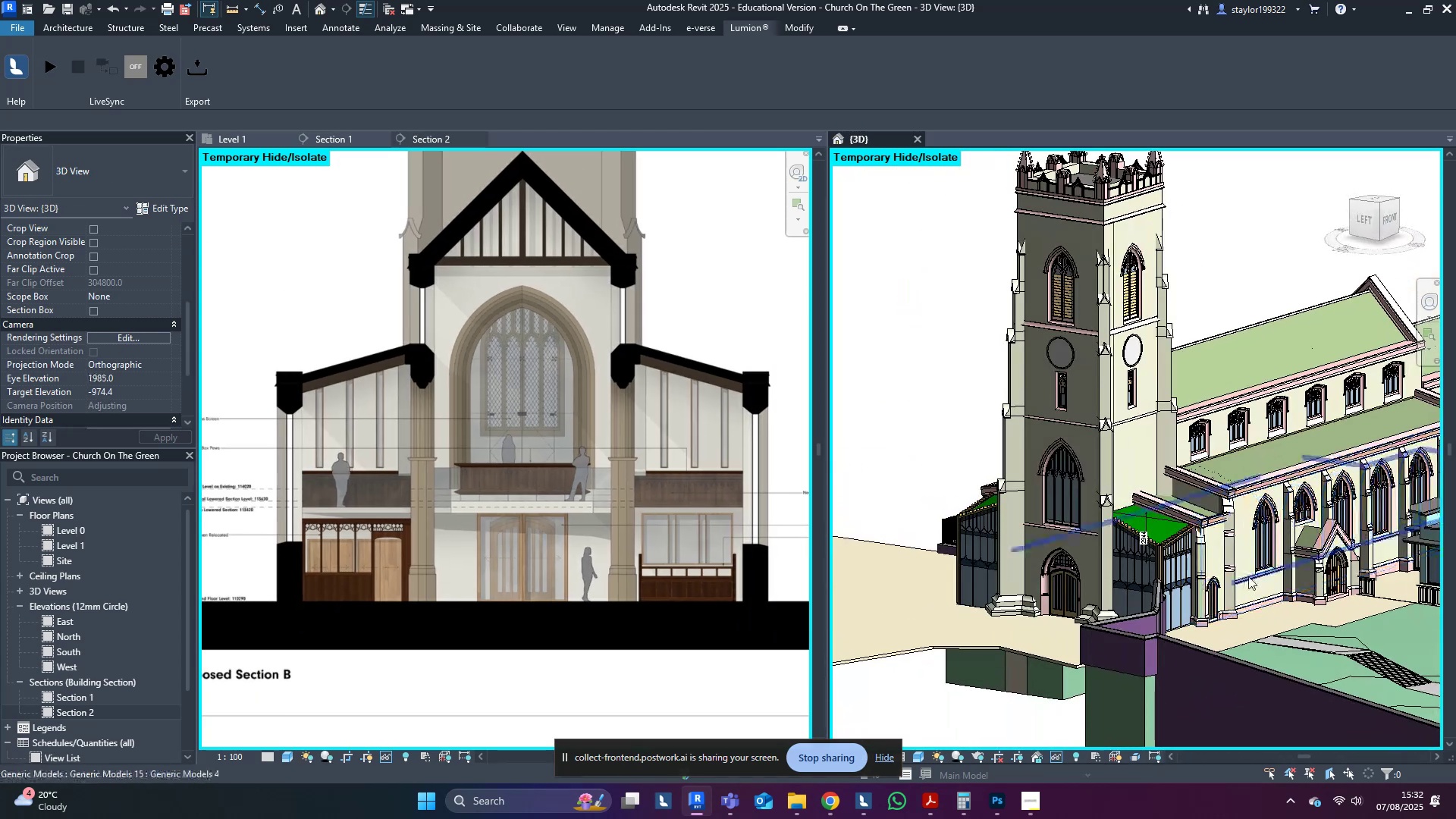 
scroll: coordinate [1232, 548], scroll_direction: up, amount: 4.0
 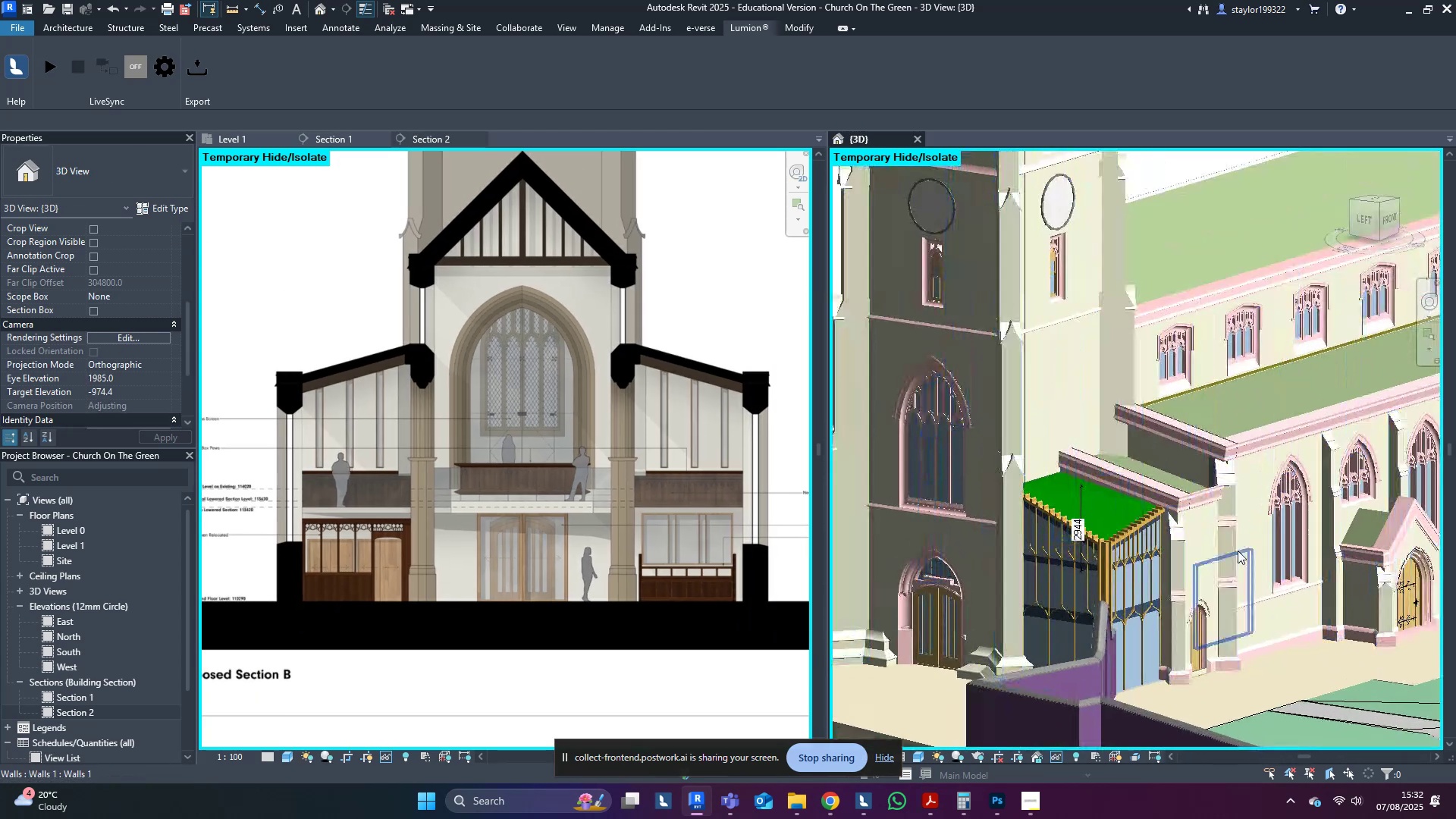 
hold_key(key=ShiftLeft, duration=0.37)
 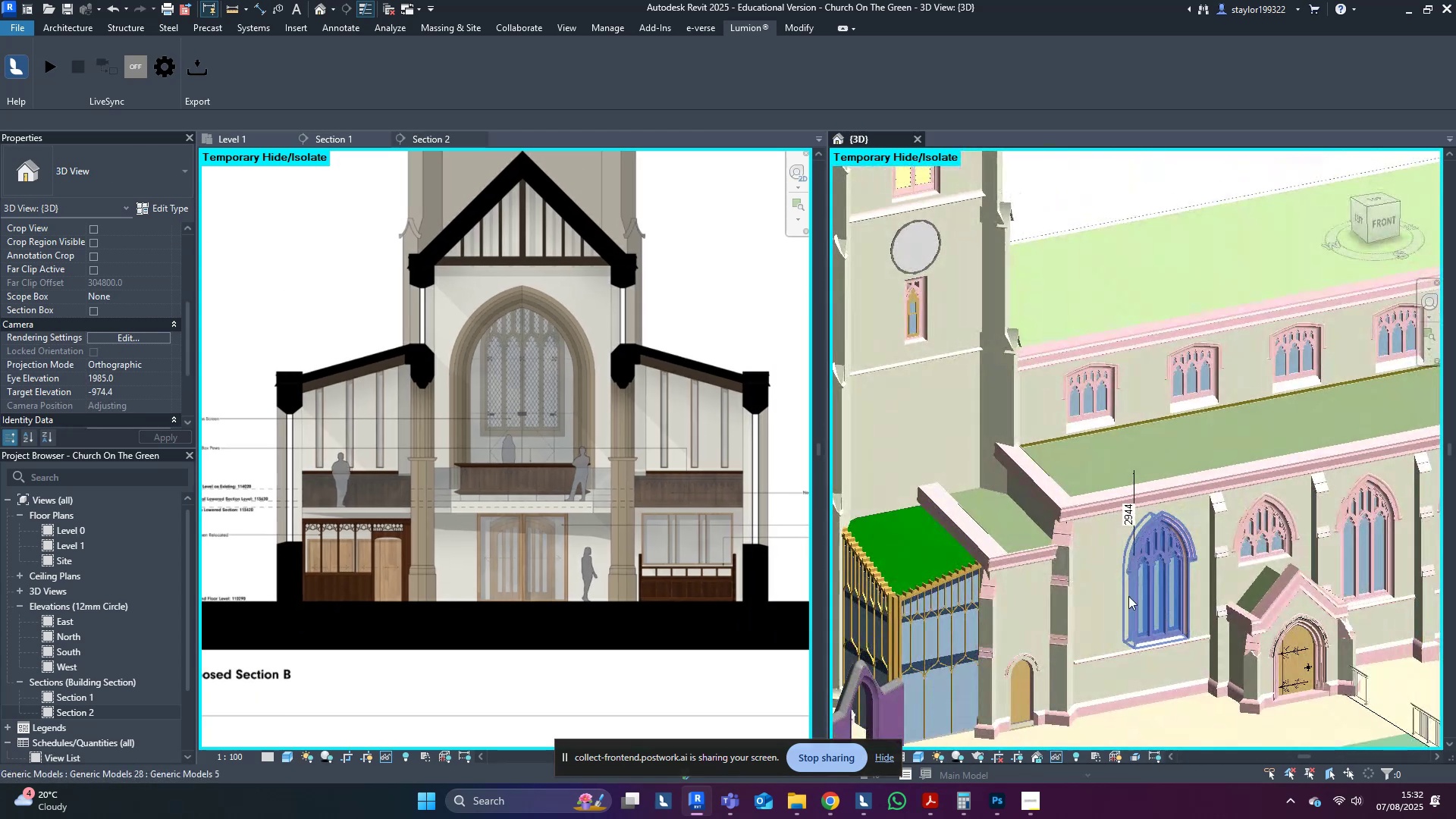 
scroll: coordinate [968, 523], scroll_direction: up, amount: 5.0
 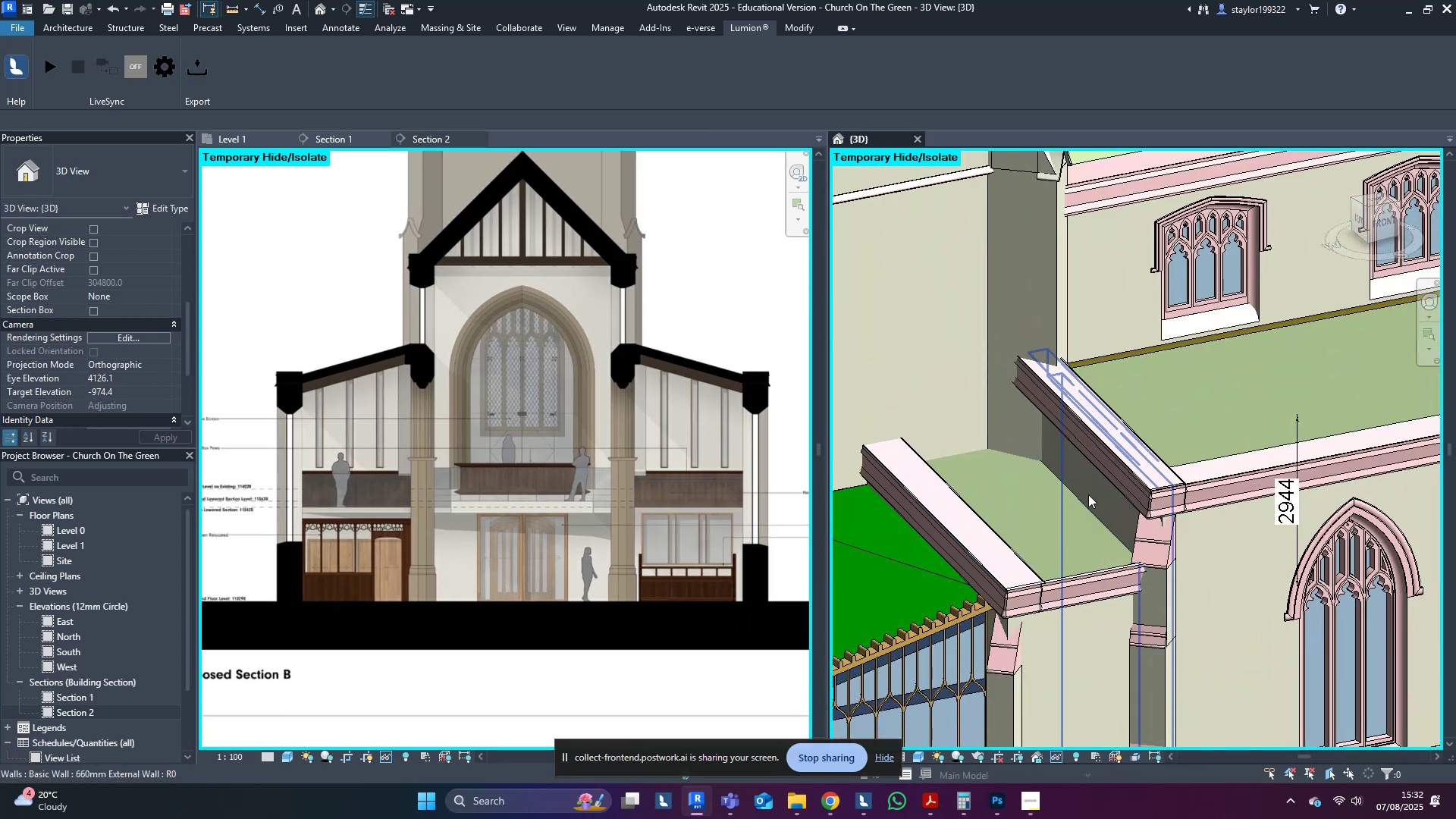 
hold_key(key=ShiftLeft, duration=0.72)
 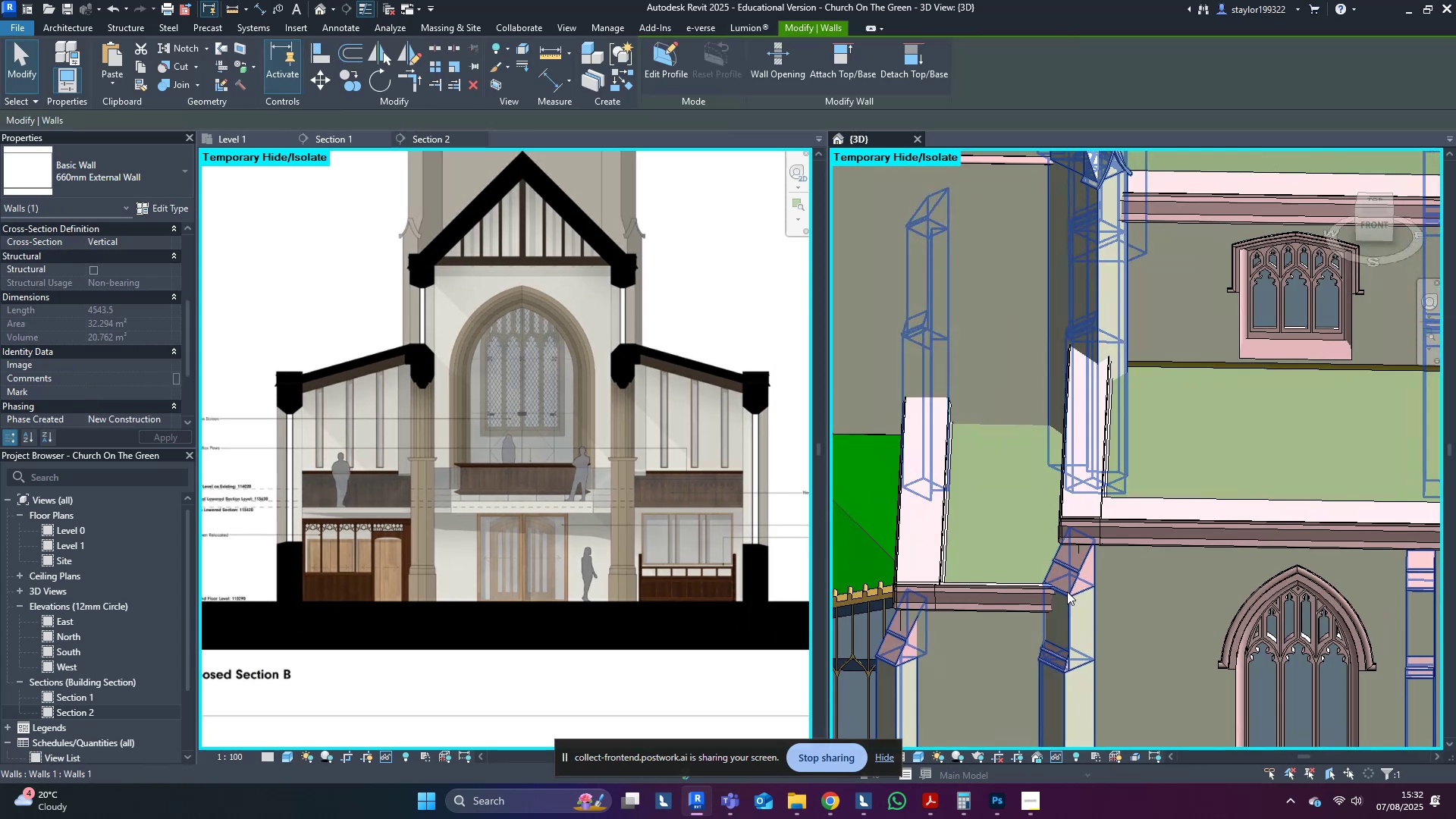 
key(Escape)
 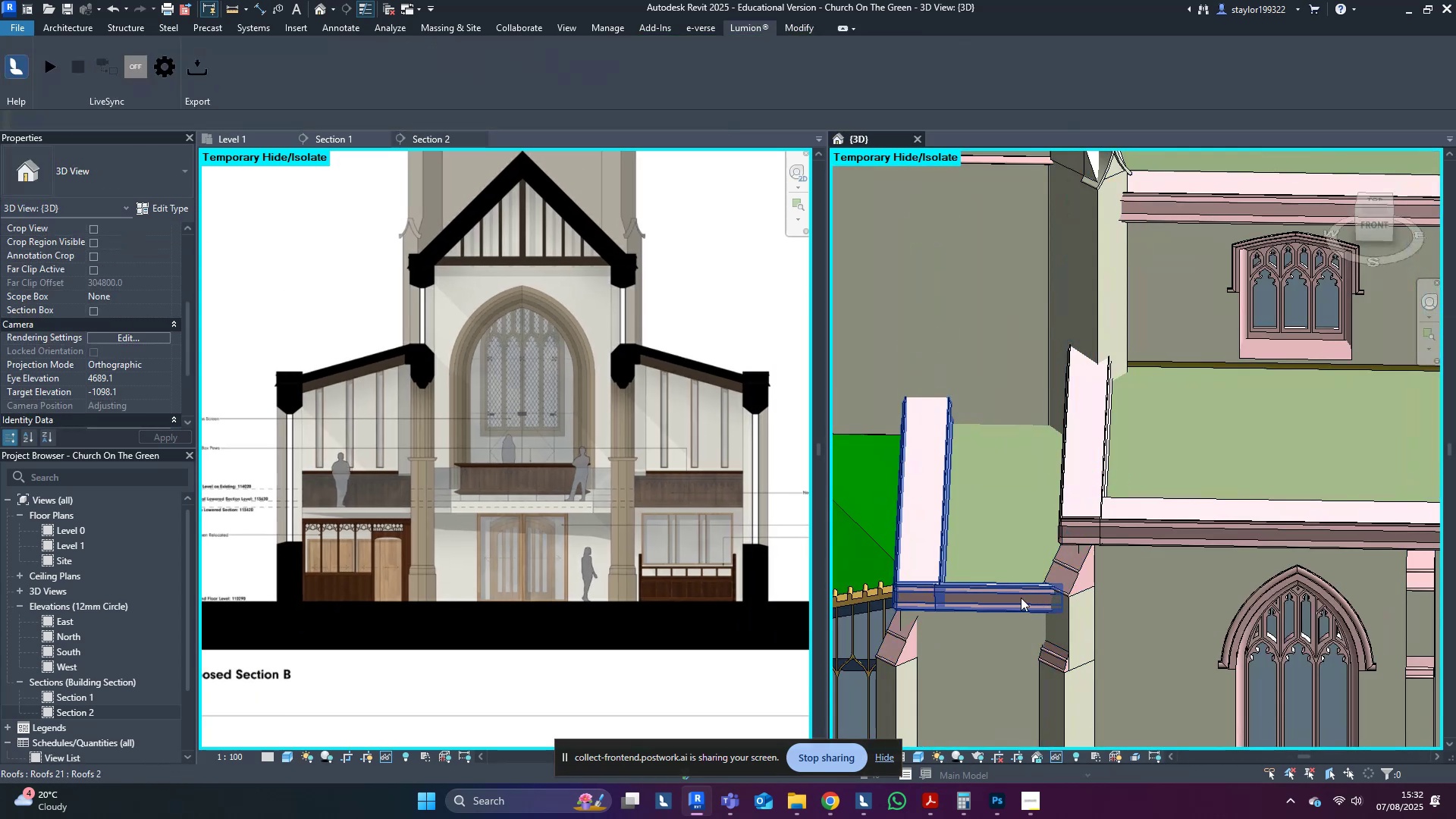 
hold_key(key=ShiftLeft, duration=1.53)
 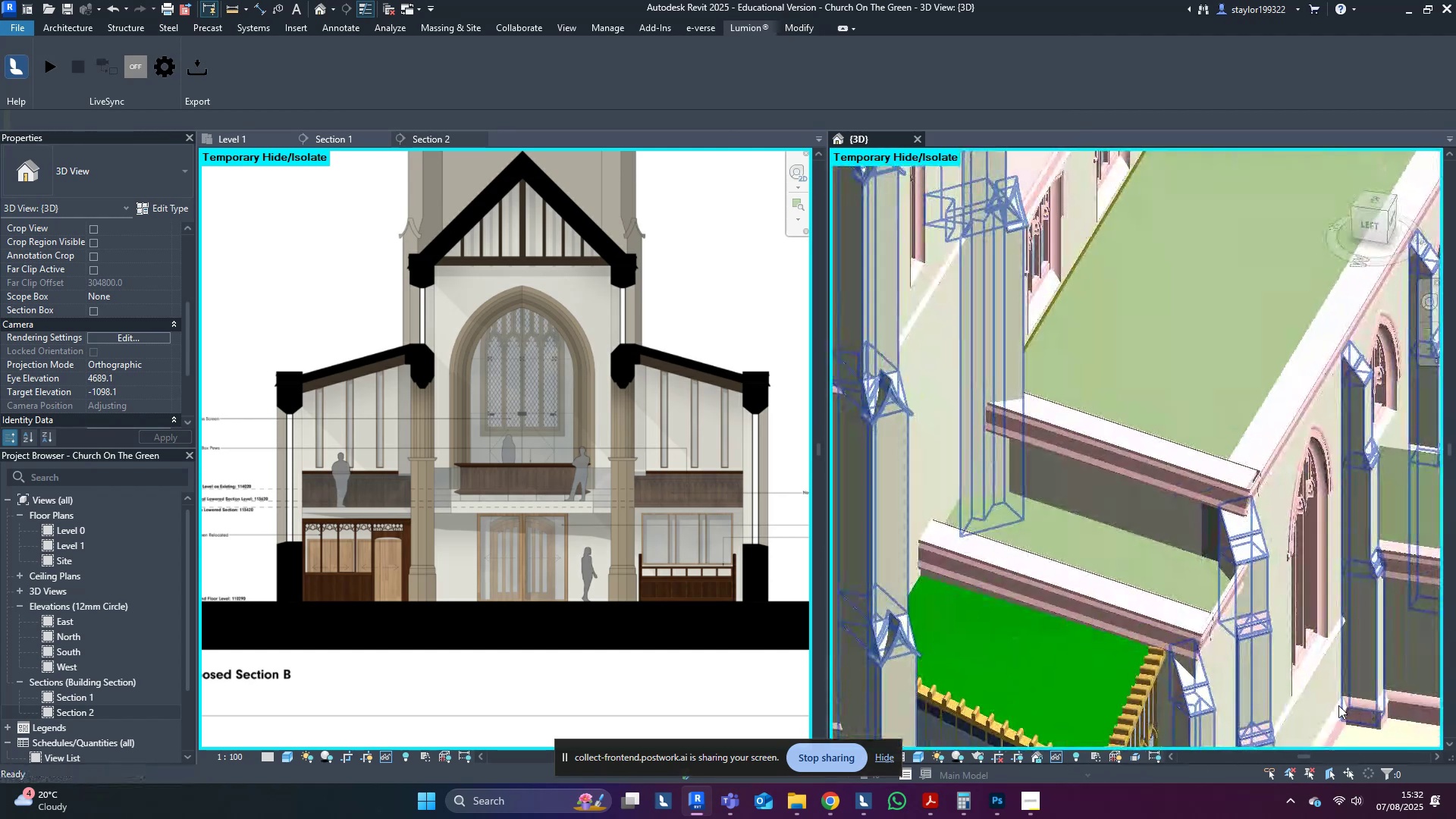 
hold_key(key=ShiftLeft, duration=0.5)
 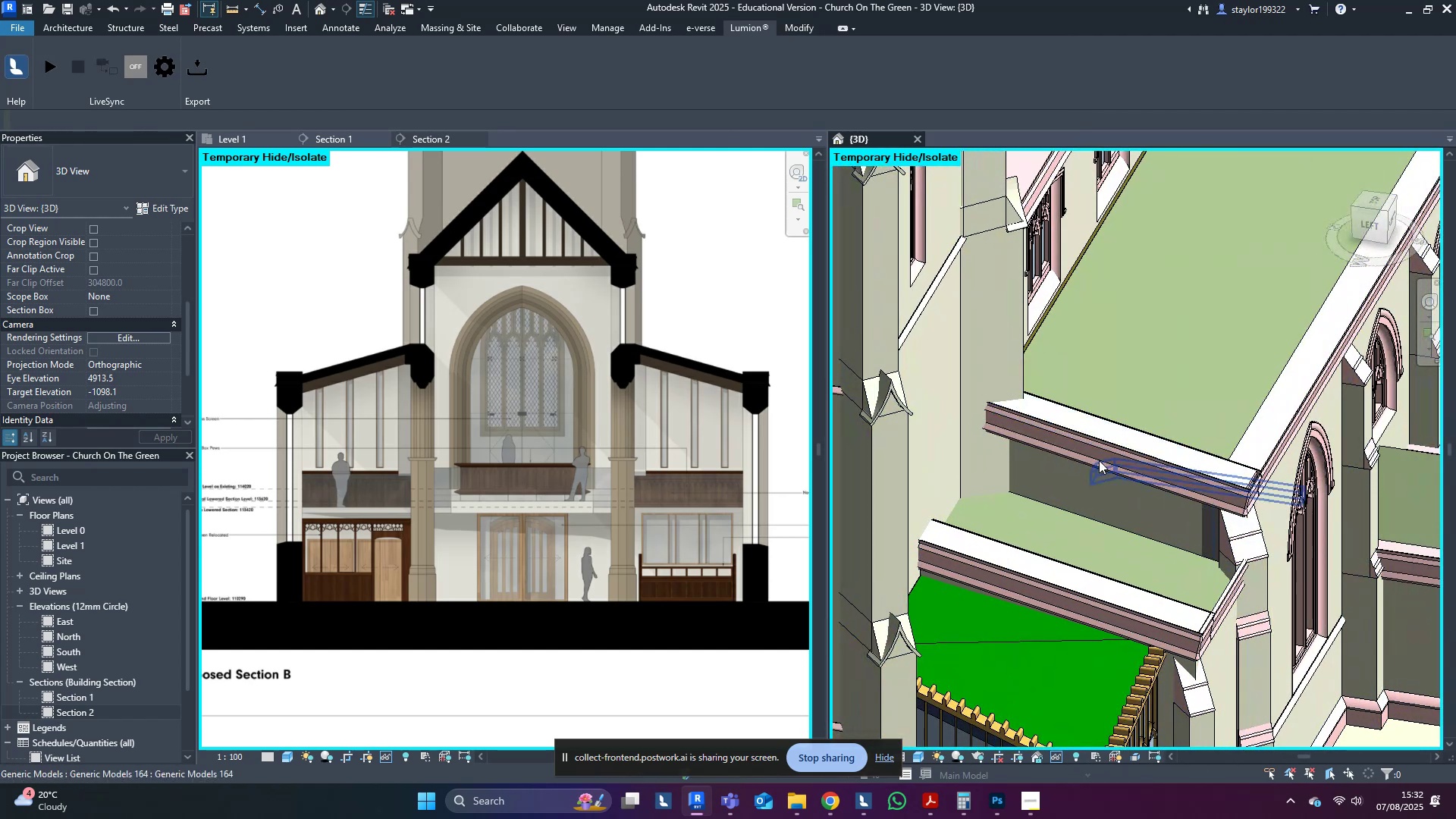 
left_click([1097, 453])
 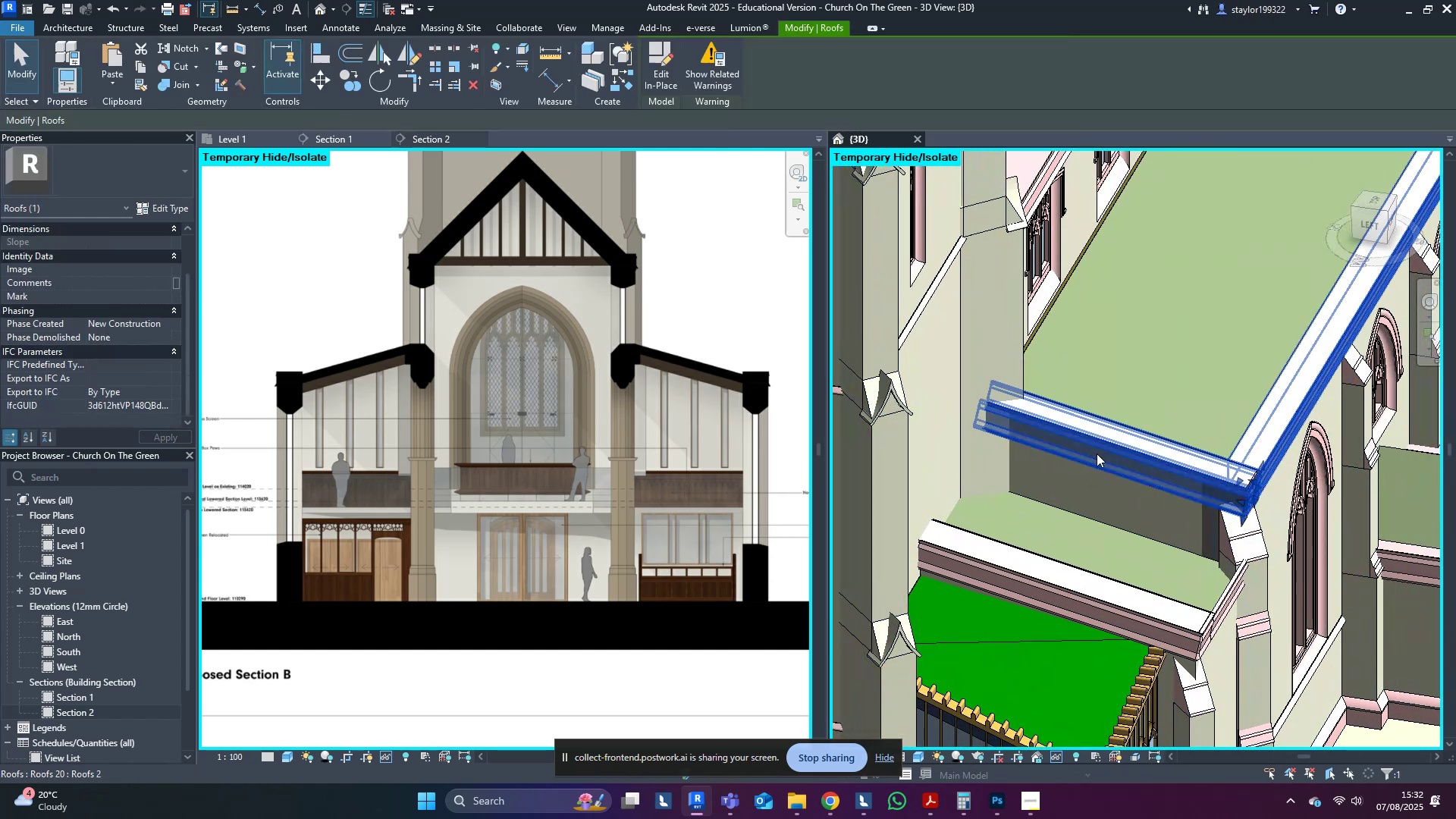 
hold_key(key=ShiftLeft, duration=0.58)
 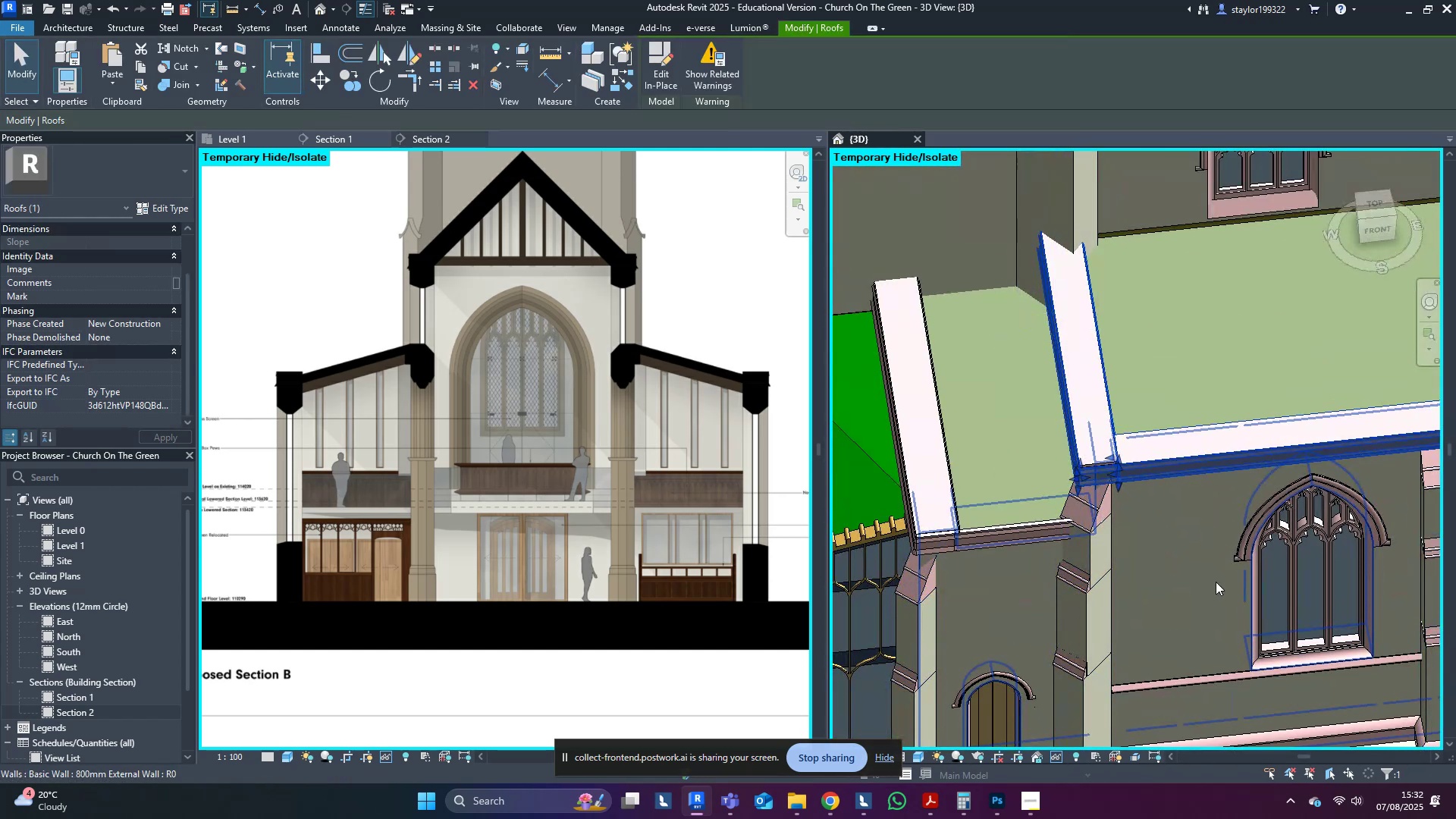 
type(wfsd)
 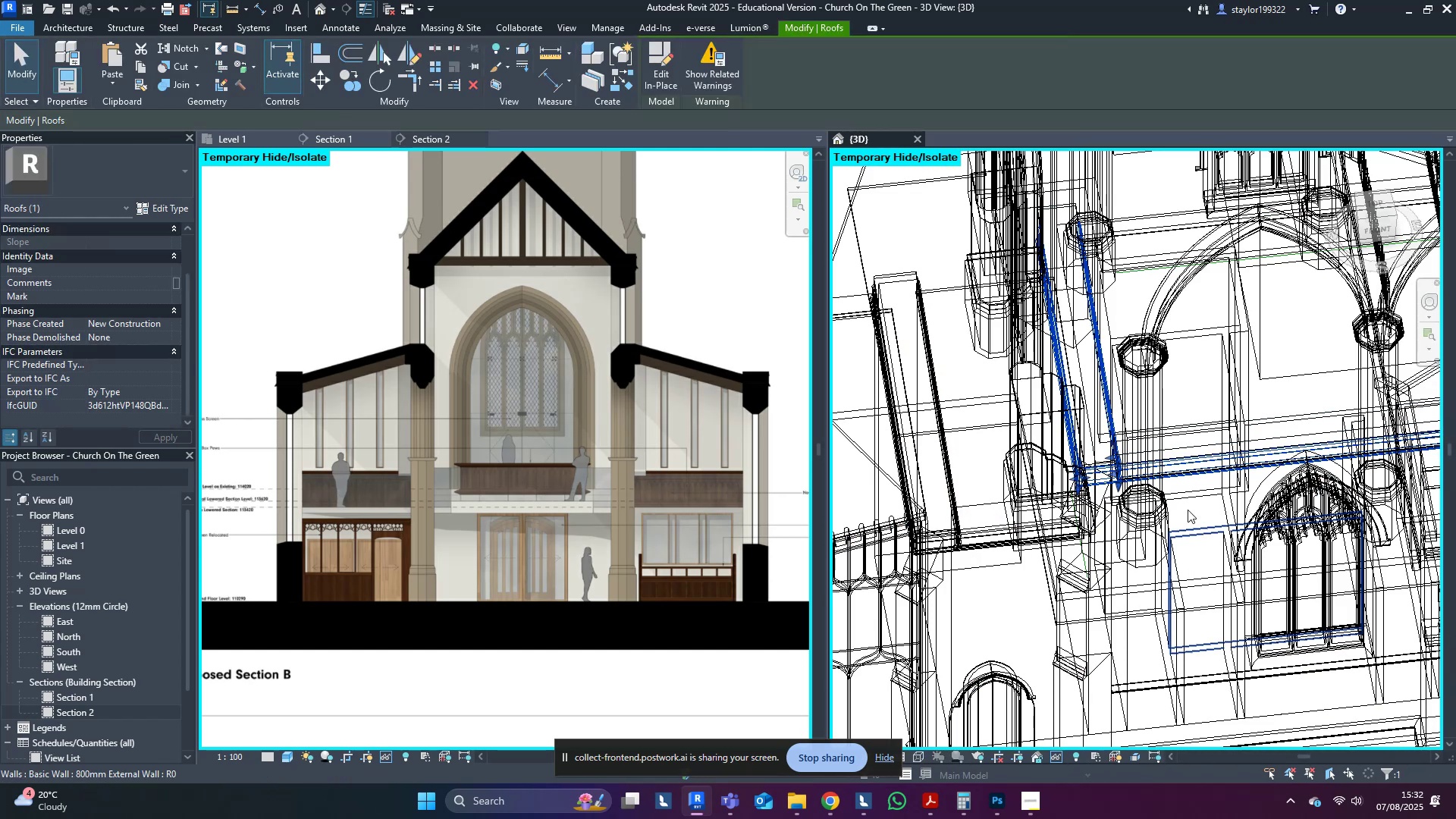 
scroll: coordinate [1173, 509], scroll_direction: down, amount: 10.0
 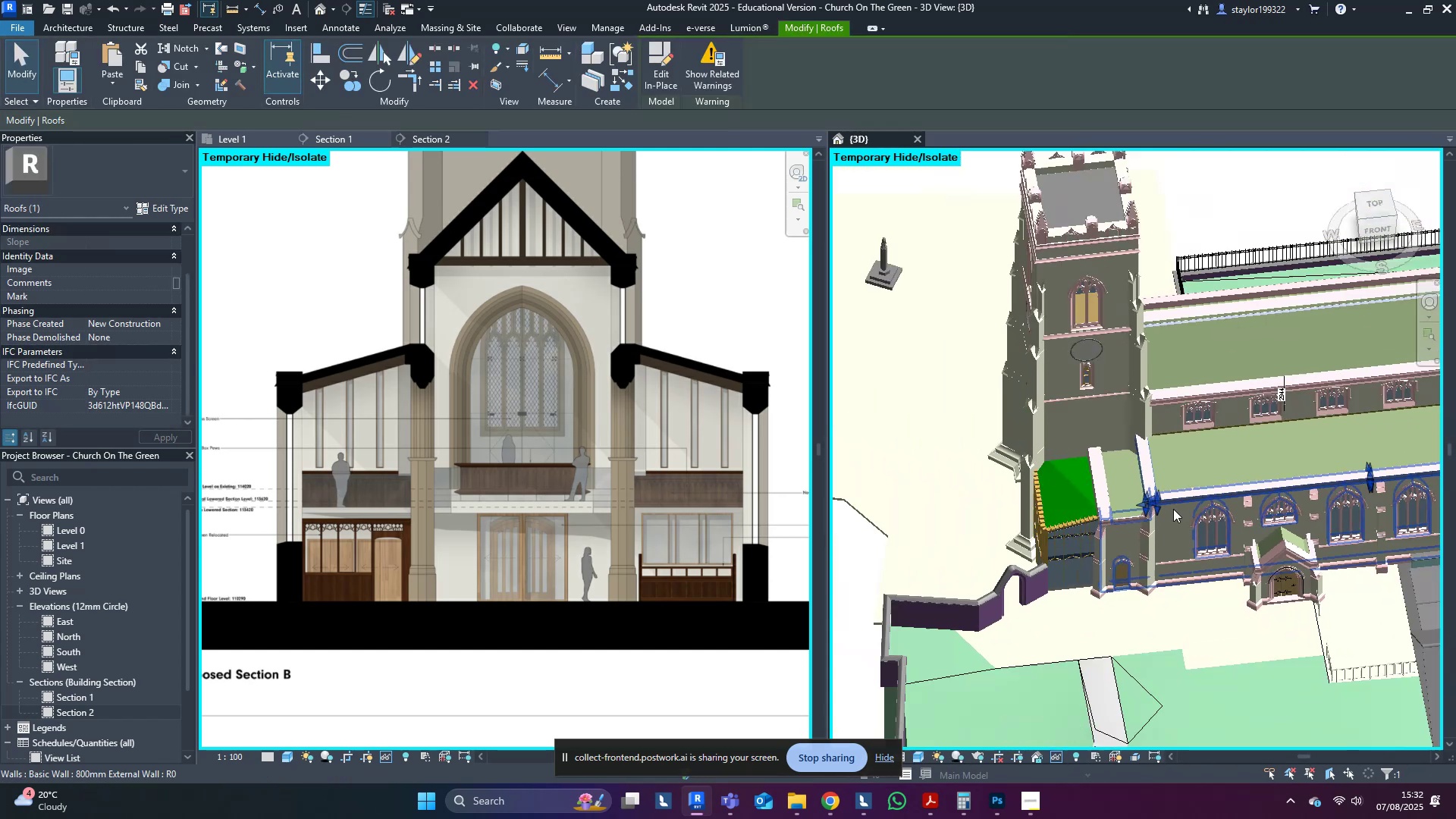 
hold_key(key=ShiftLeft, duration=0.79)
 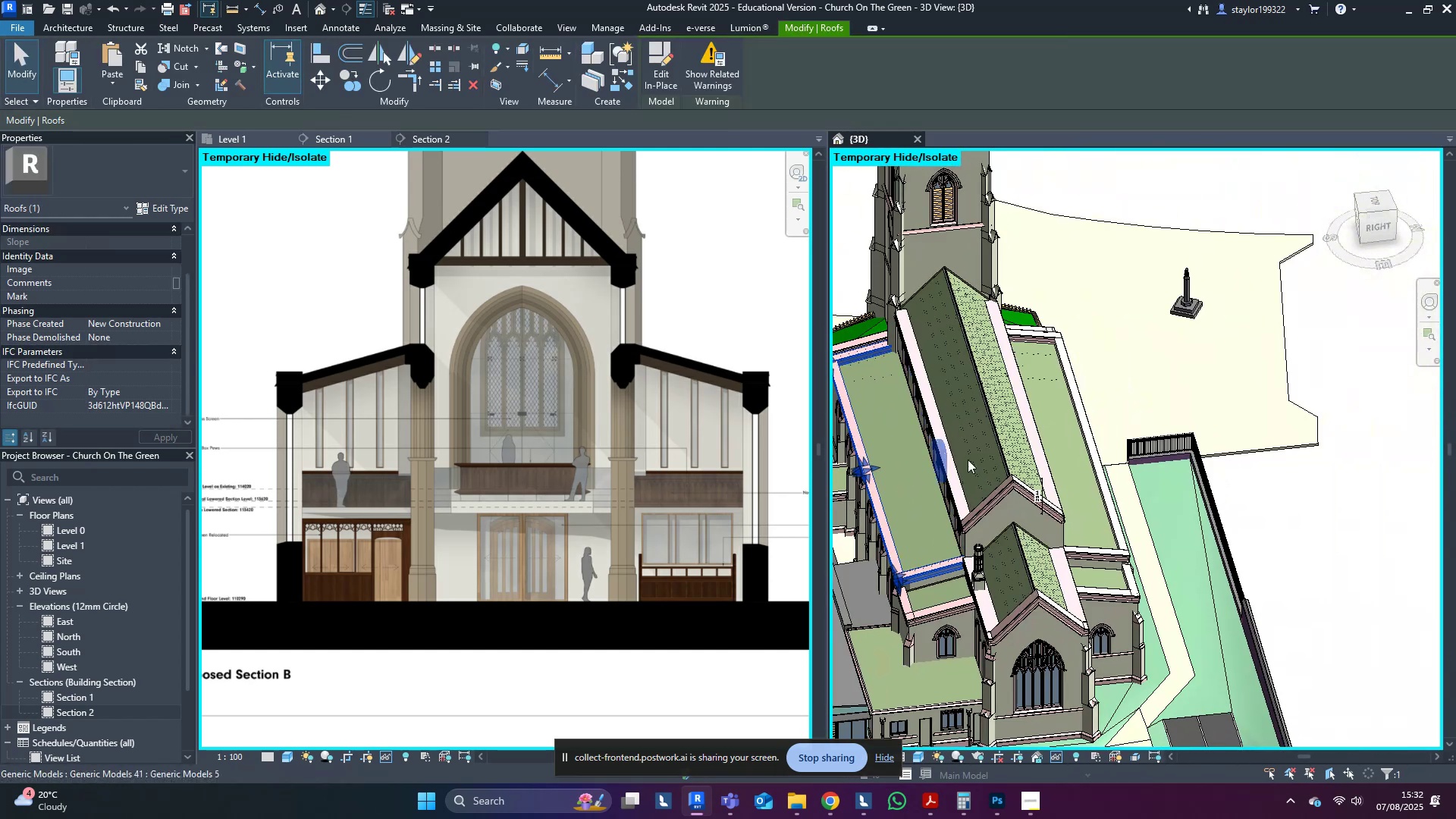 
hold_key(key=ShiftLeft, duration=0.78)
 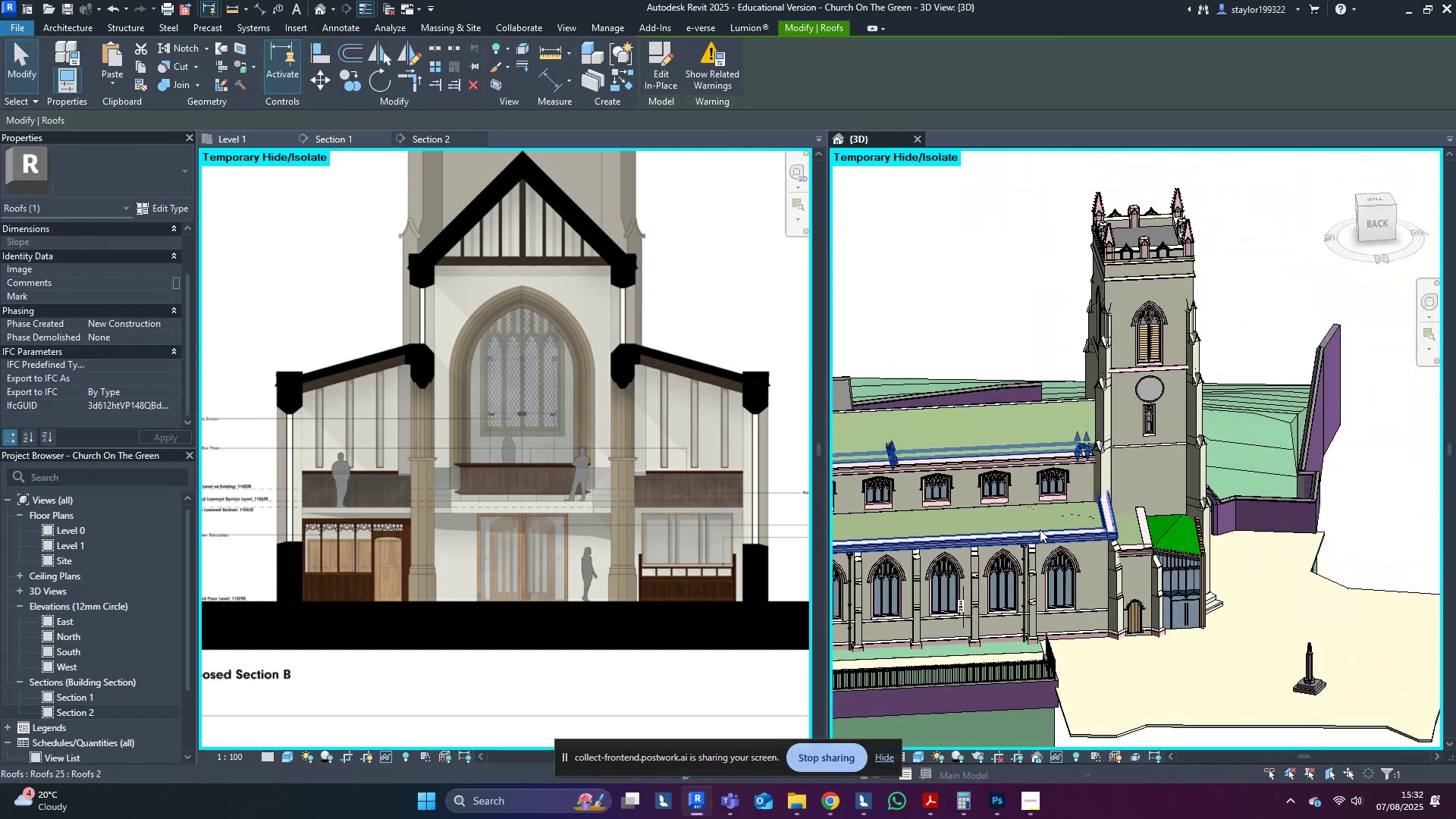 
scroll: coordinate [1232, 538], scroll_direction: up, amount: 10.0
 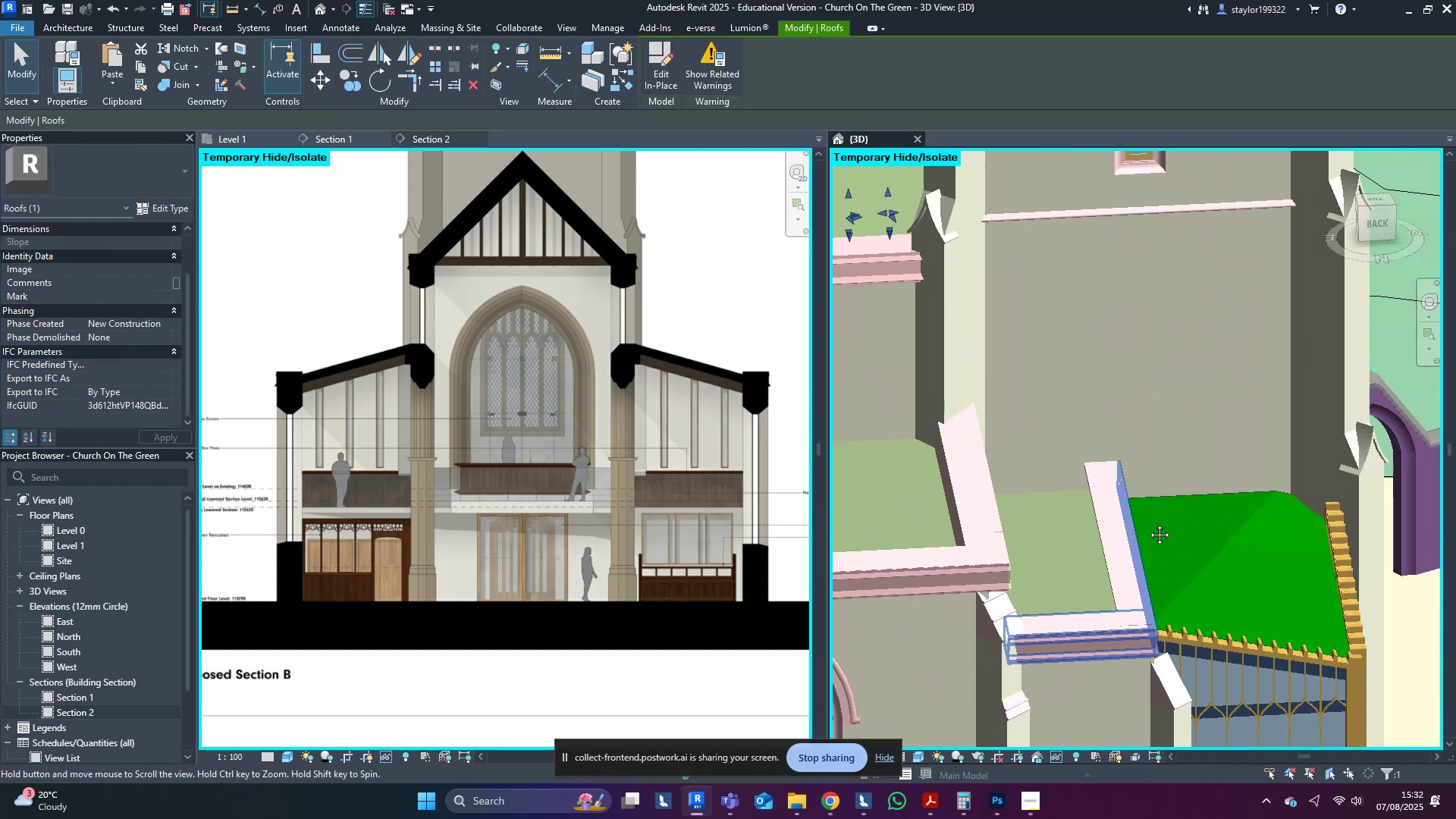 
scroll: coordinate [1315, 469], scroll_direction: down, amount: 7.0
 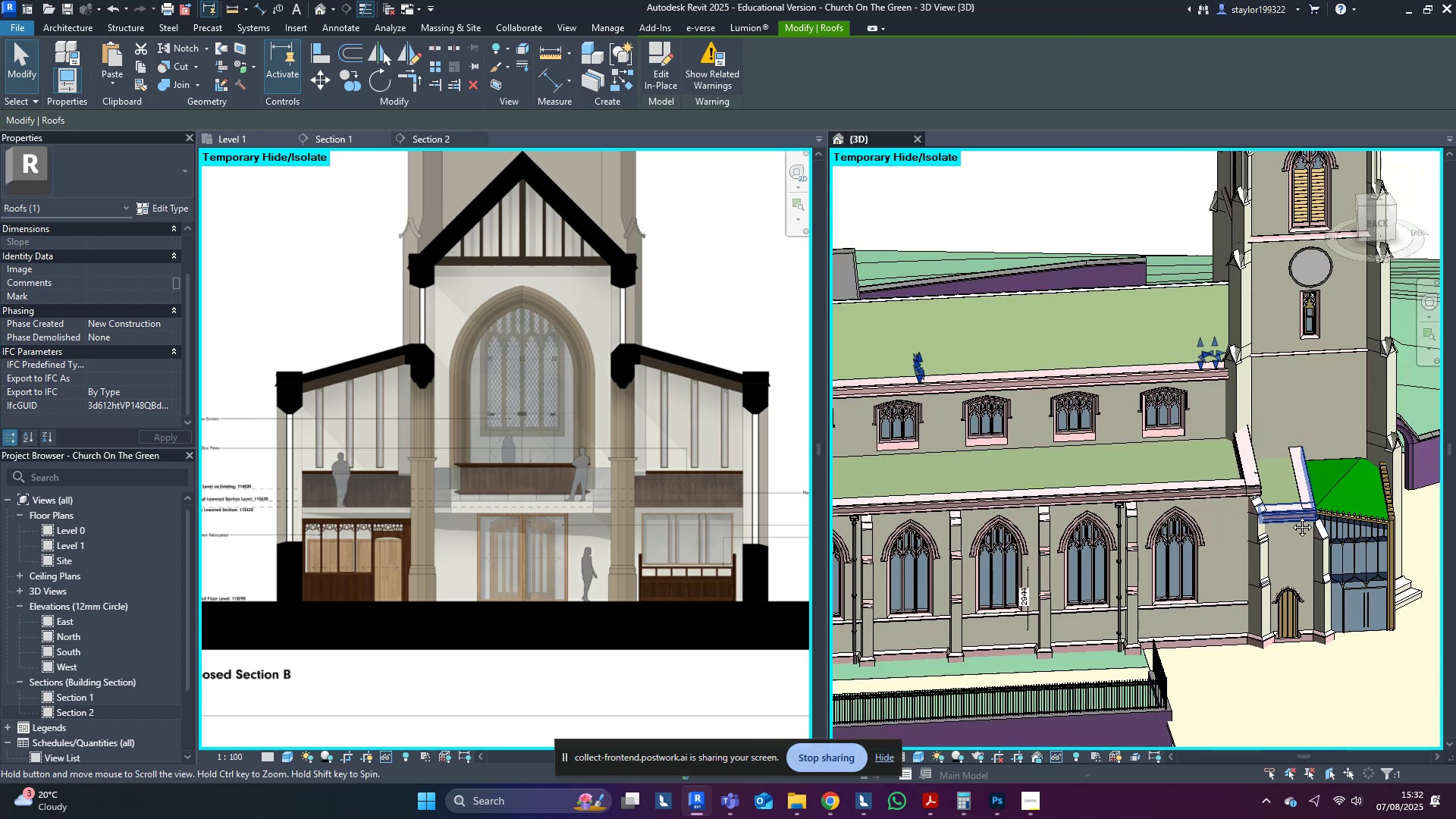 
wait(7.93)
 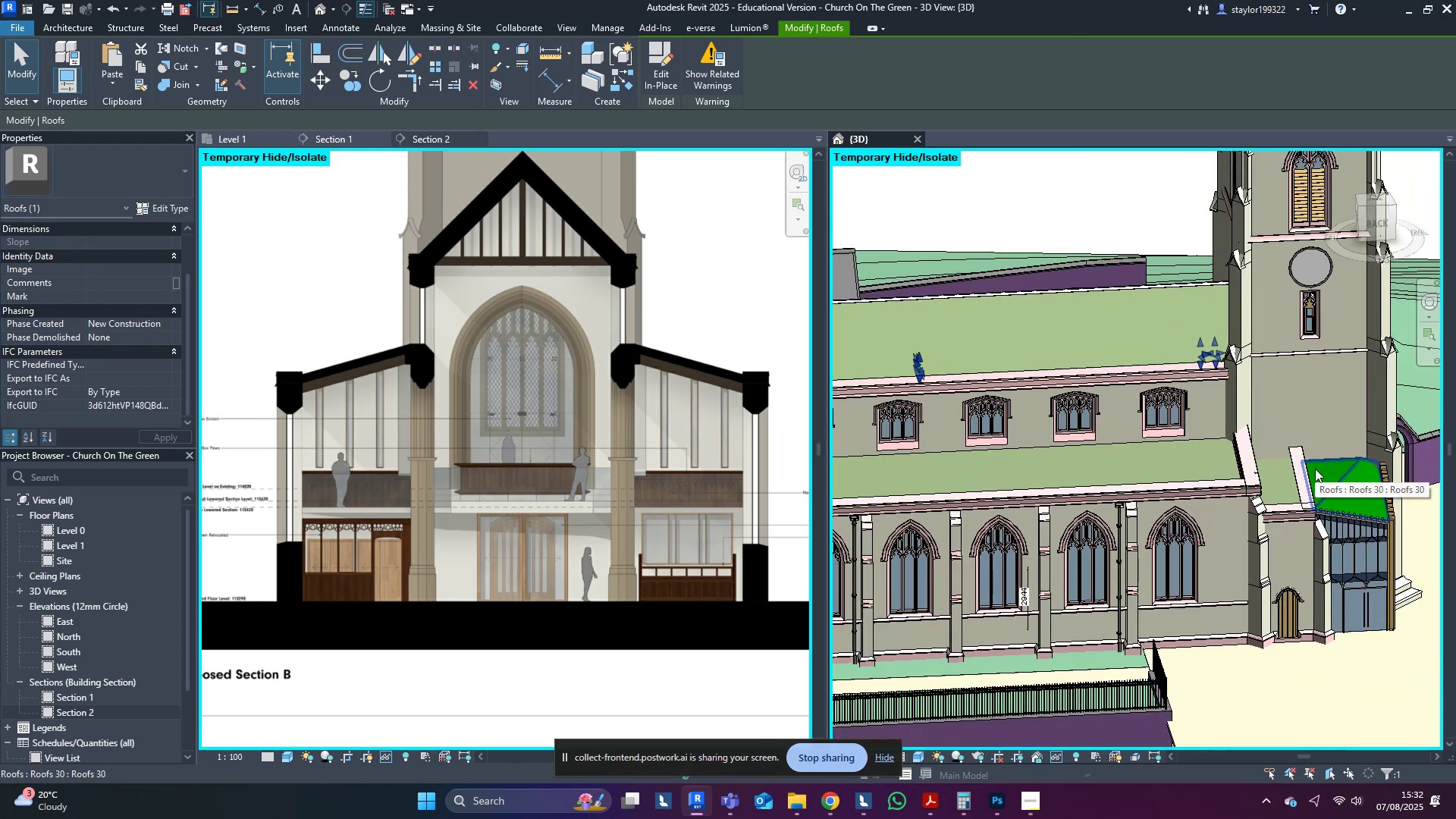 
hold_key(key=ShiftLeft, duration=0.49)
 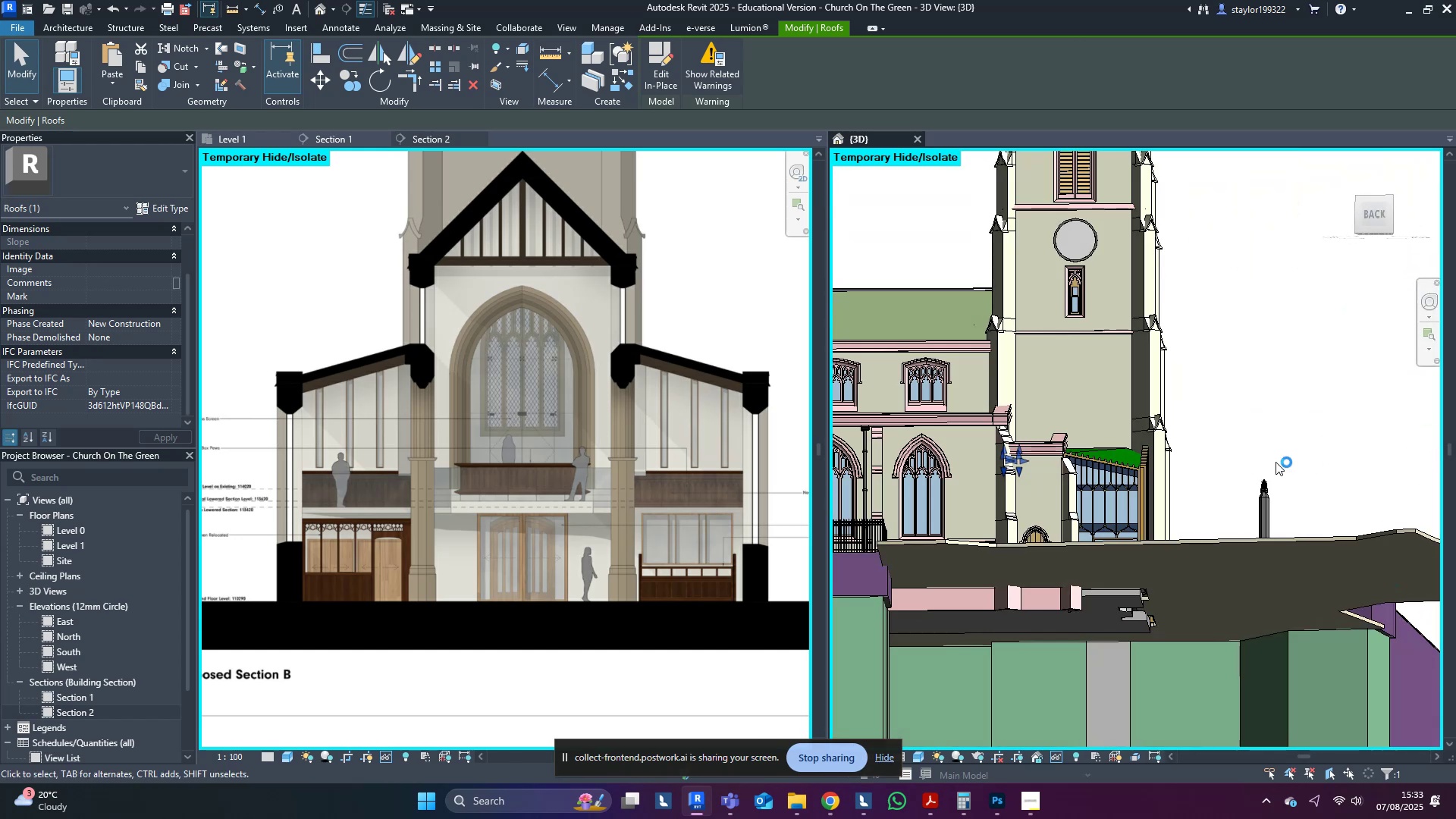 
scroll: coordinate [1263, 465], scroll_direction: down, amount: 5.0
 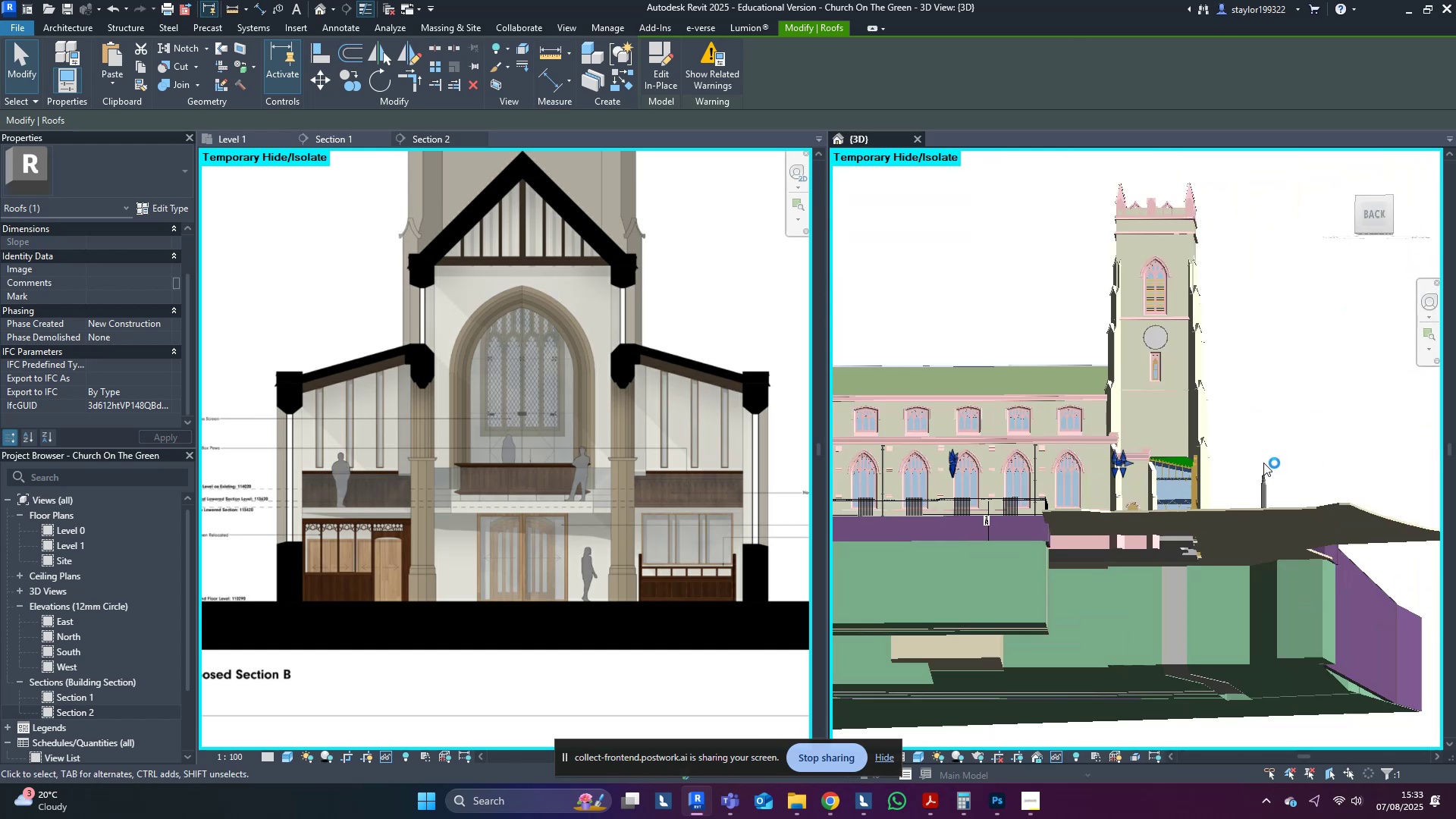 
hold_key(key=ShiftLeft, duration=0.4)
 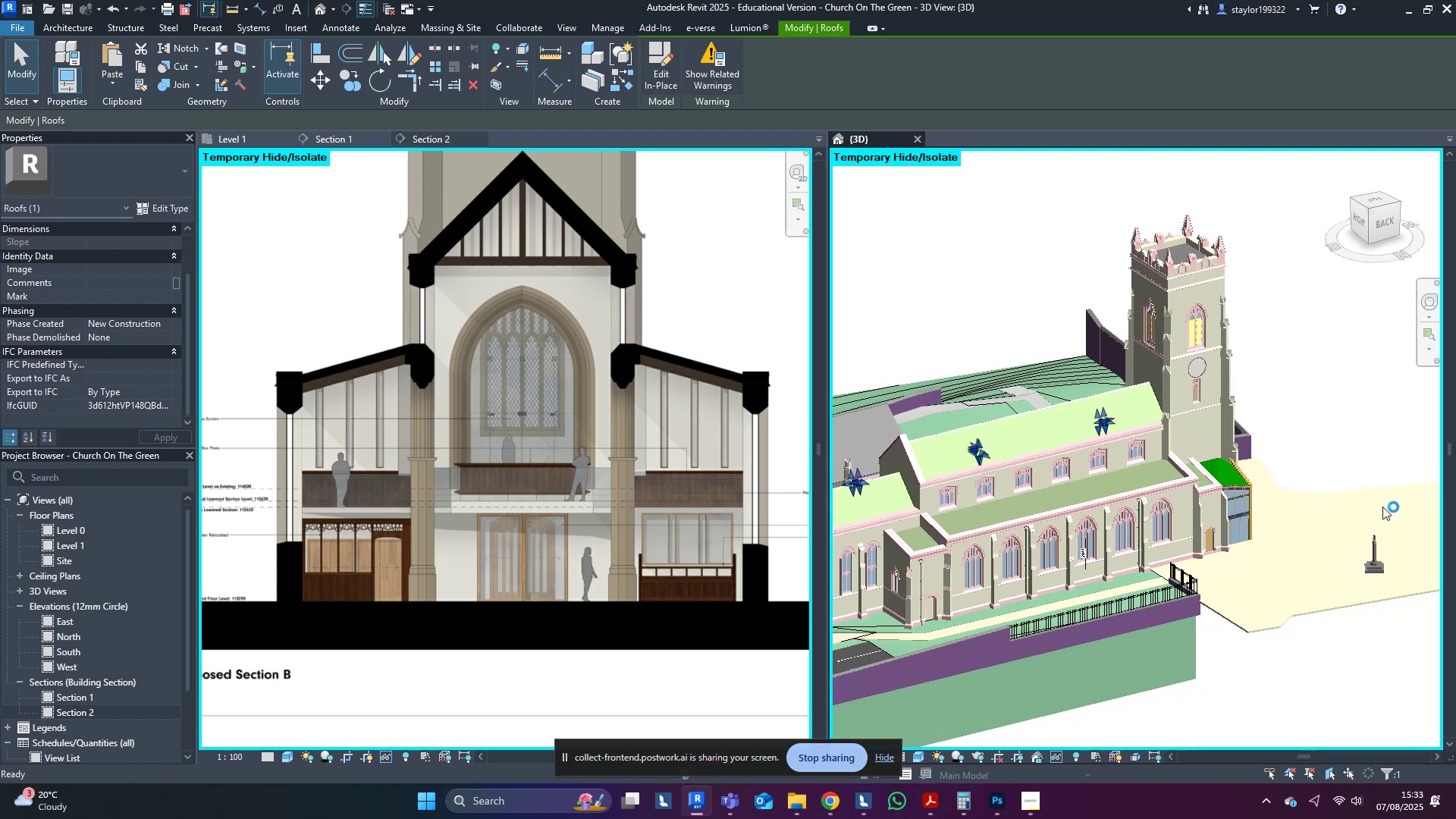 
key(Escape)
 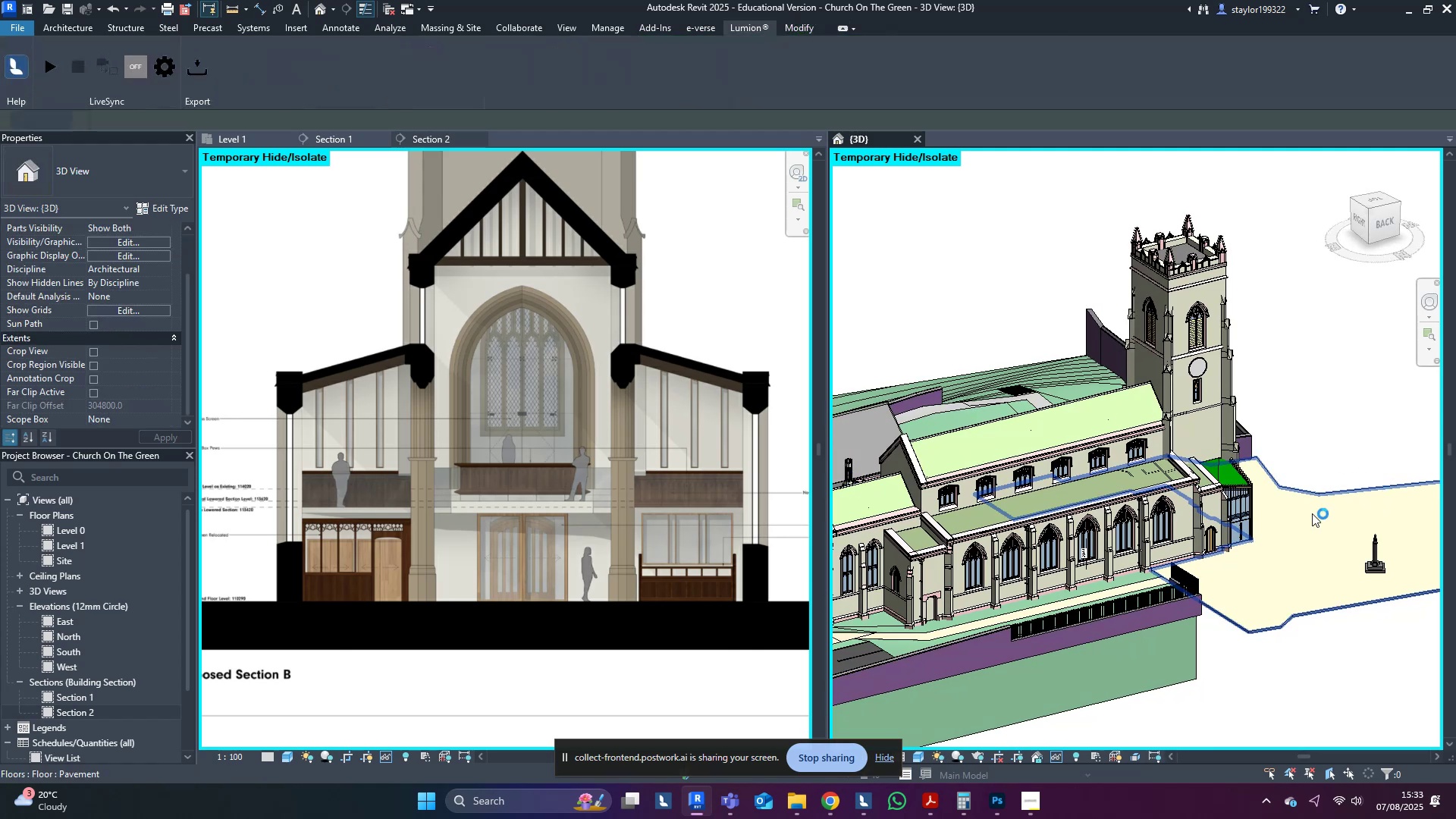 
hold_key(key=ShiftLeft, duration=1.36)
 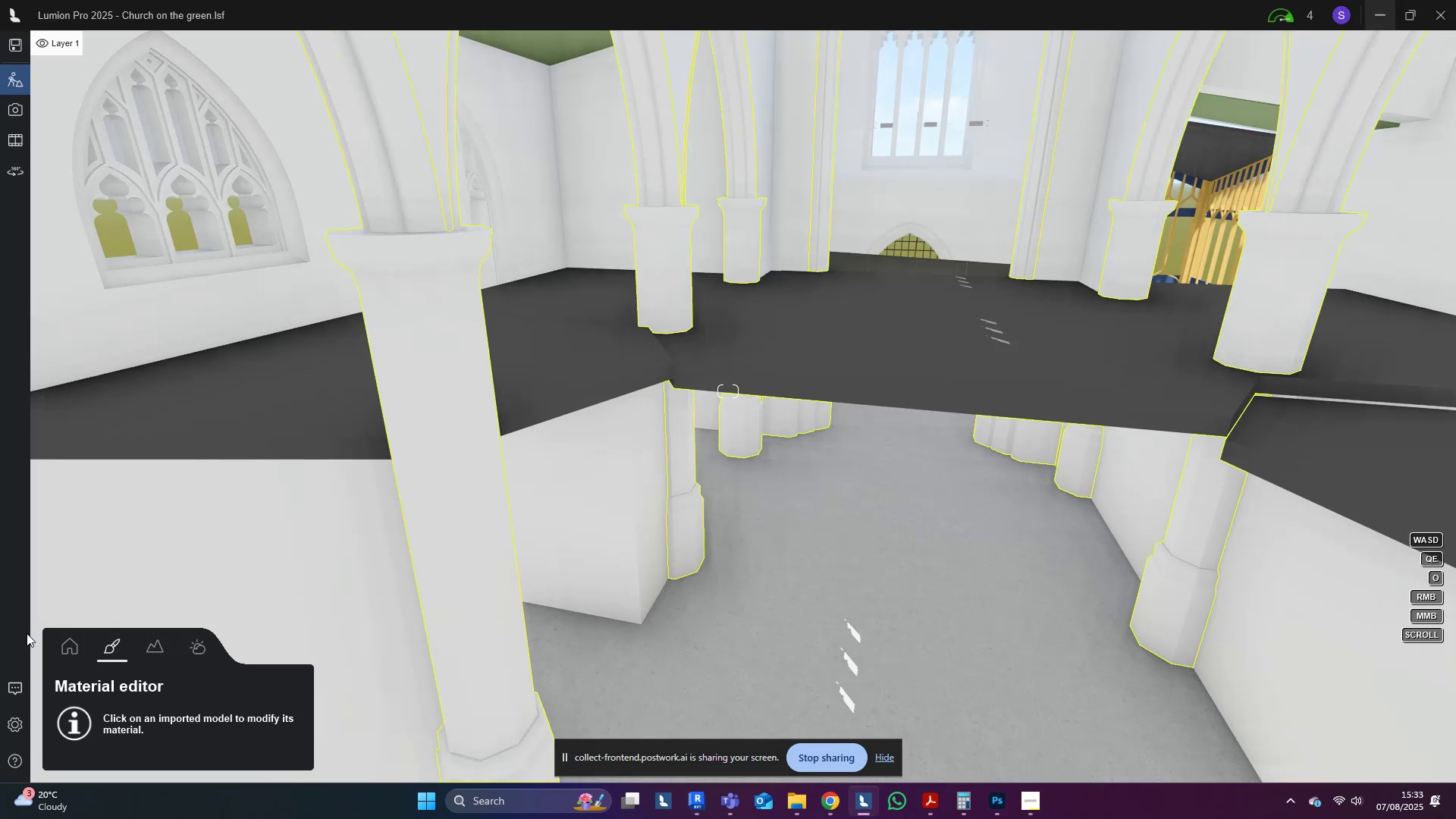 
double_click([71, 726])
 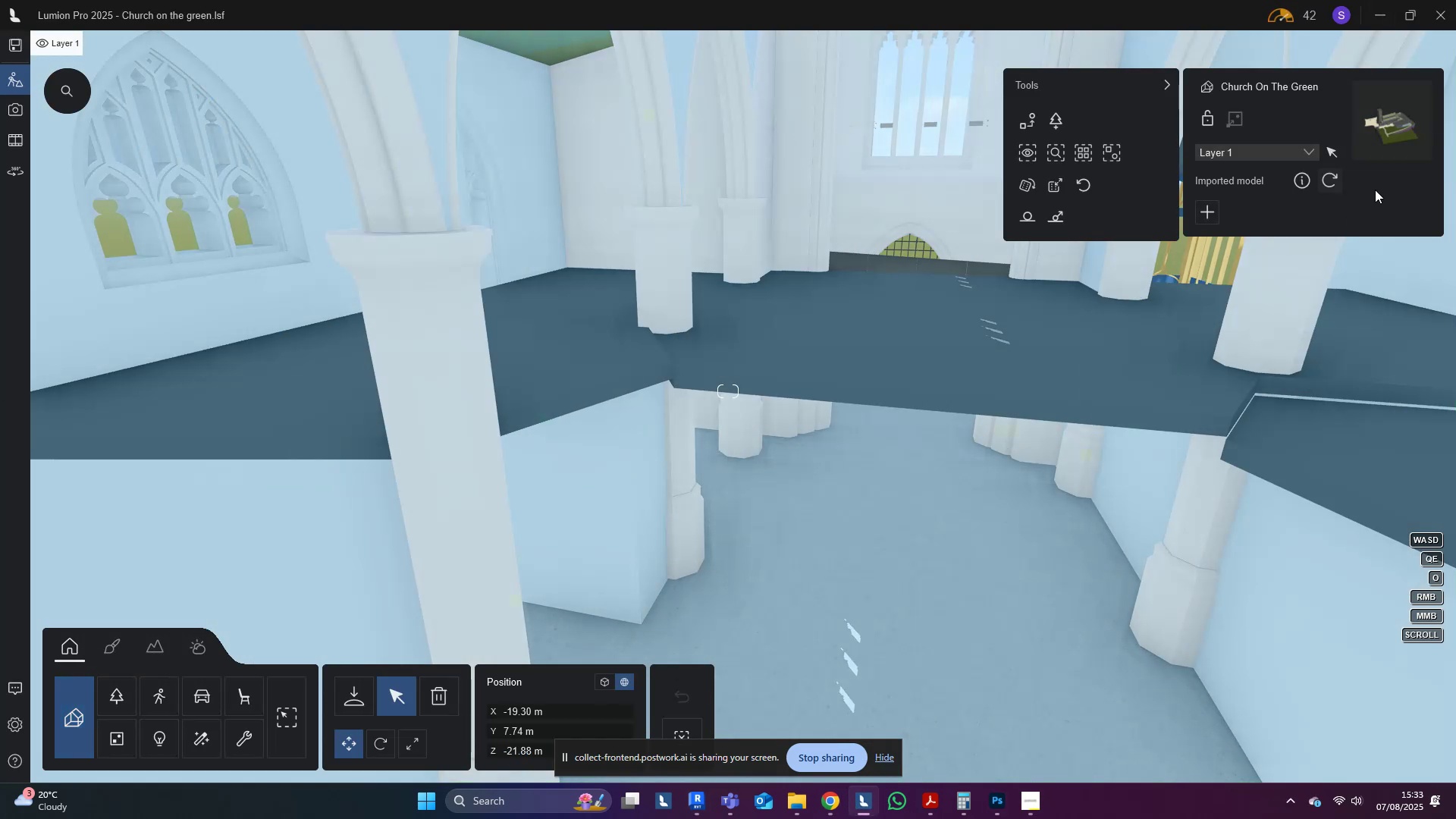 
left_click([1332, 184])
 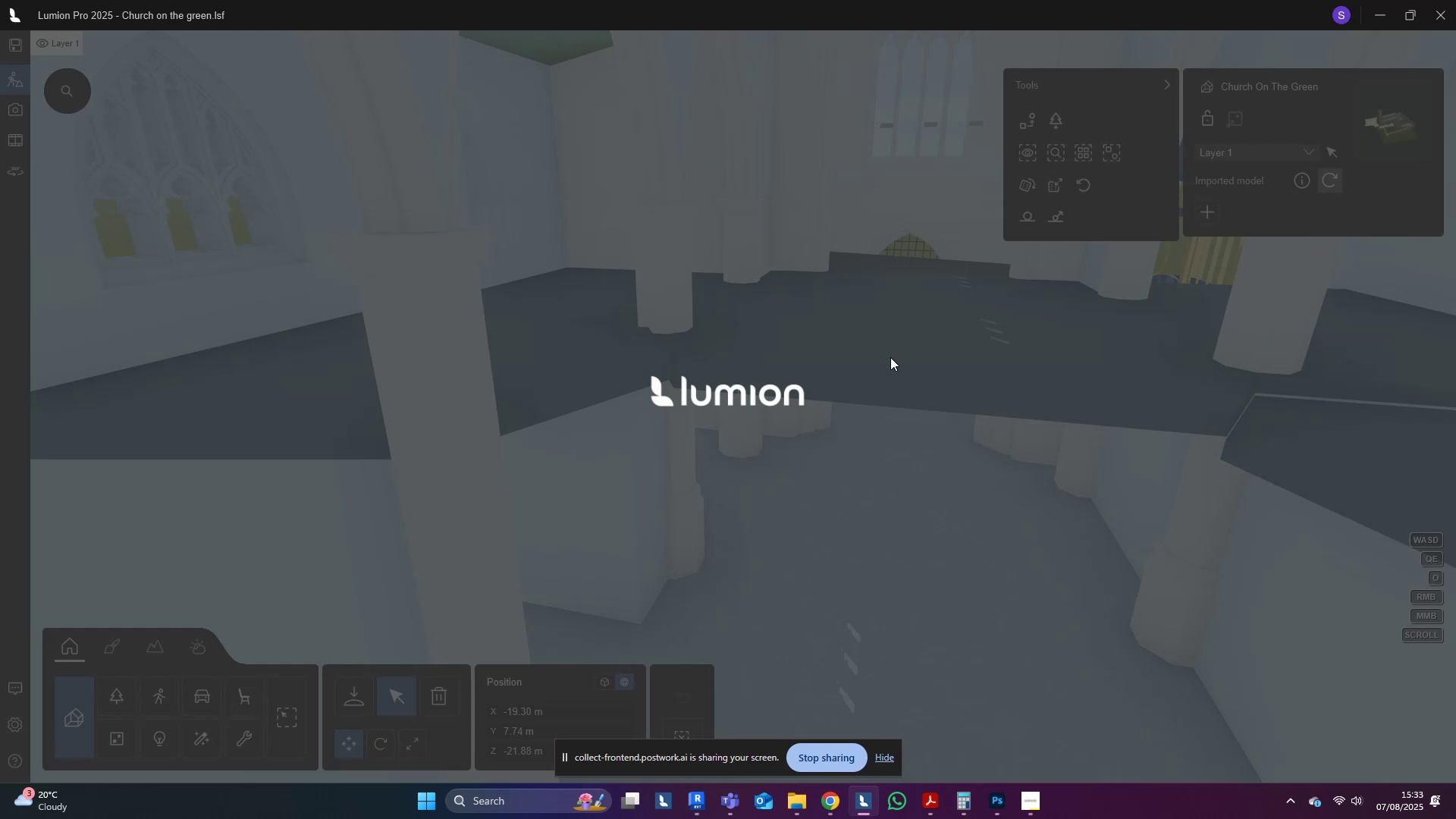 
wait(8.94)
 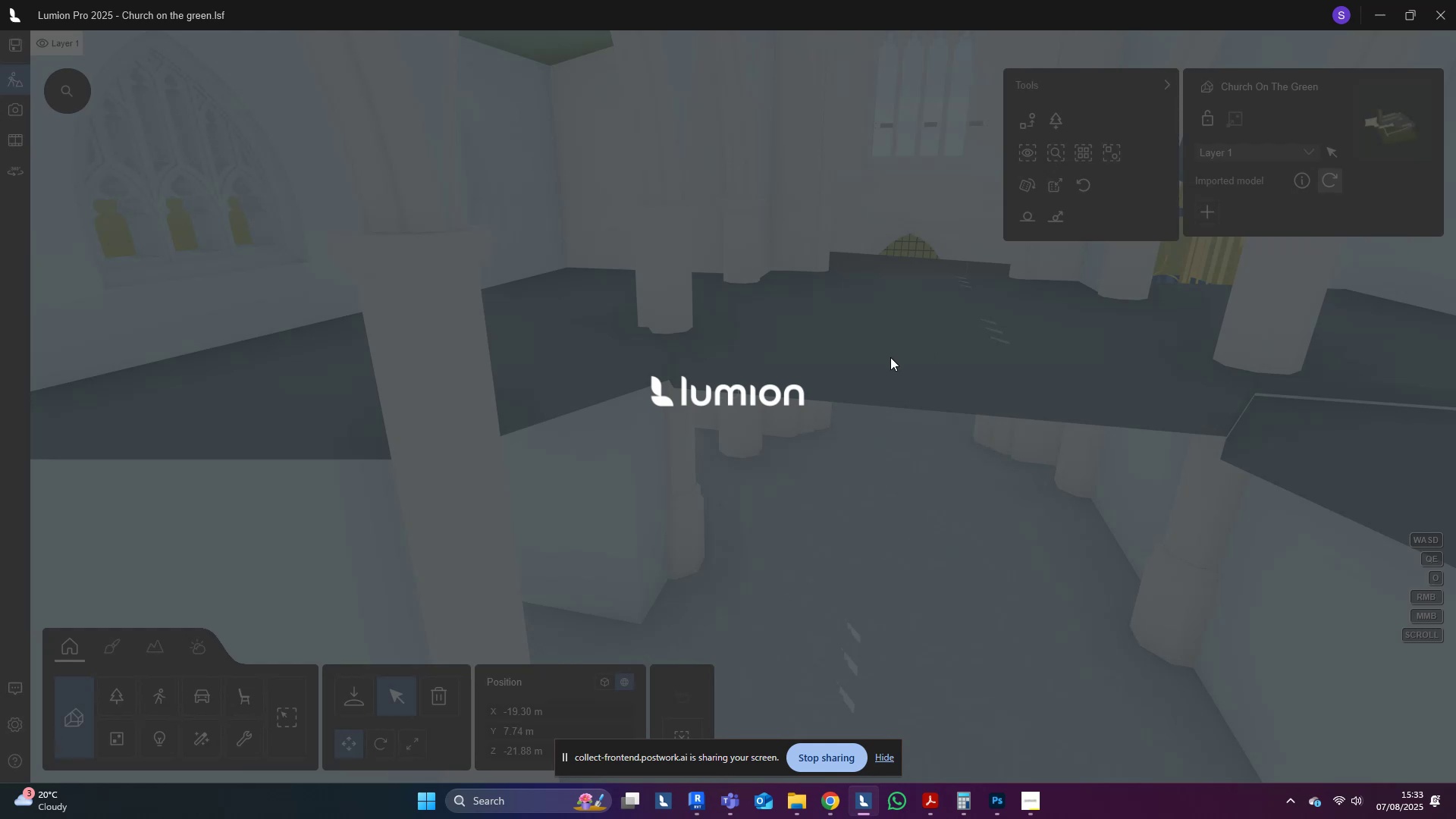 
hold_key(key=S, duration=0.73)
 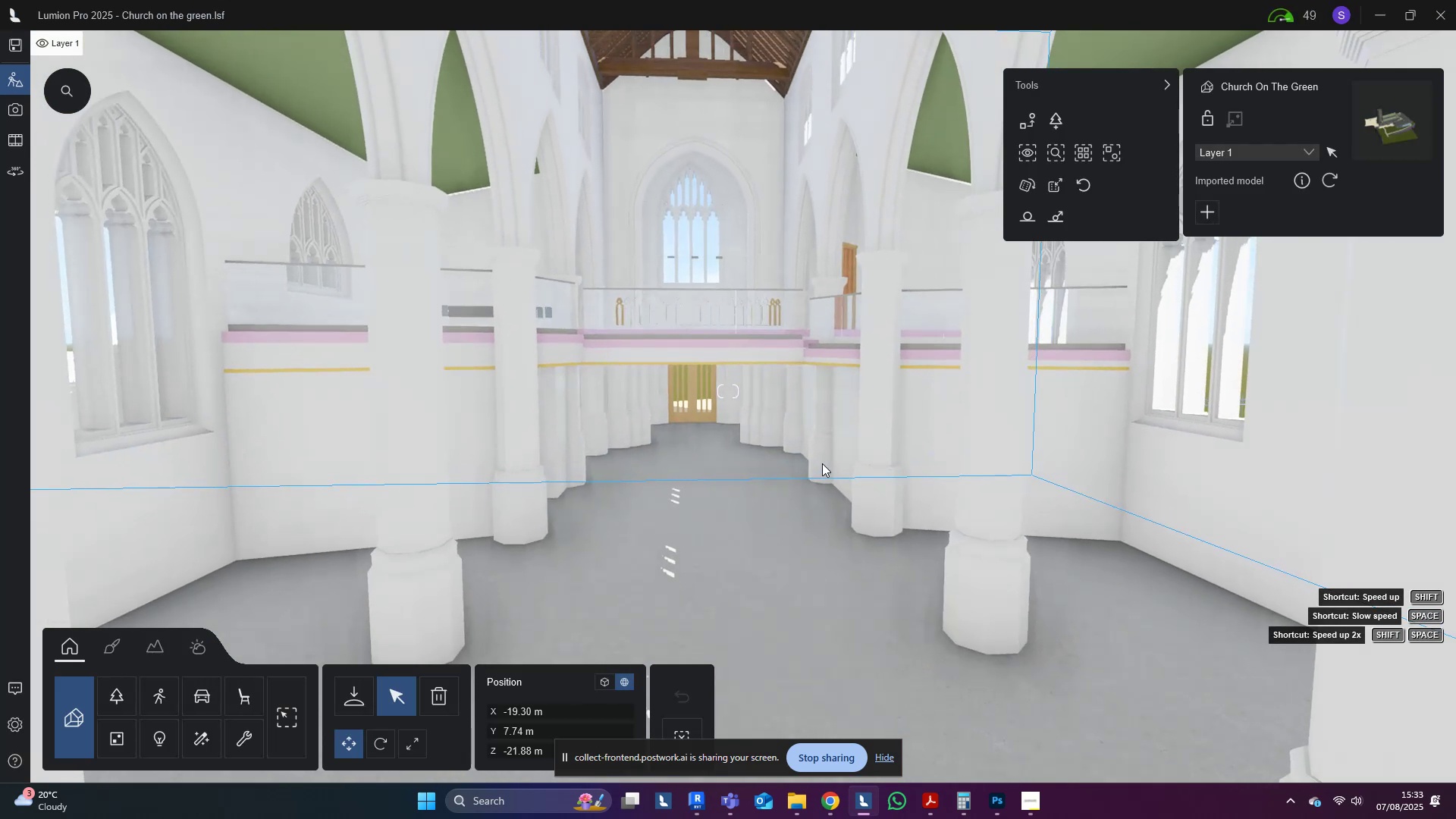 
hold_key(key=ShiftLeft, duration=0.47)
 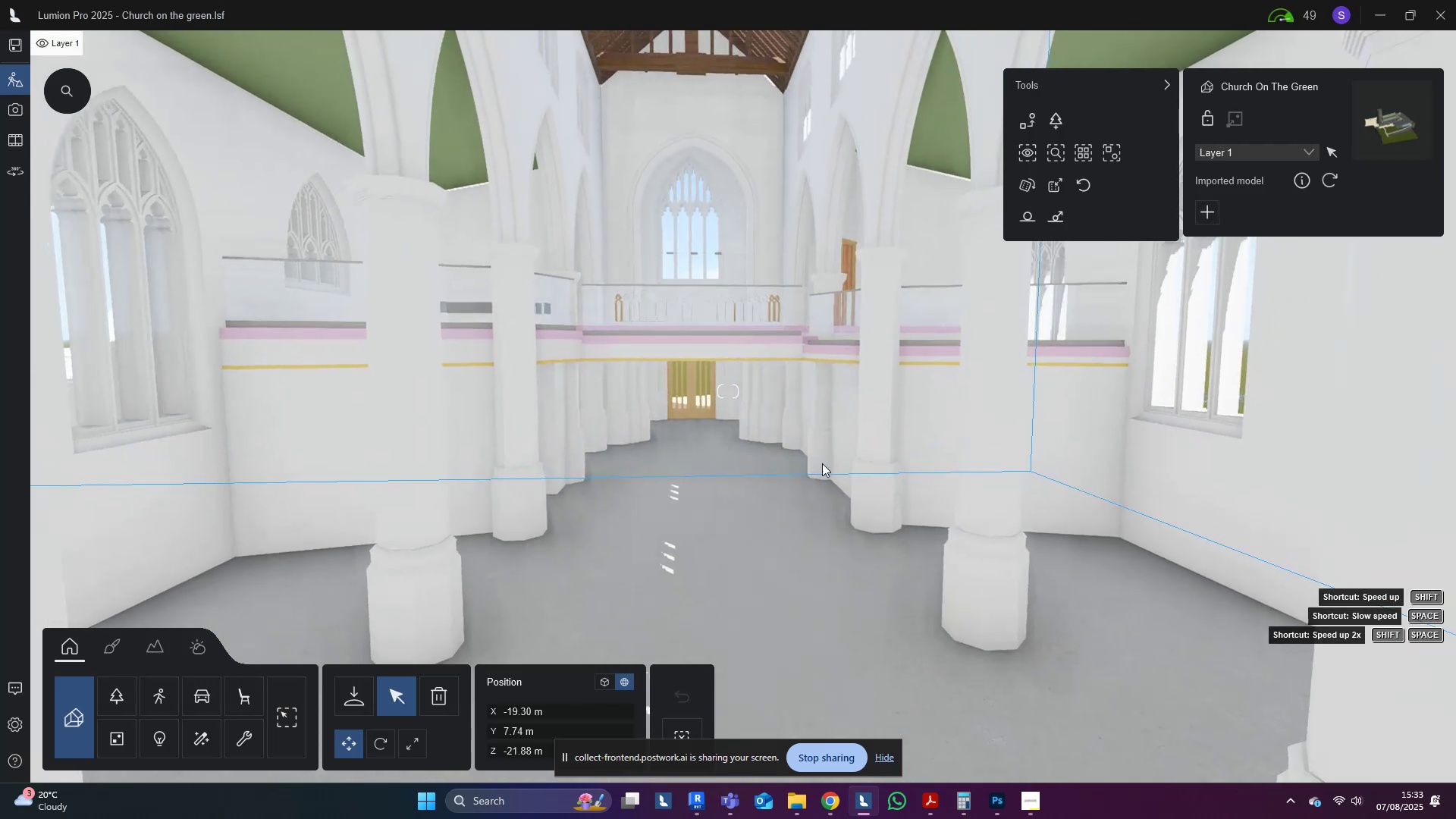 
hold_key(key=E, duration=0.37)
 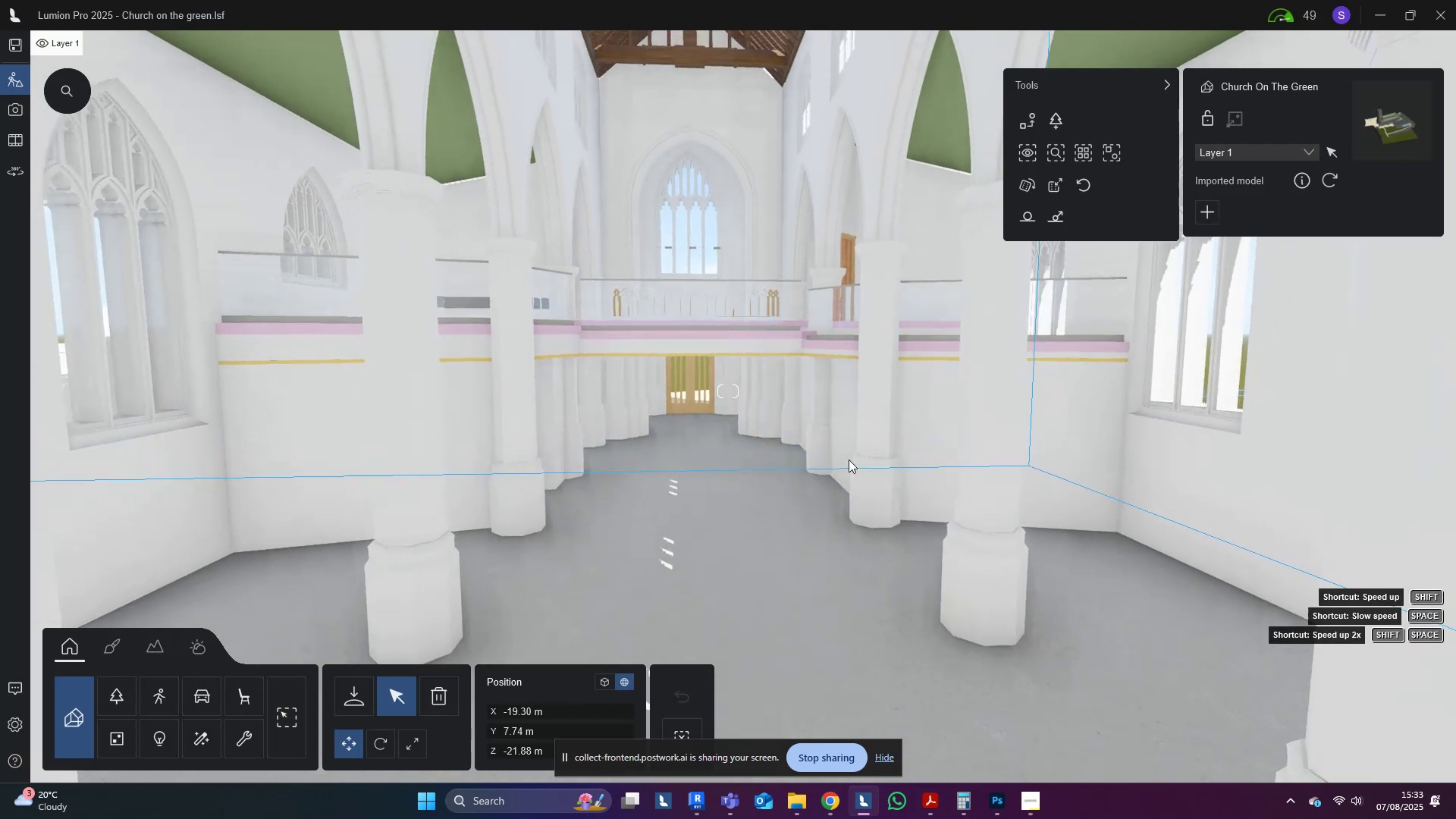 
hold_key(key=ShiftLeft, duration=0.34)
 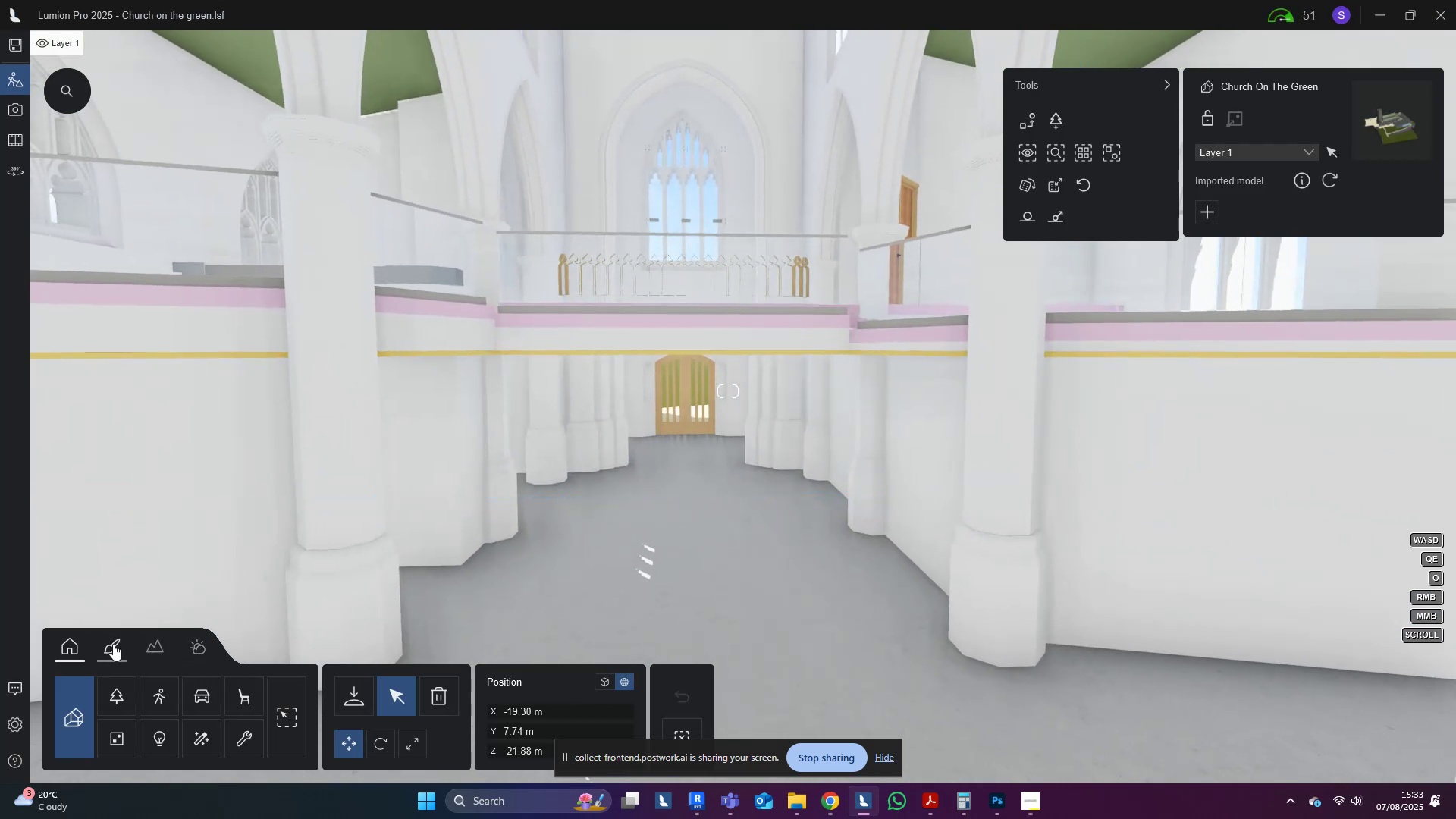 
hold_key(key=W, duration=0.32)
 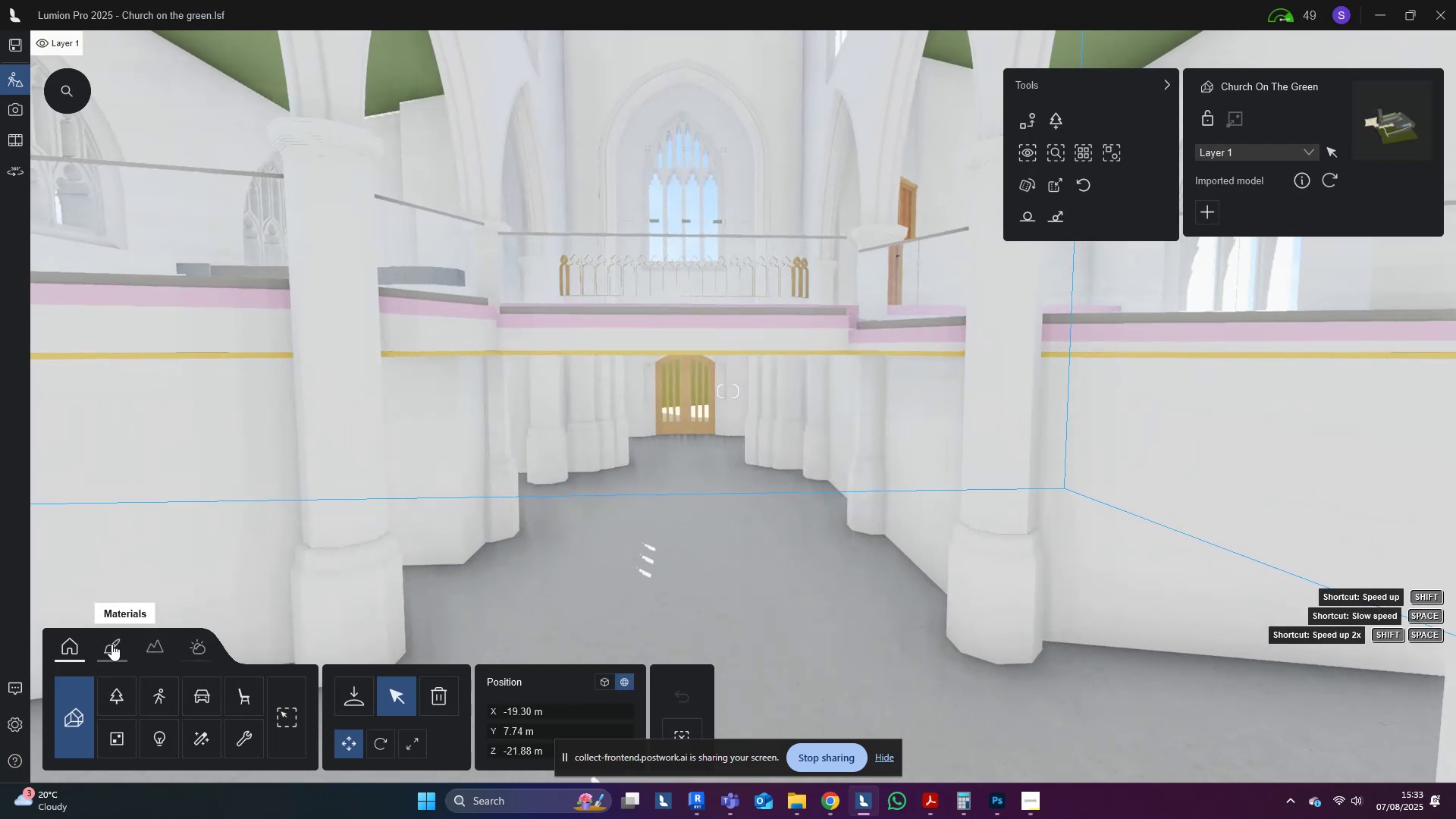 
left_click([113, 644])
 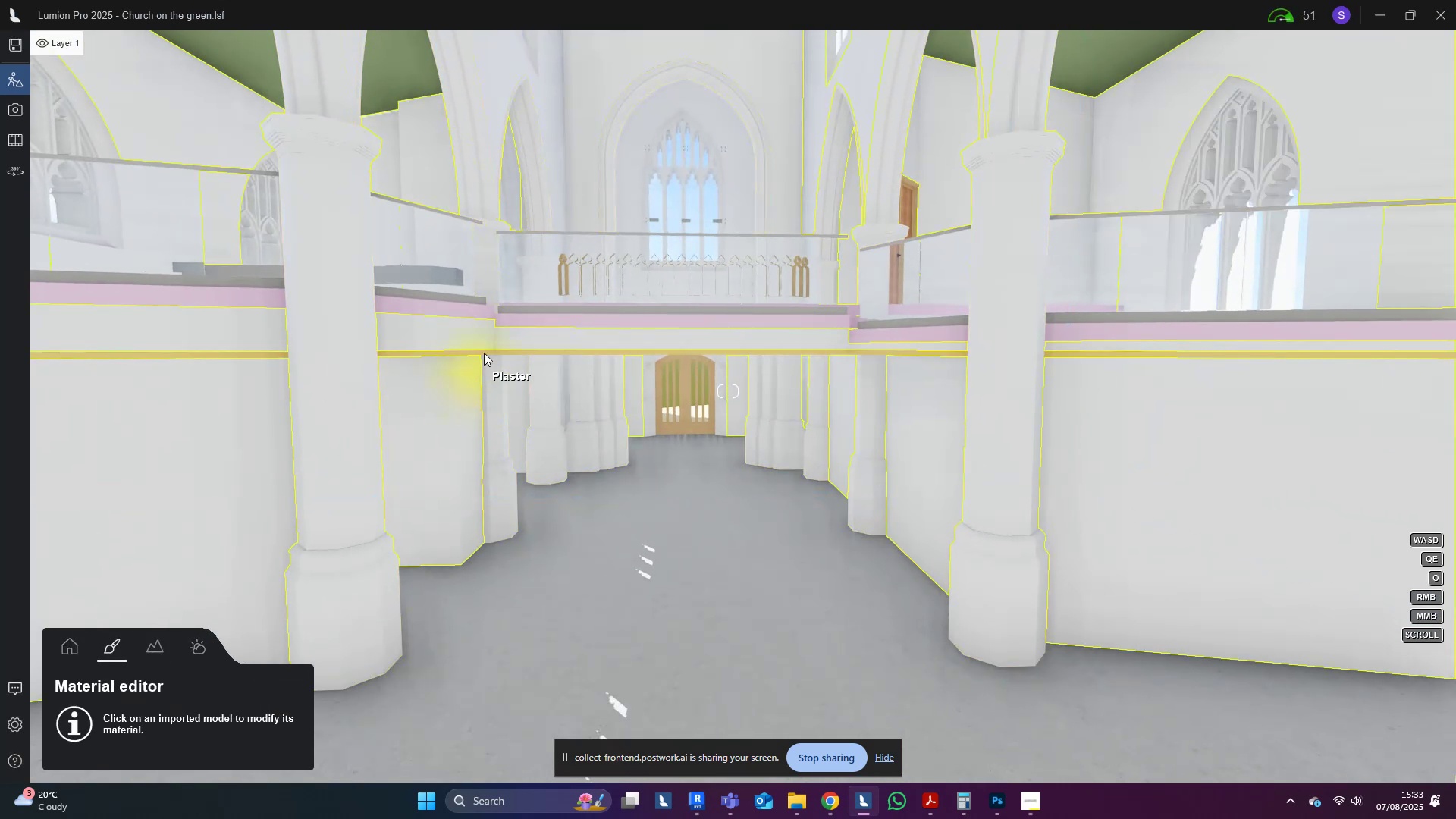 
left_click([485, 344])
 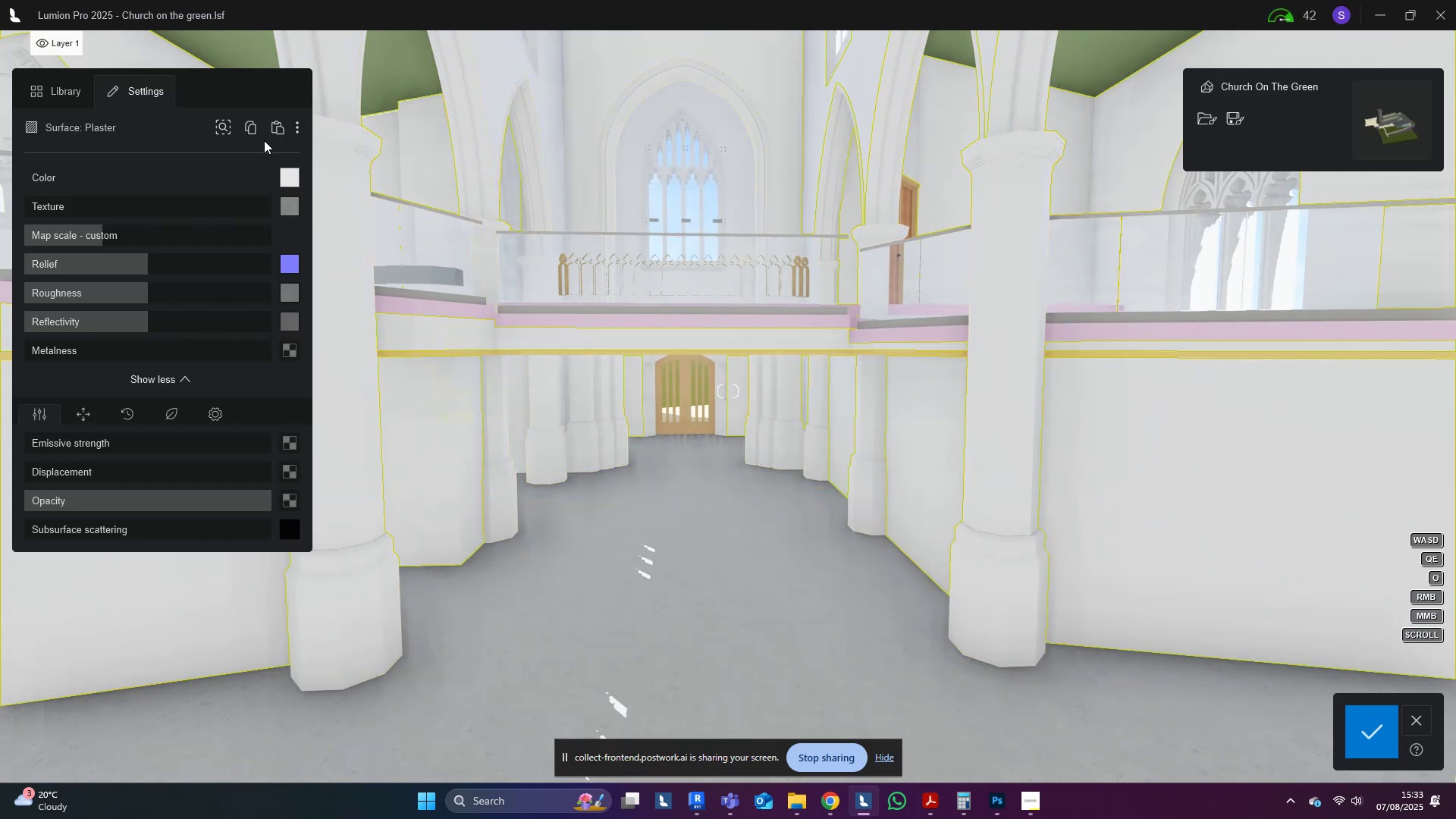 
left_click([253, 122])
 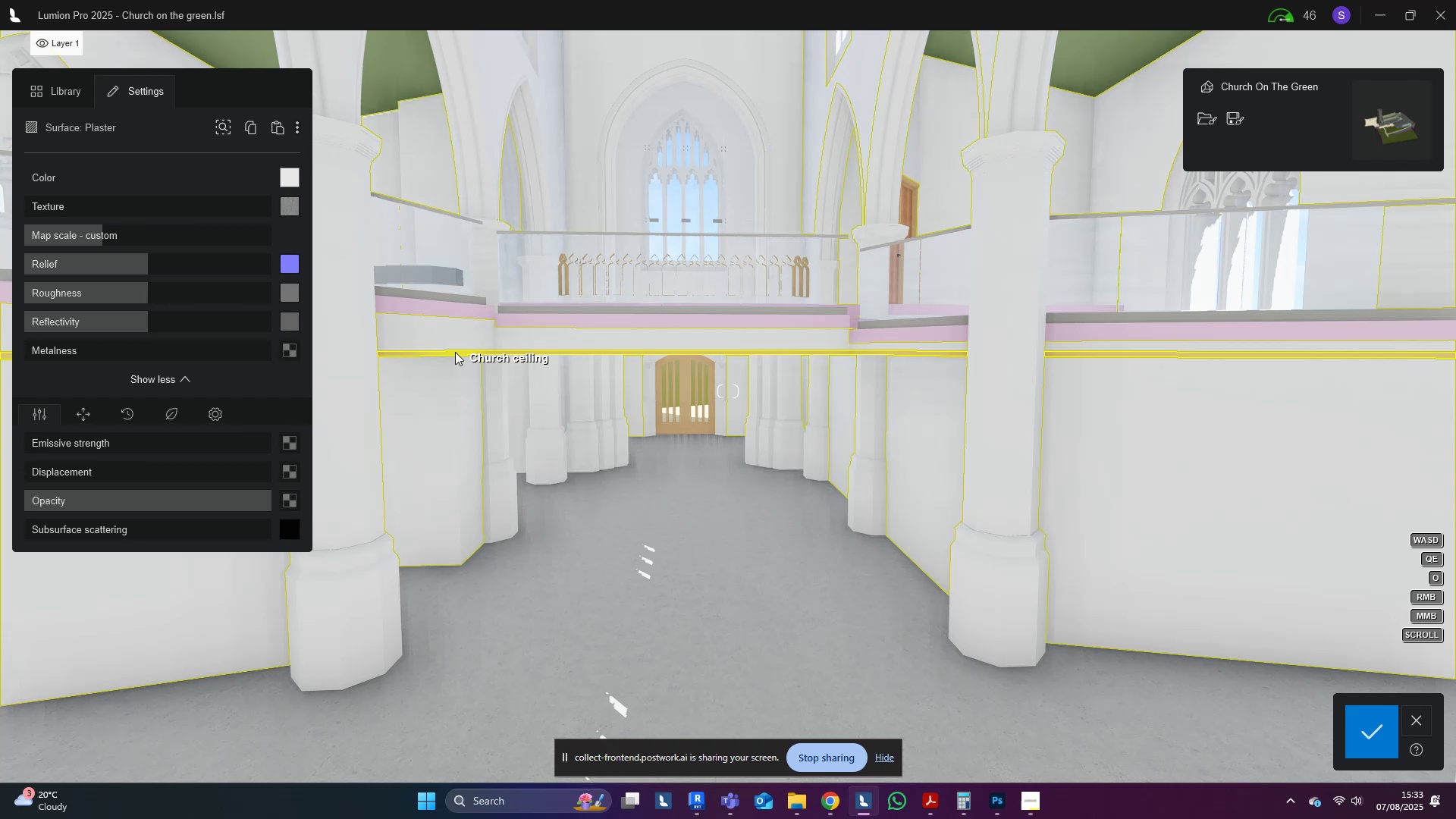 
left_click([456, 353])
 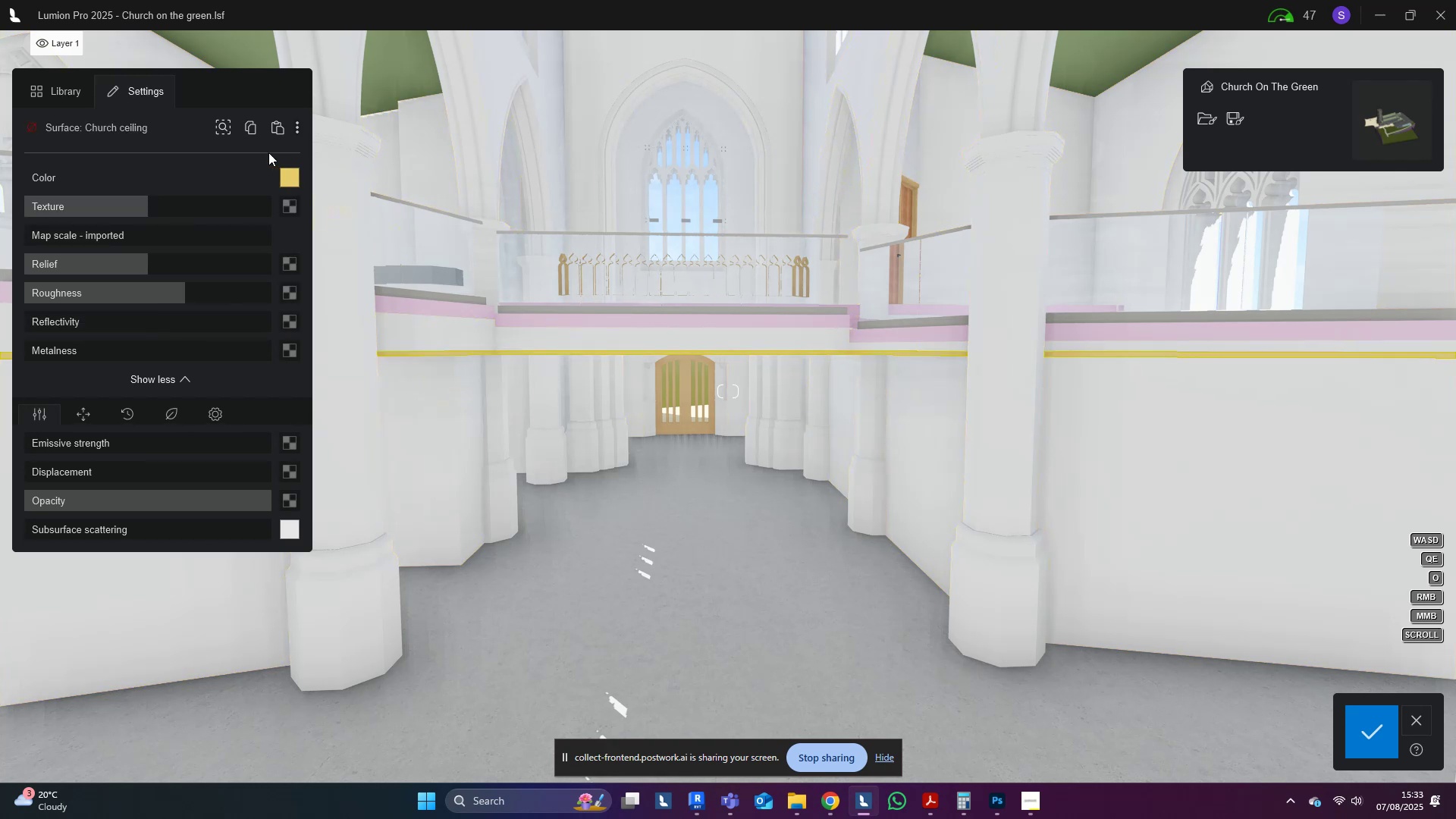 
left_click([278, 121])
 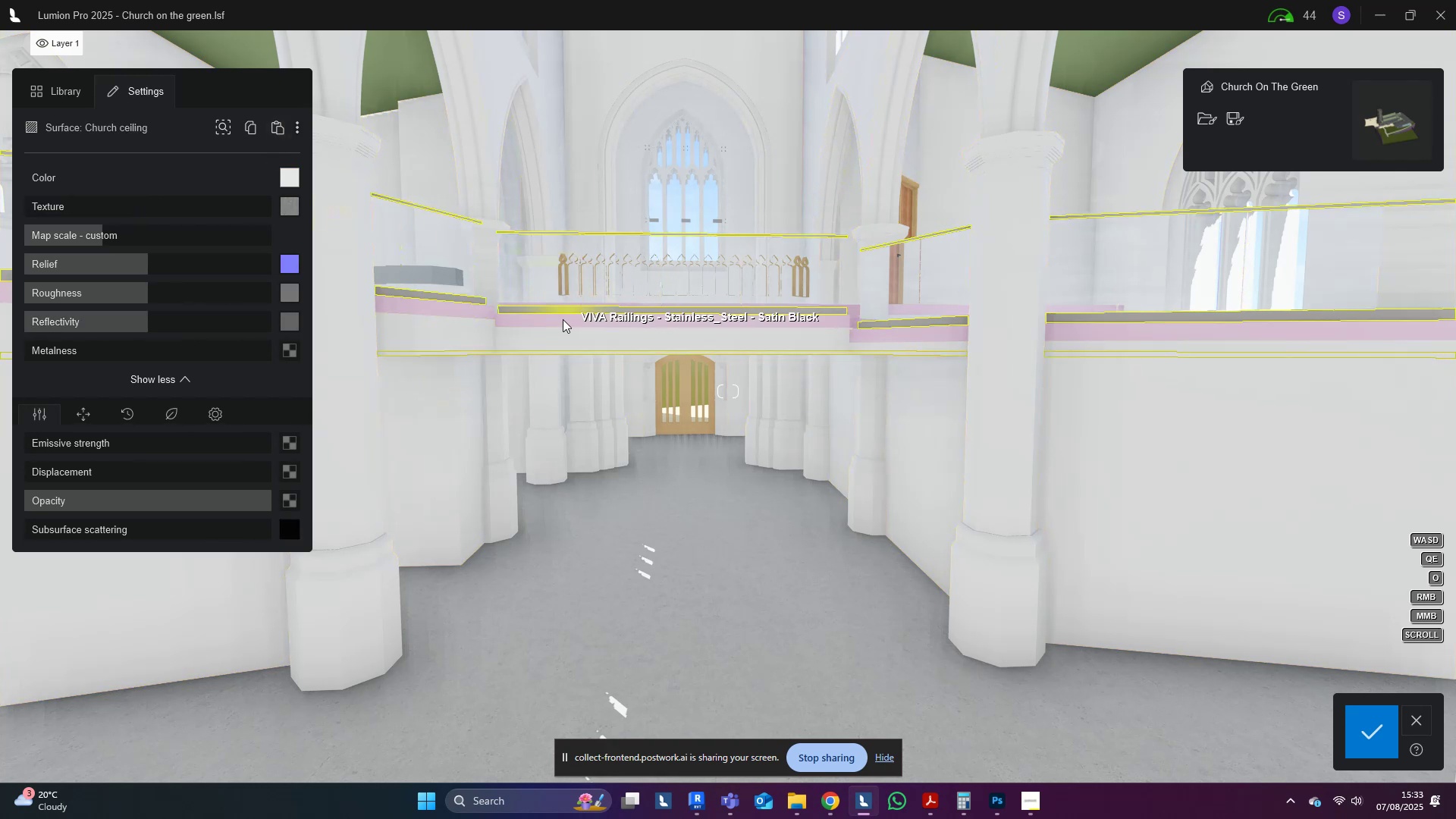 
left_click([560, 326])
 